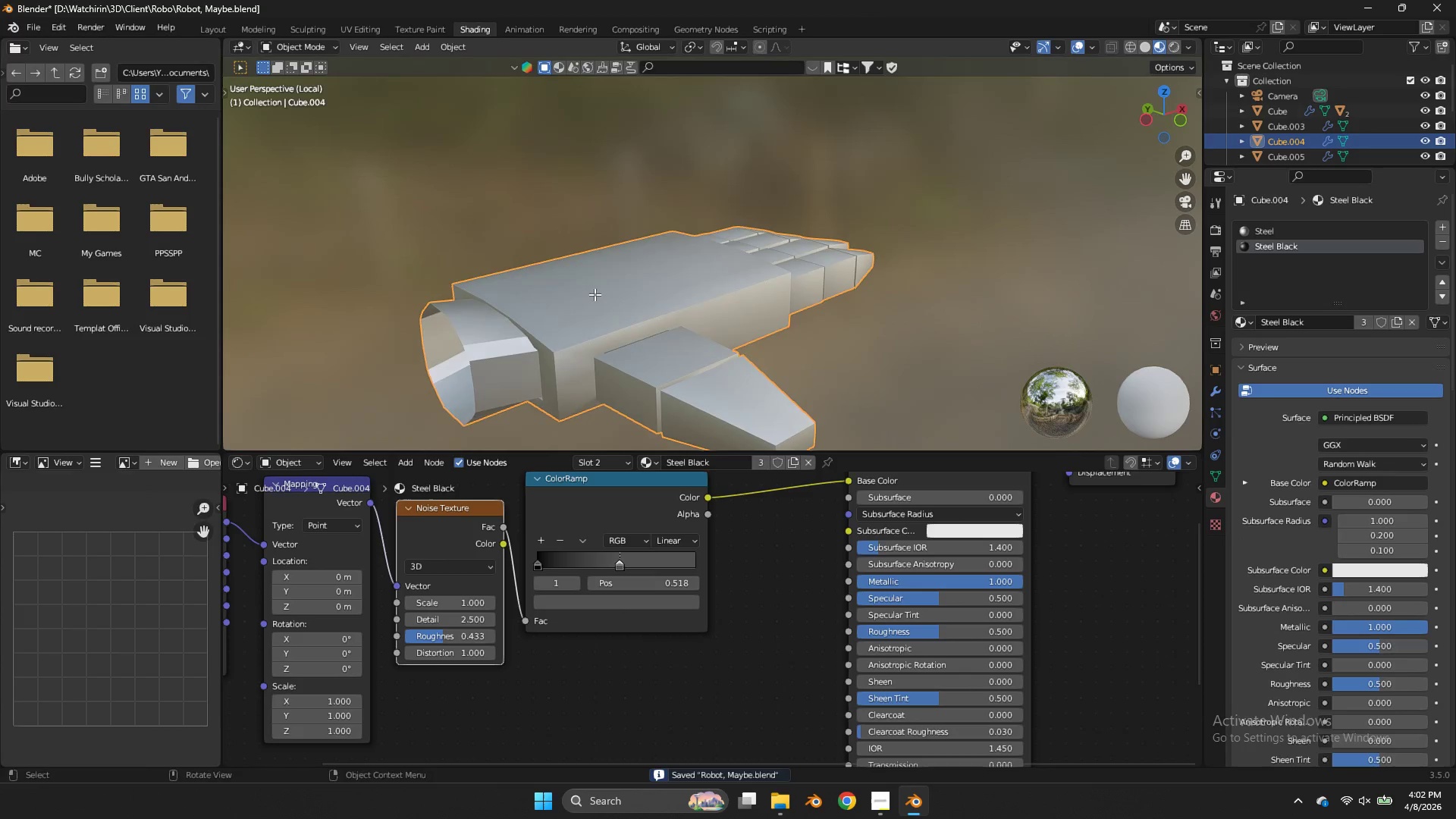 
key(Tab)
 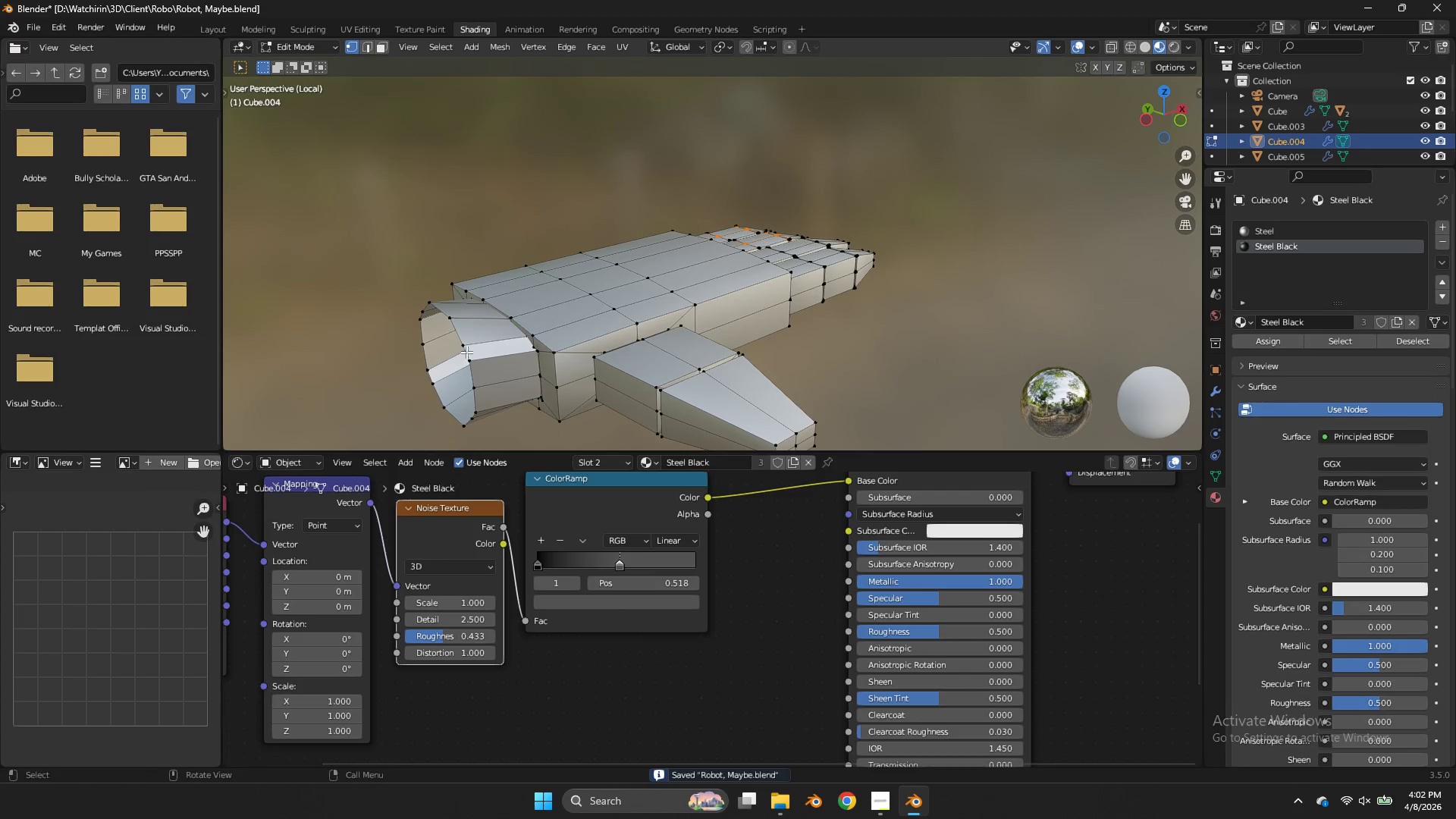 
left_click([466, 352])
 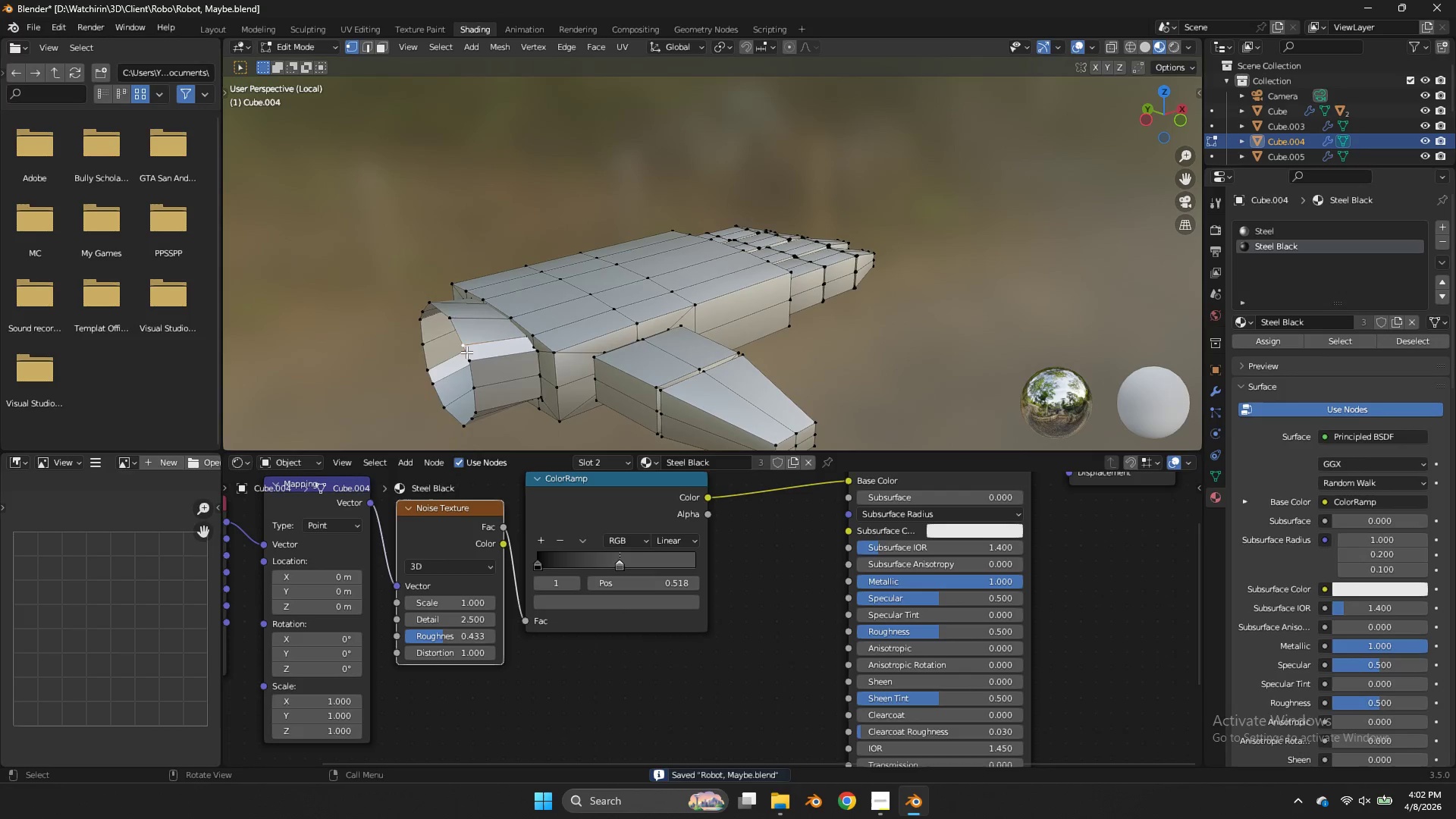 
key(L)
 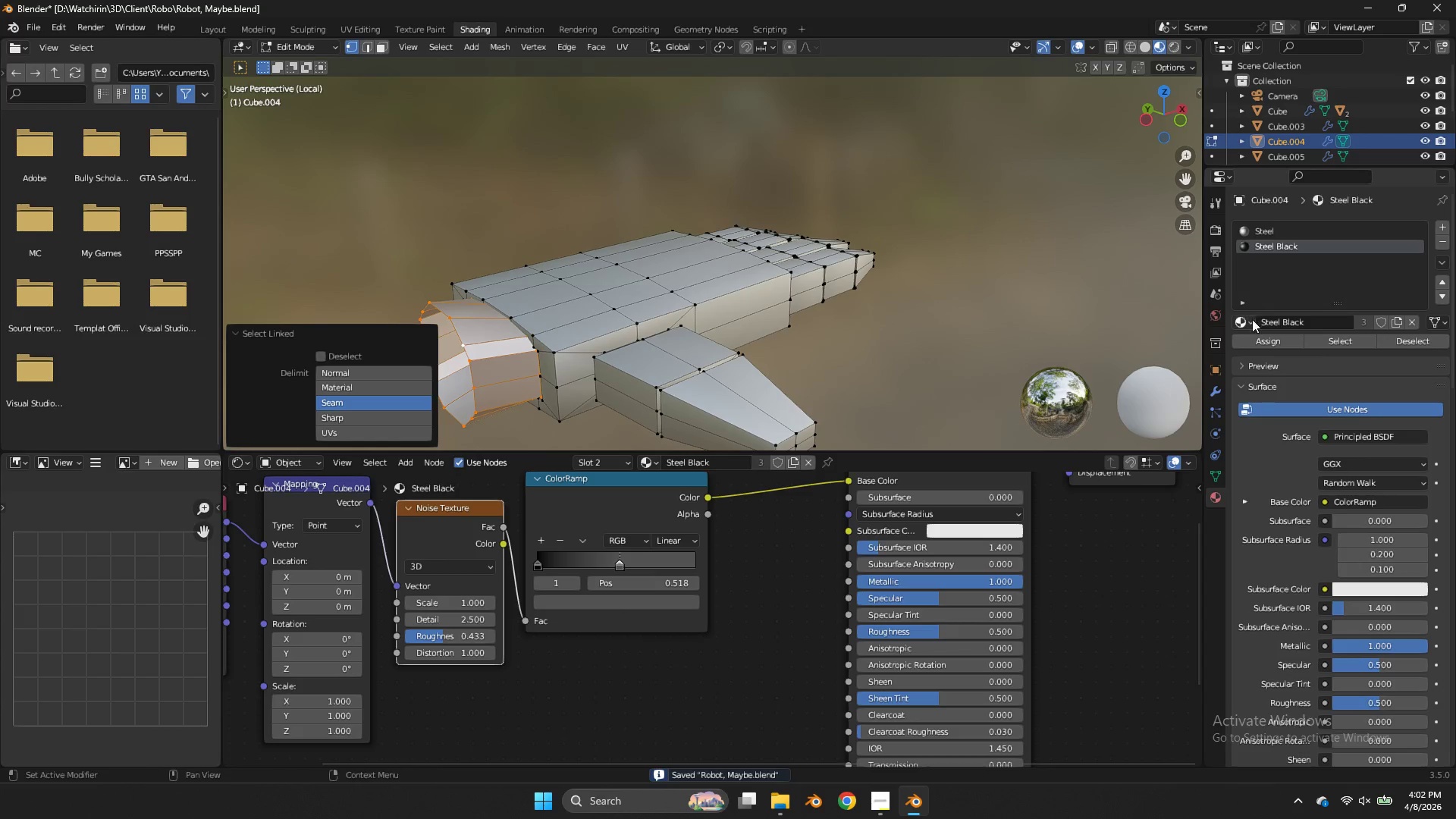 
left_click([1257, 337])
 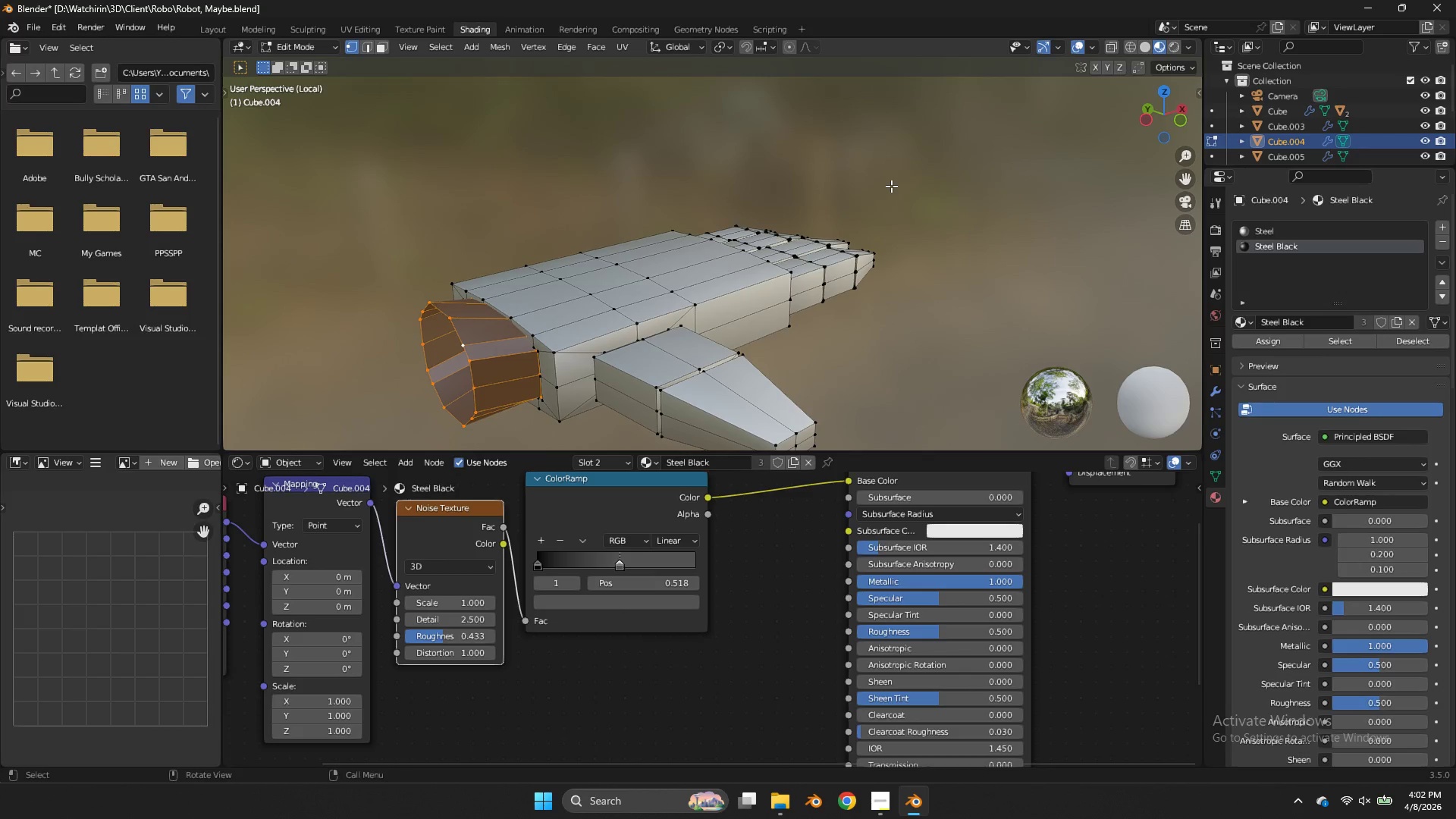 
key(Z)
 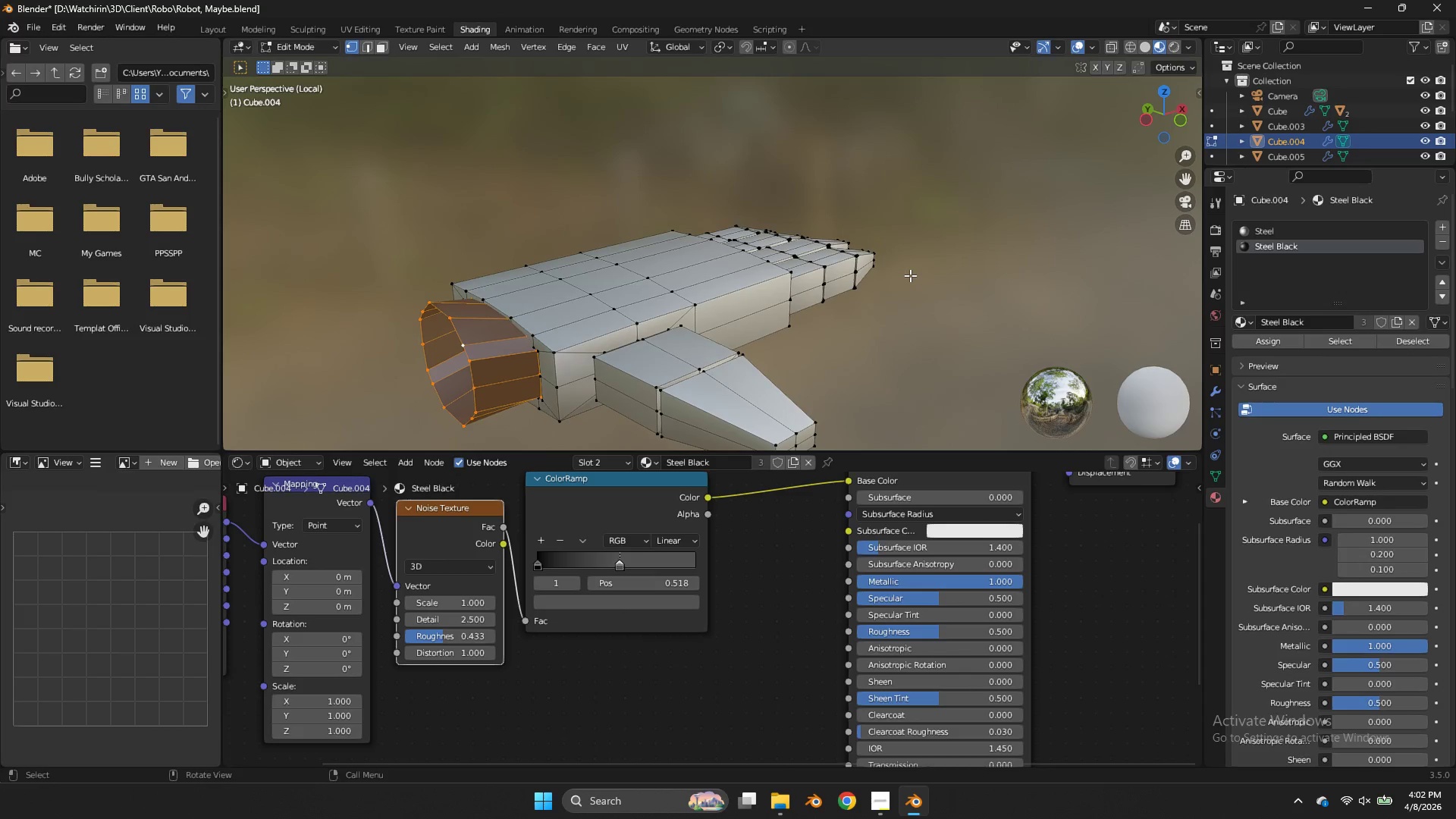 
key(Tab)
 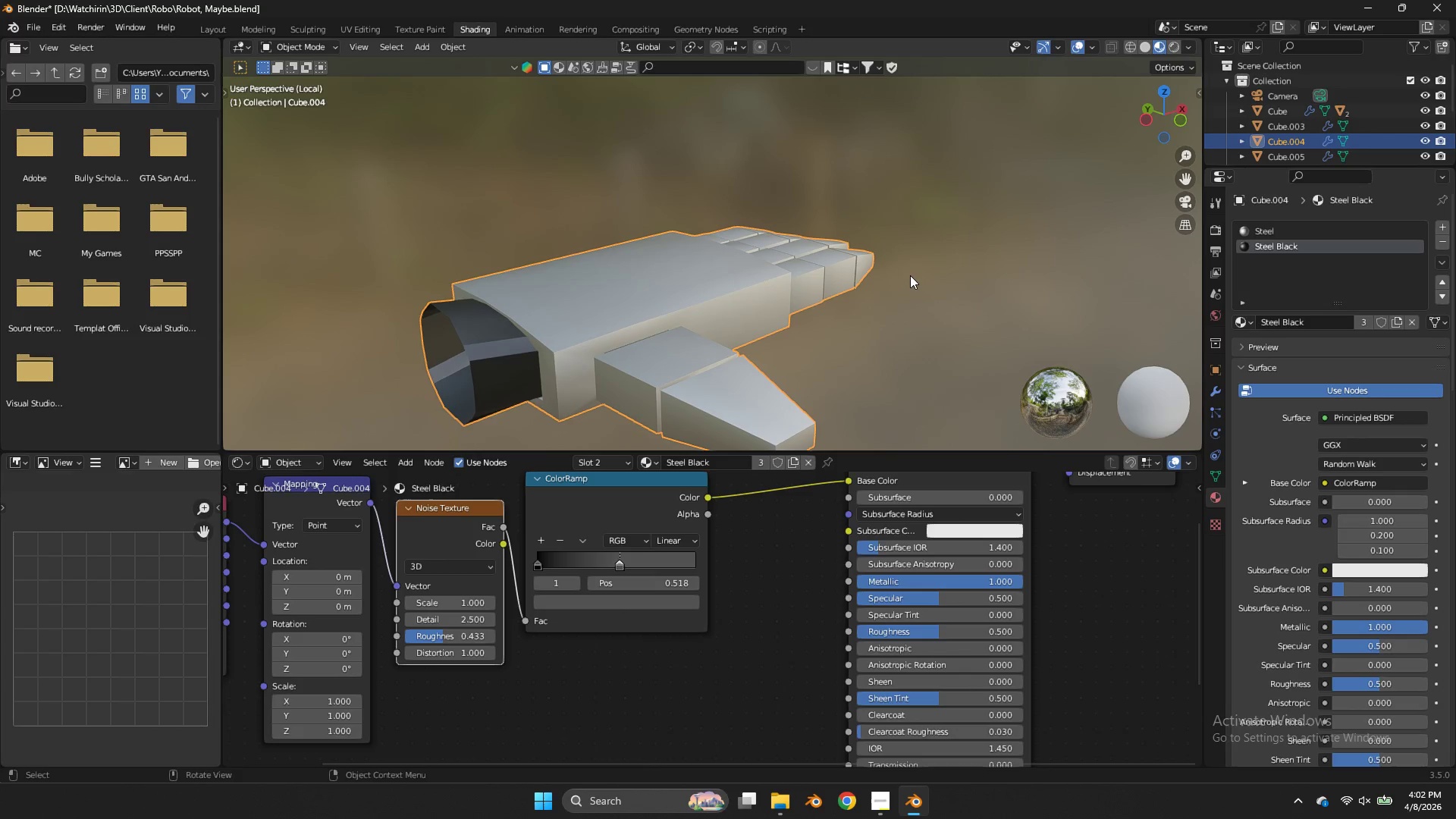 
key(Control+ControlLeft)
 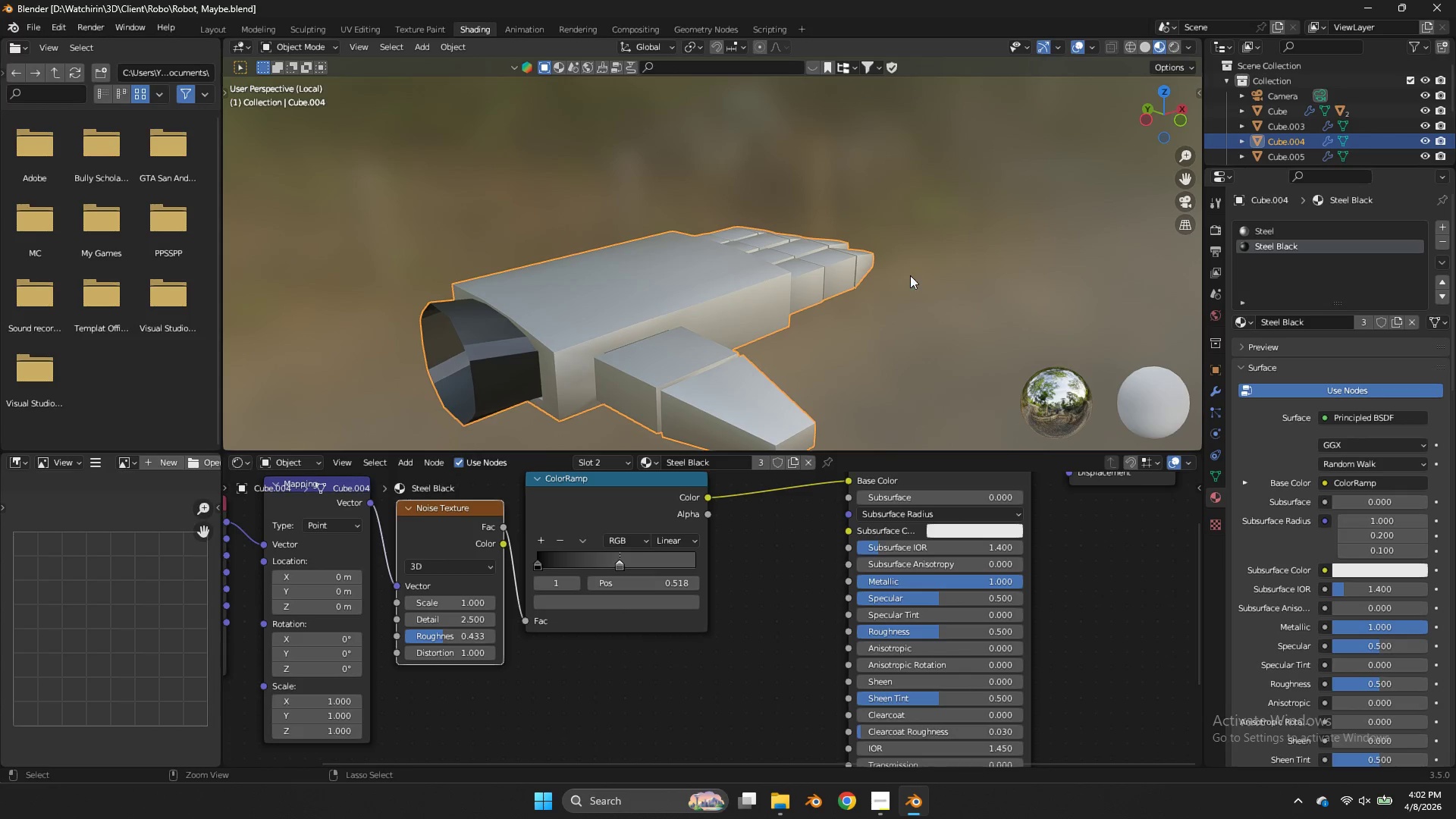 
key(Control+S)
 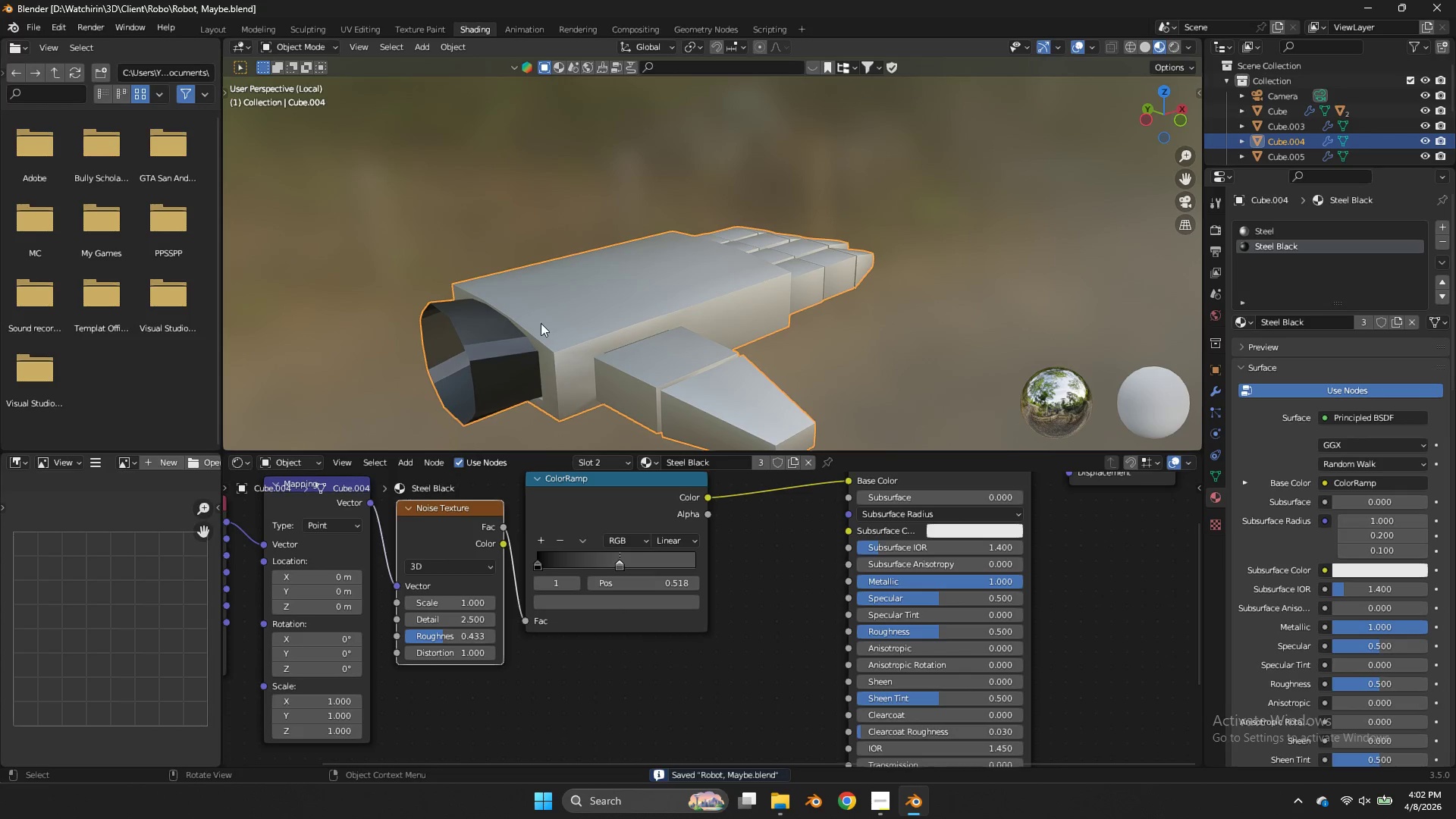 
left_click([541, 323])
 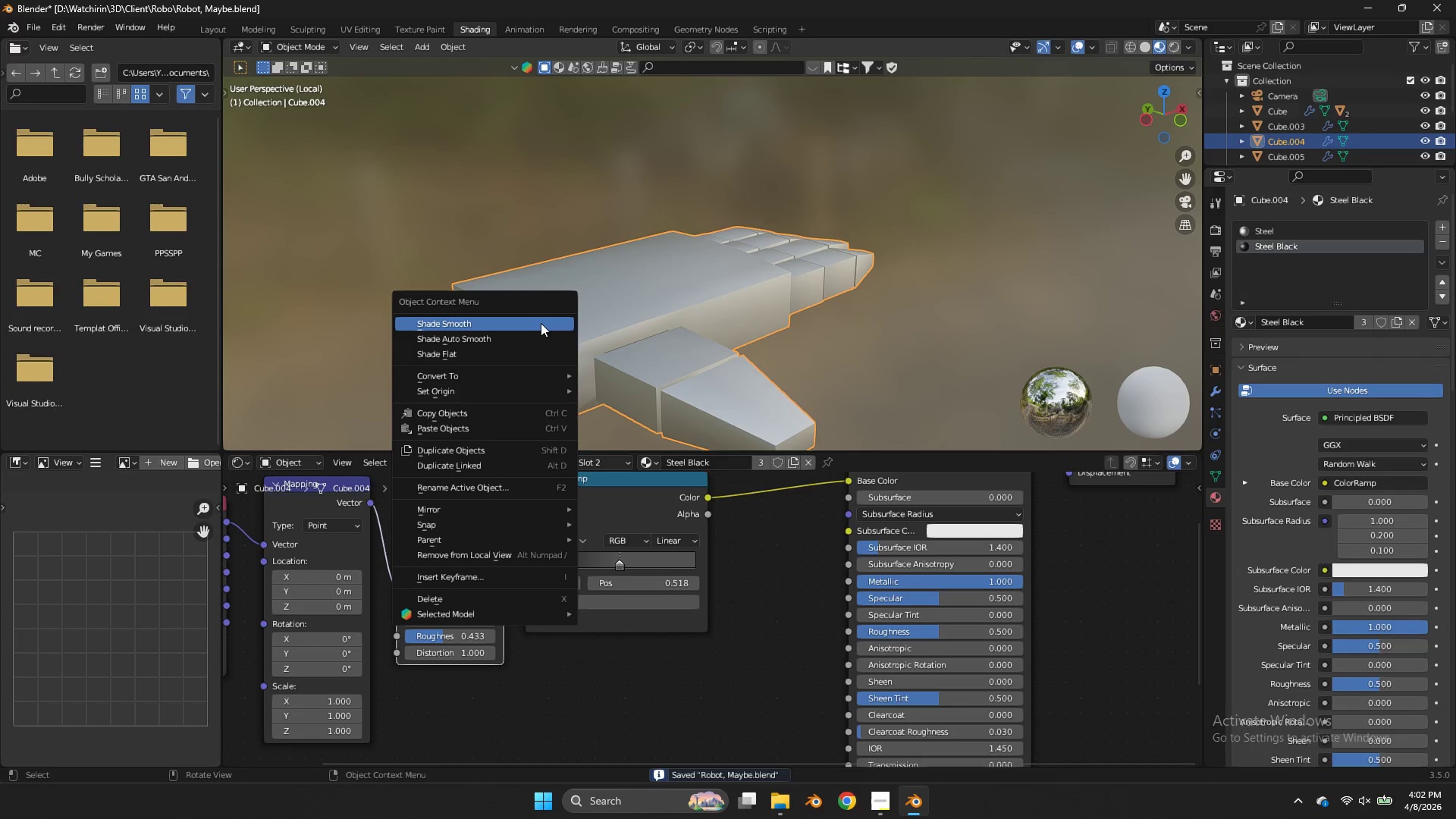 
right_click([541, 323])
 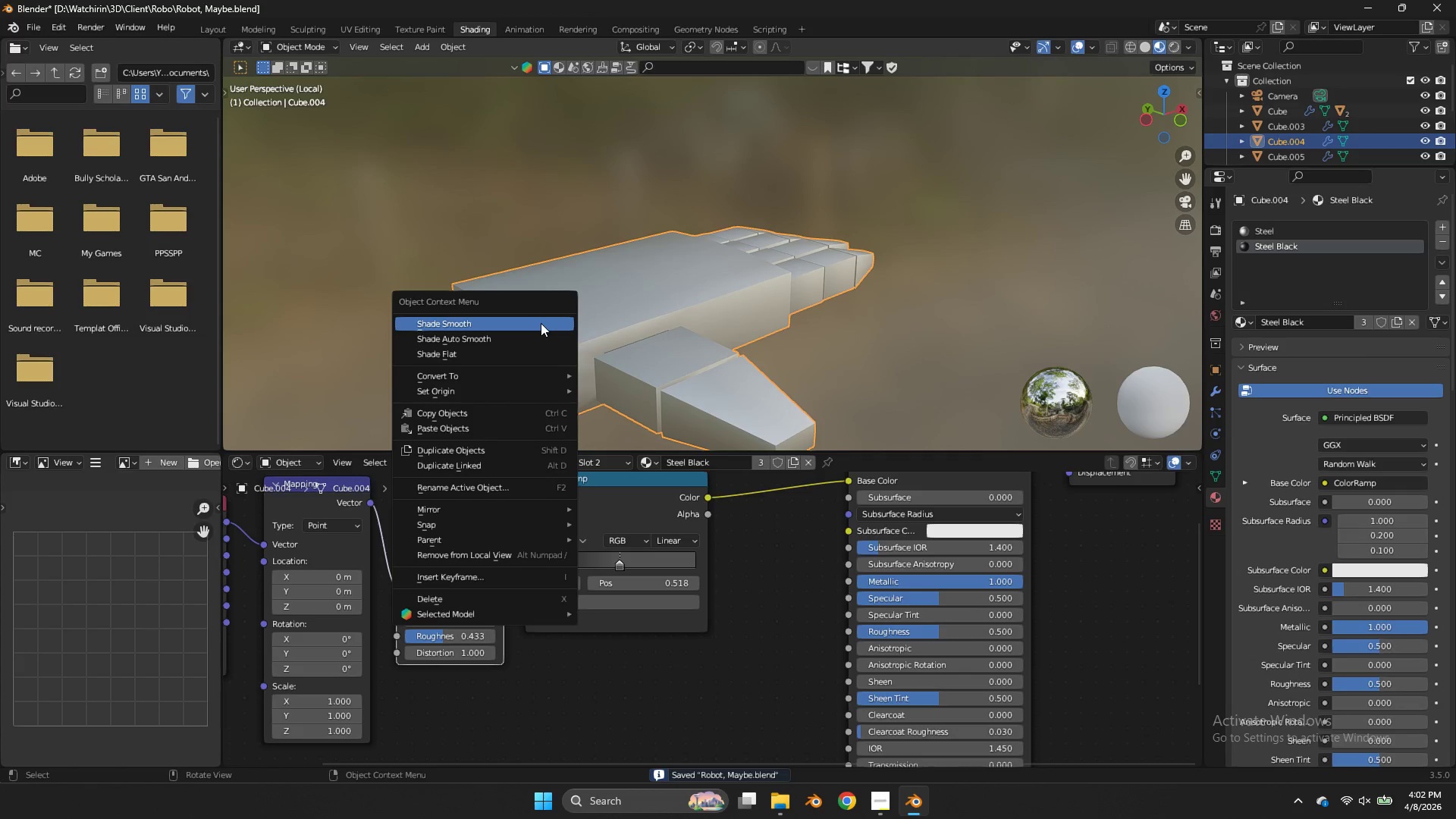 
left_click([541, 323])
 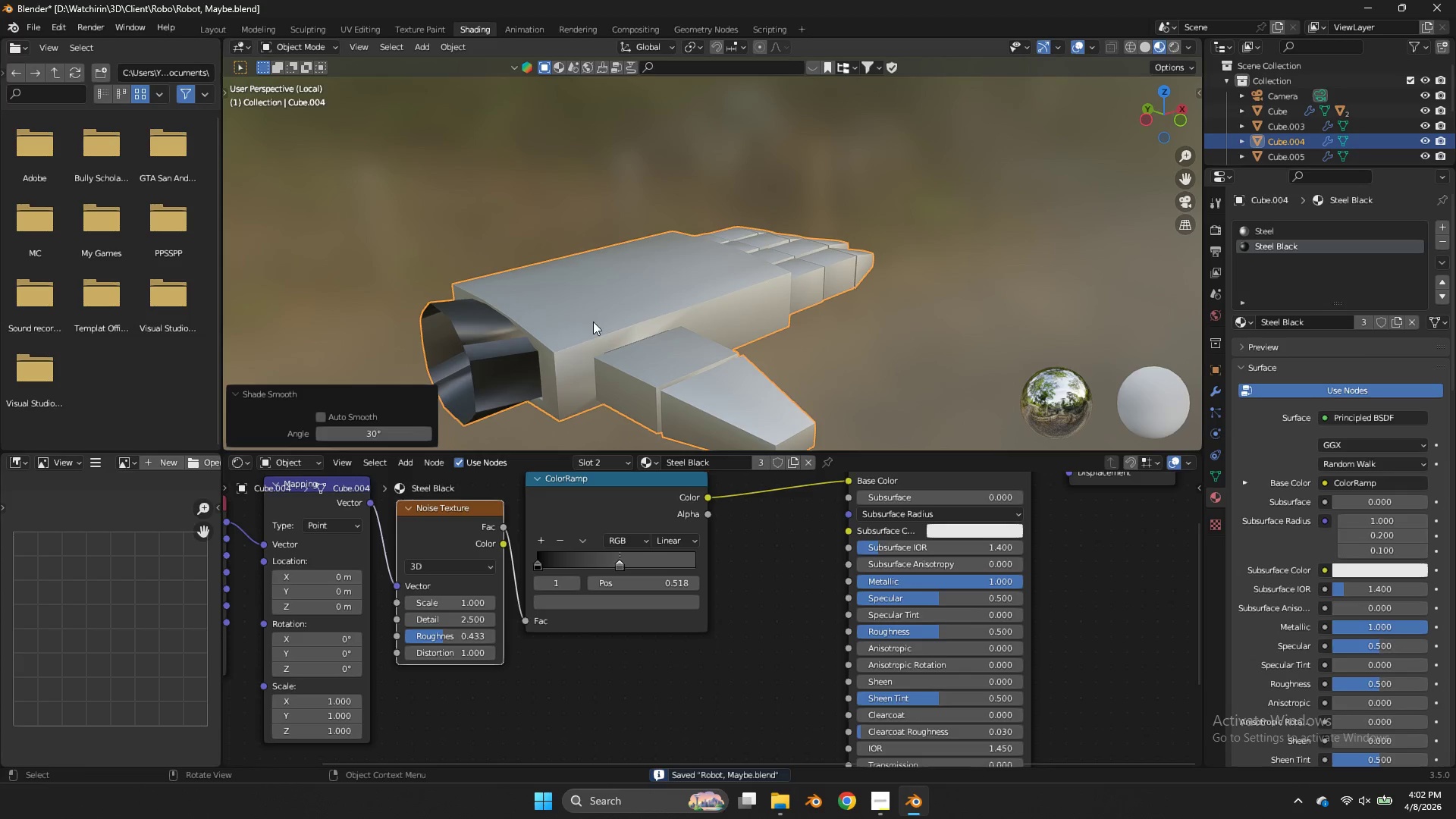 
key(Control+ControlLeft)
 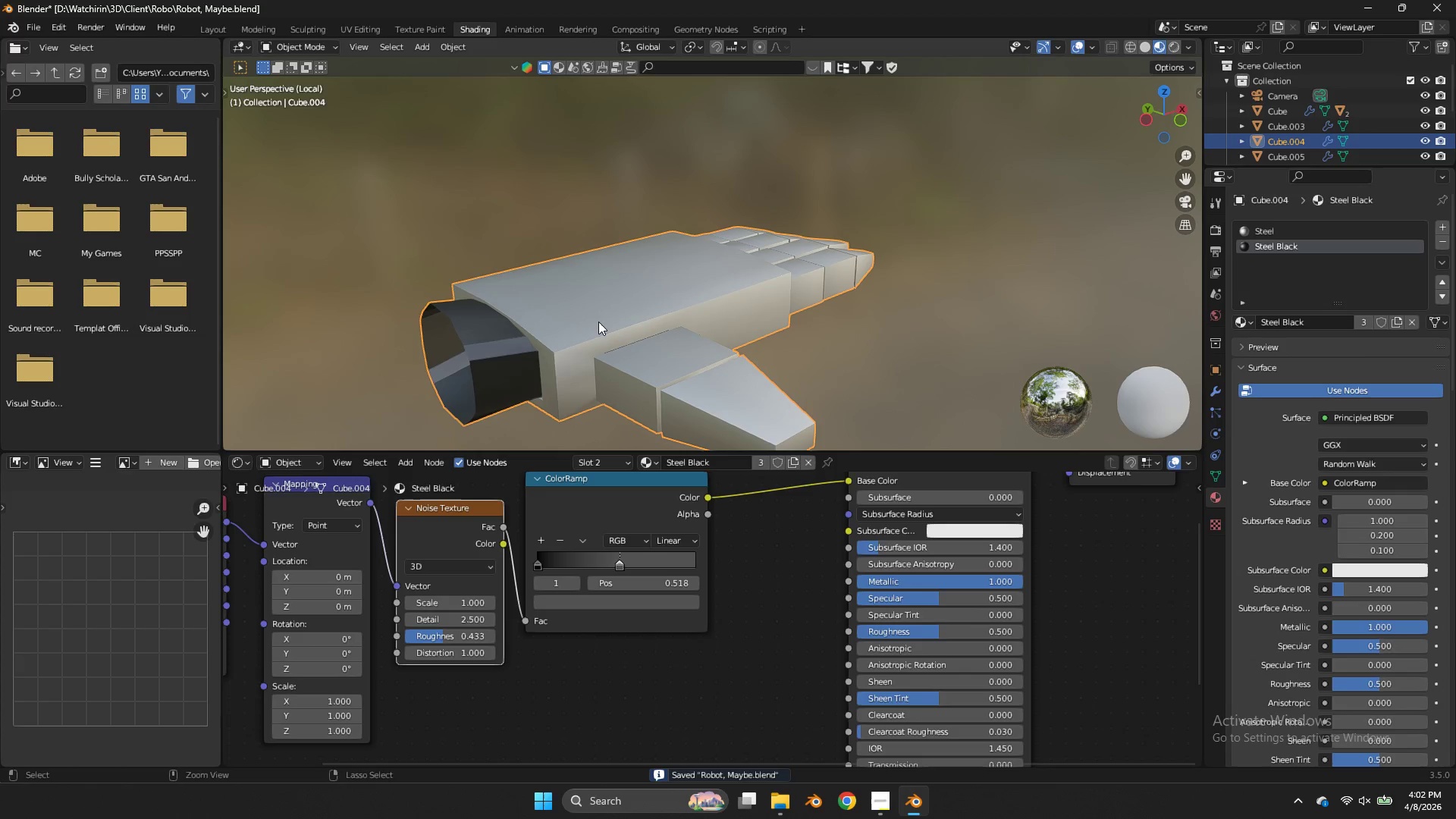 
key(Control+Z)
 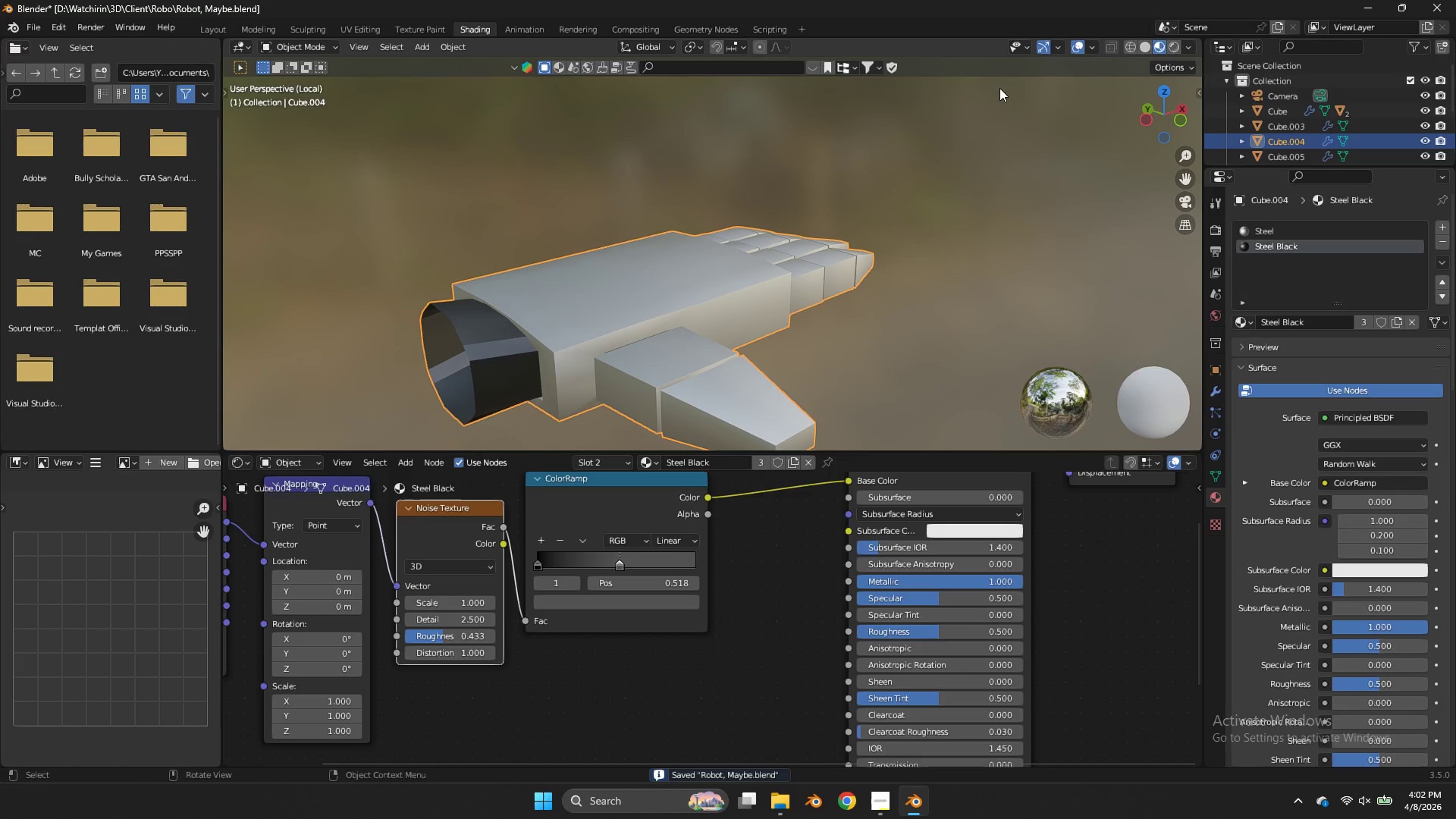 
key(NumpadDivide)
 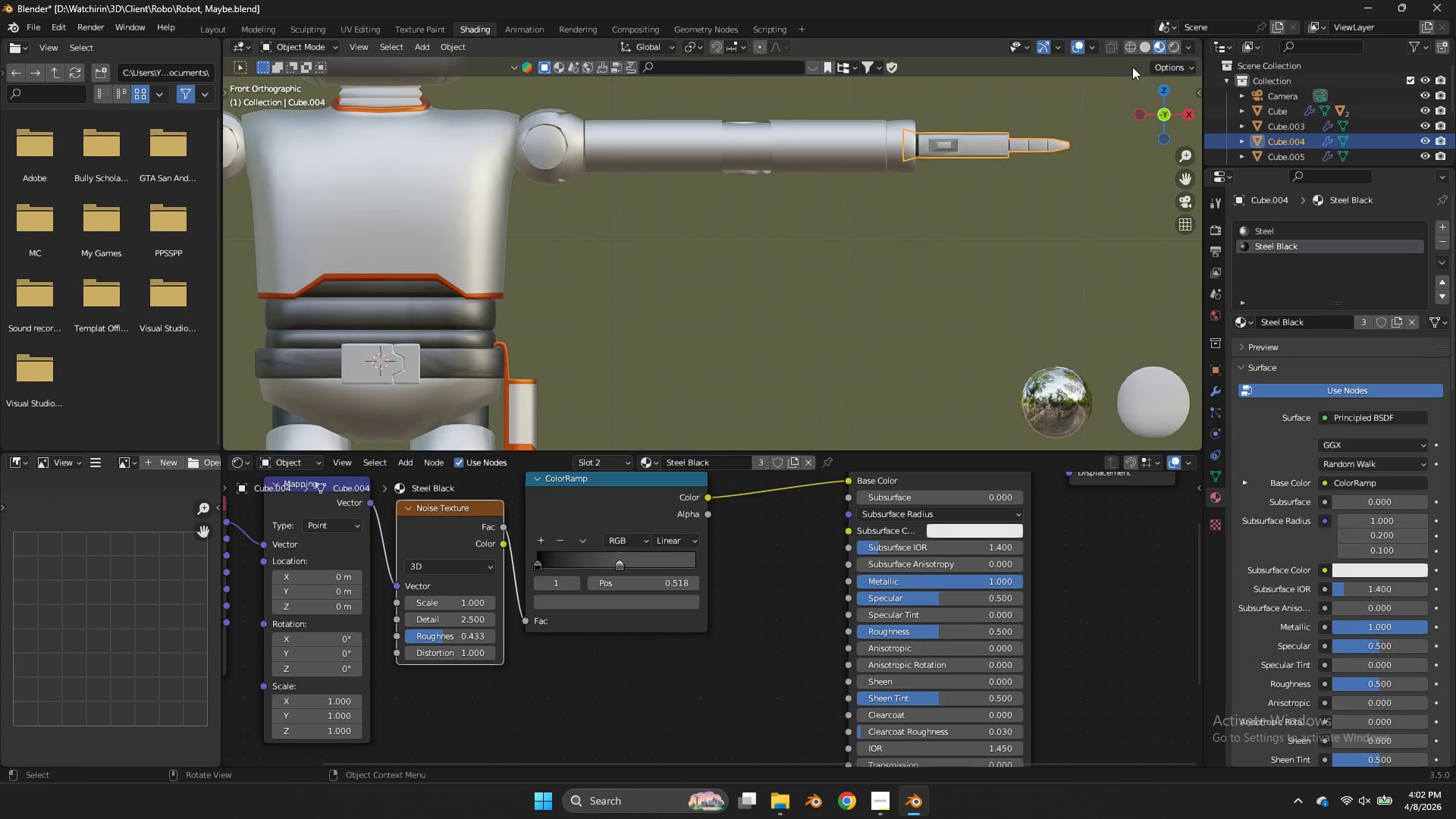 
left_click([1094, 46])
 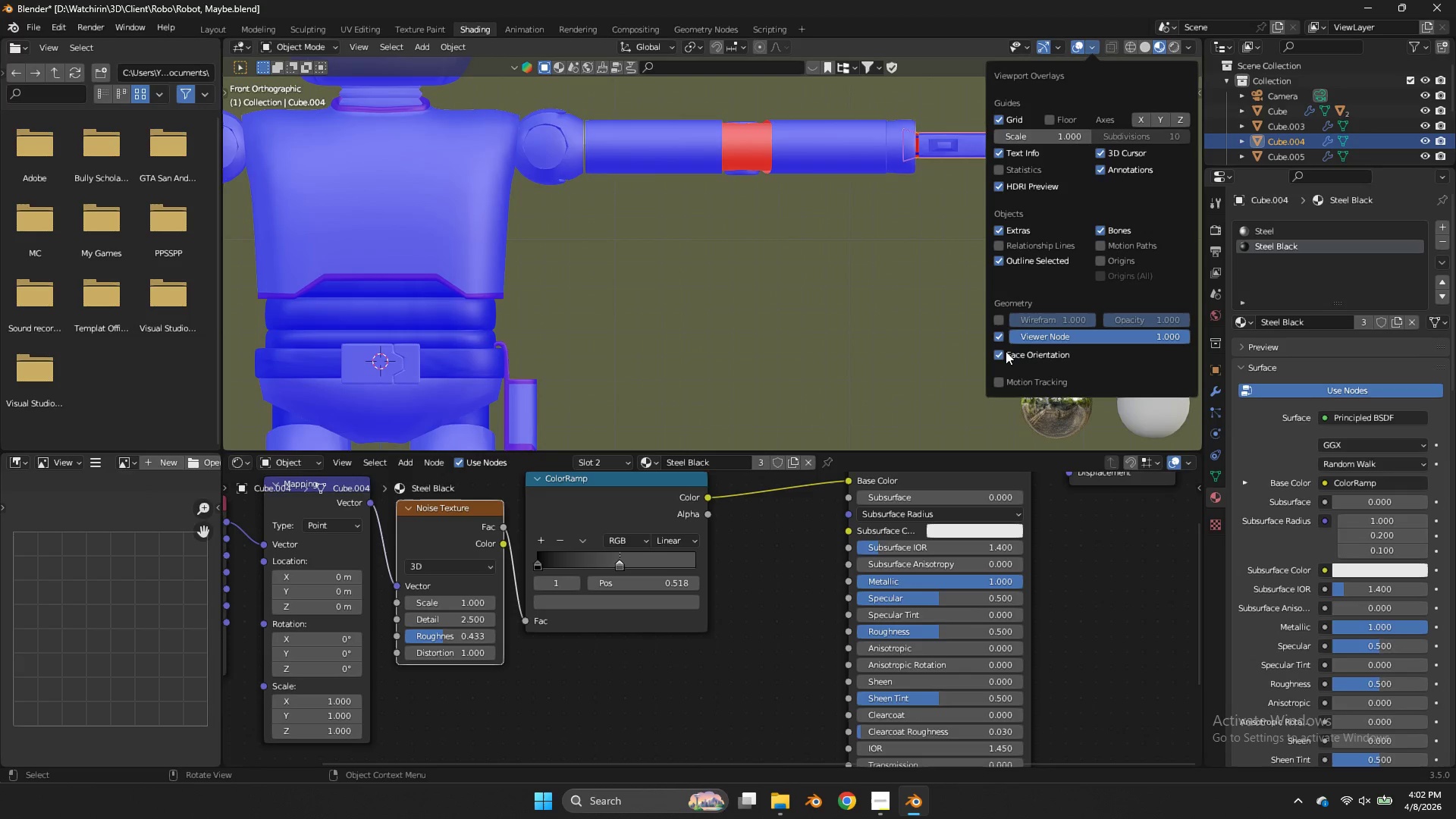 
double_click([775, 171])
 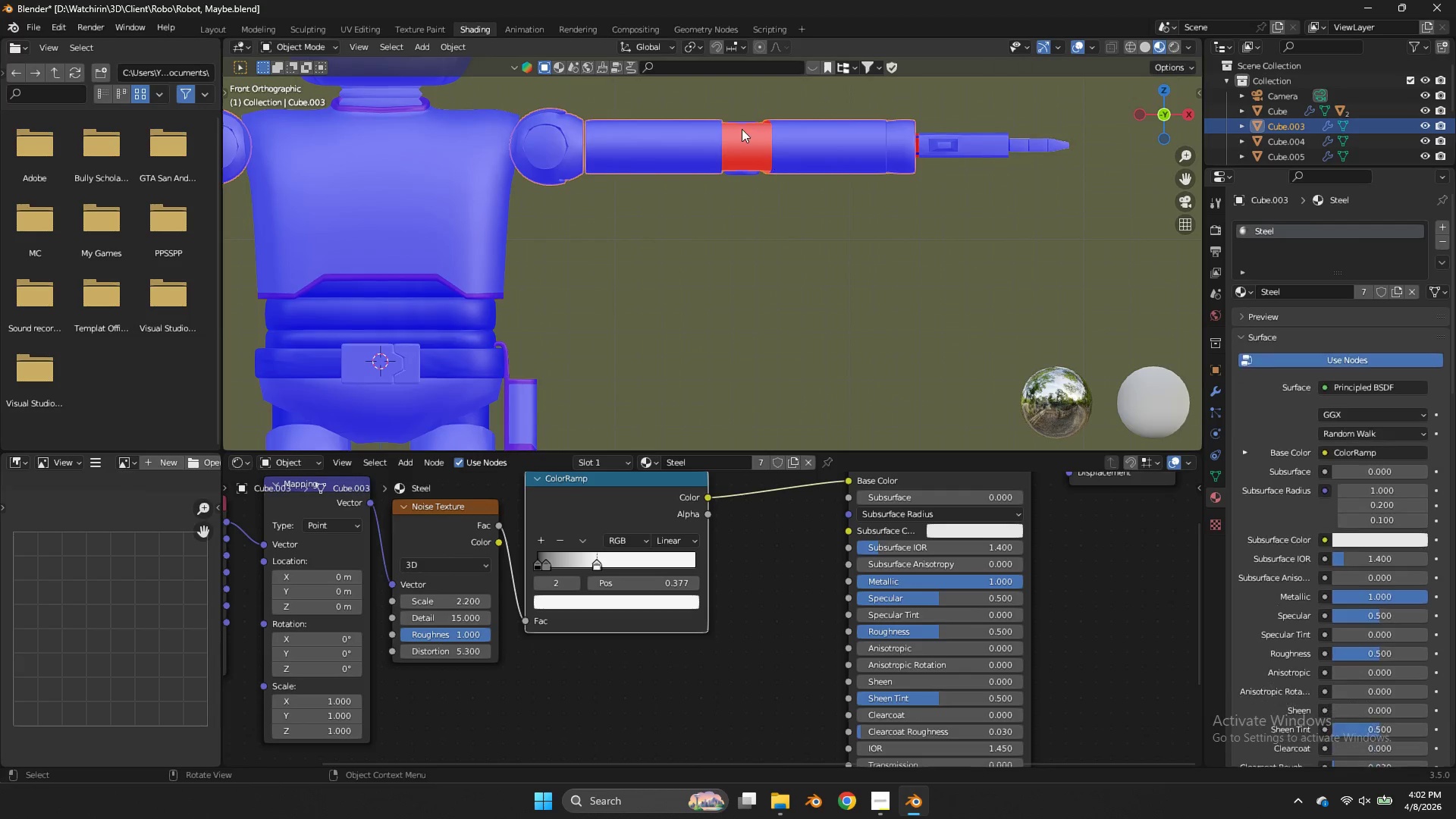 
triple_click([742, 129])
 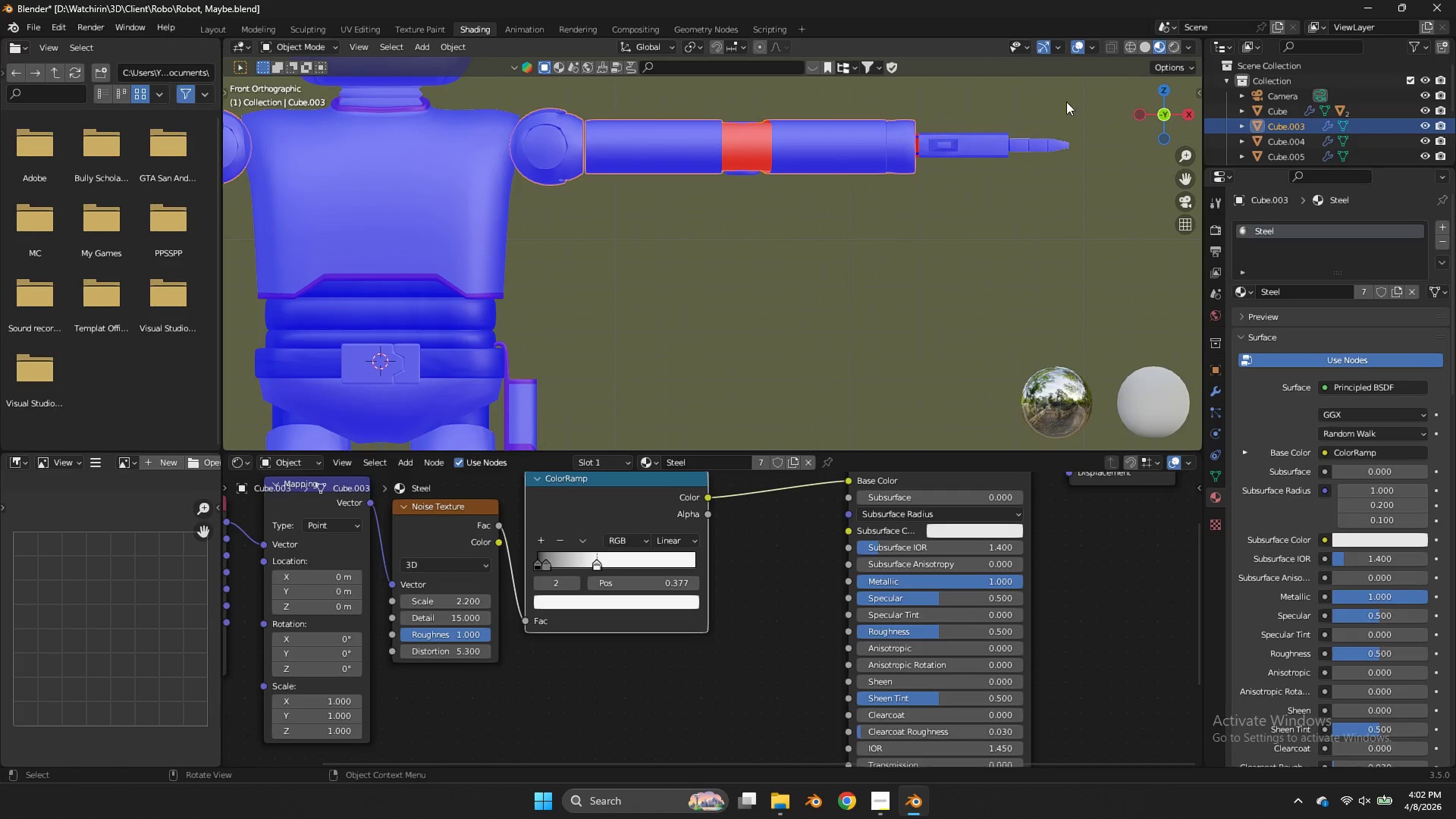 
key(Tab)
 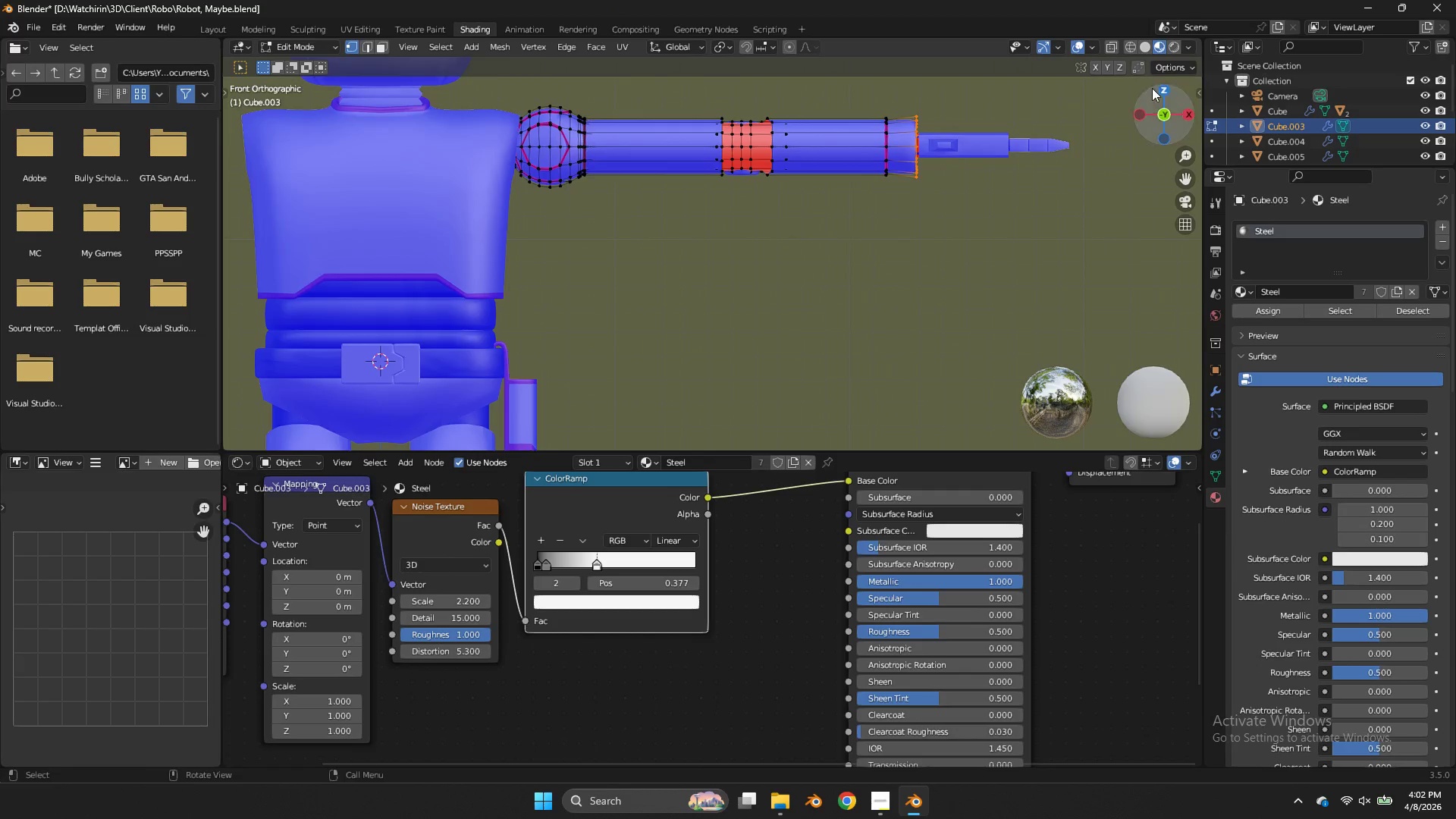 
left_click_drag(start_coordinate=[1152, 88], to_coordinate=[1128, 123])
 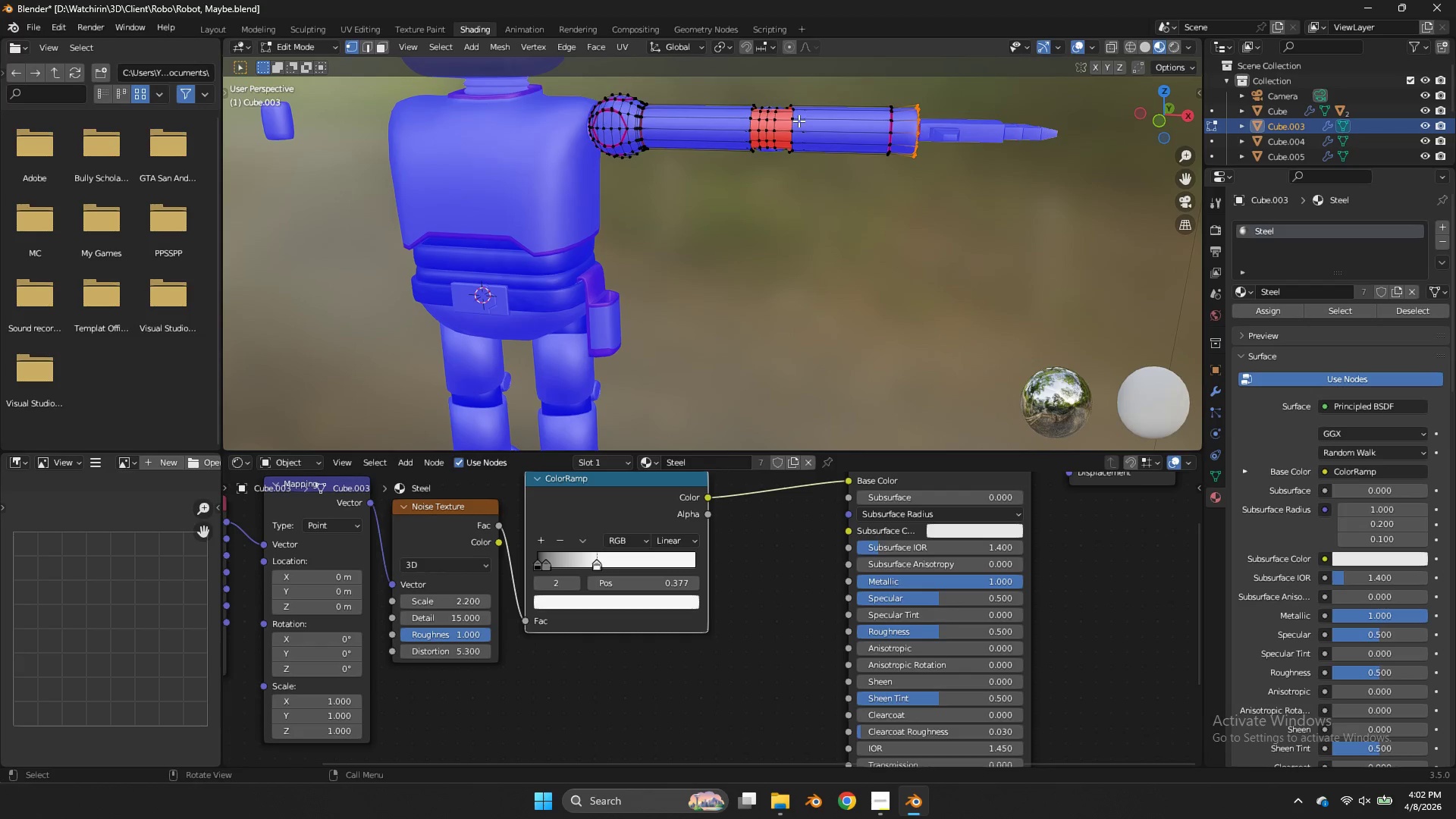 
left_click([780, 124])
 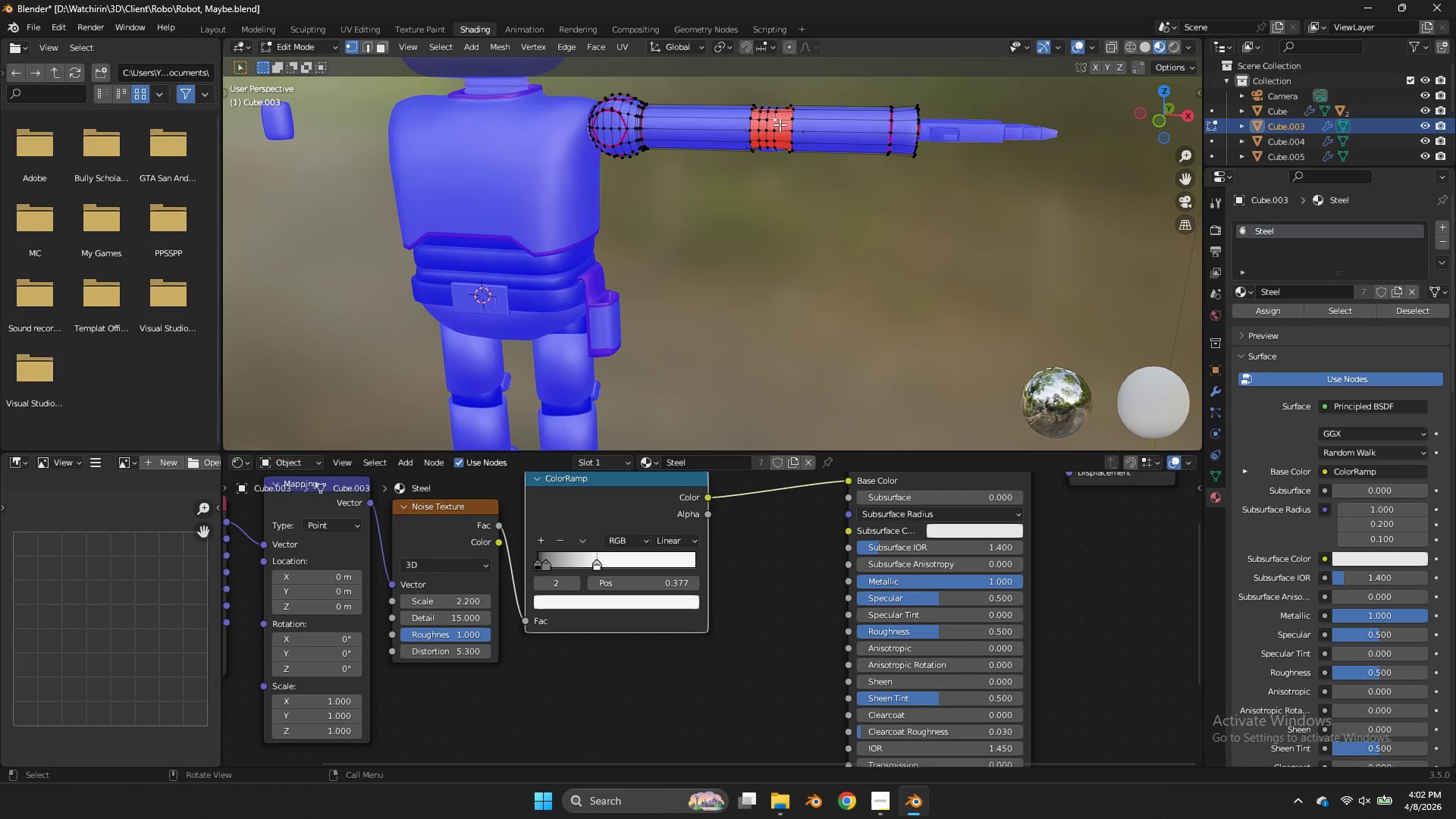 
key(L)
 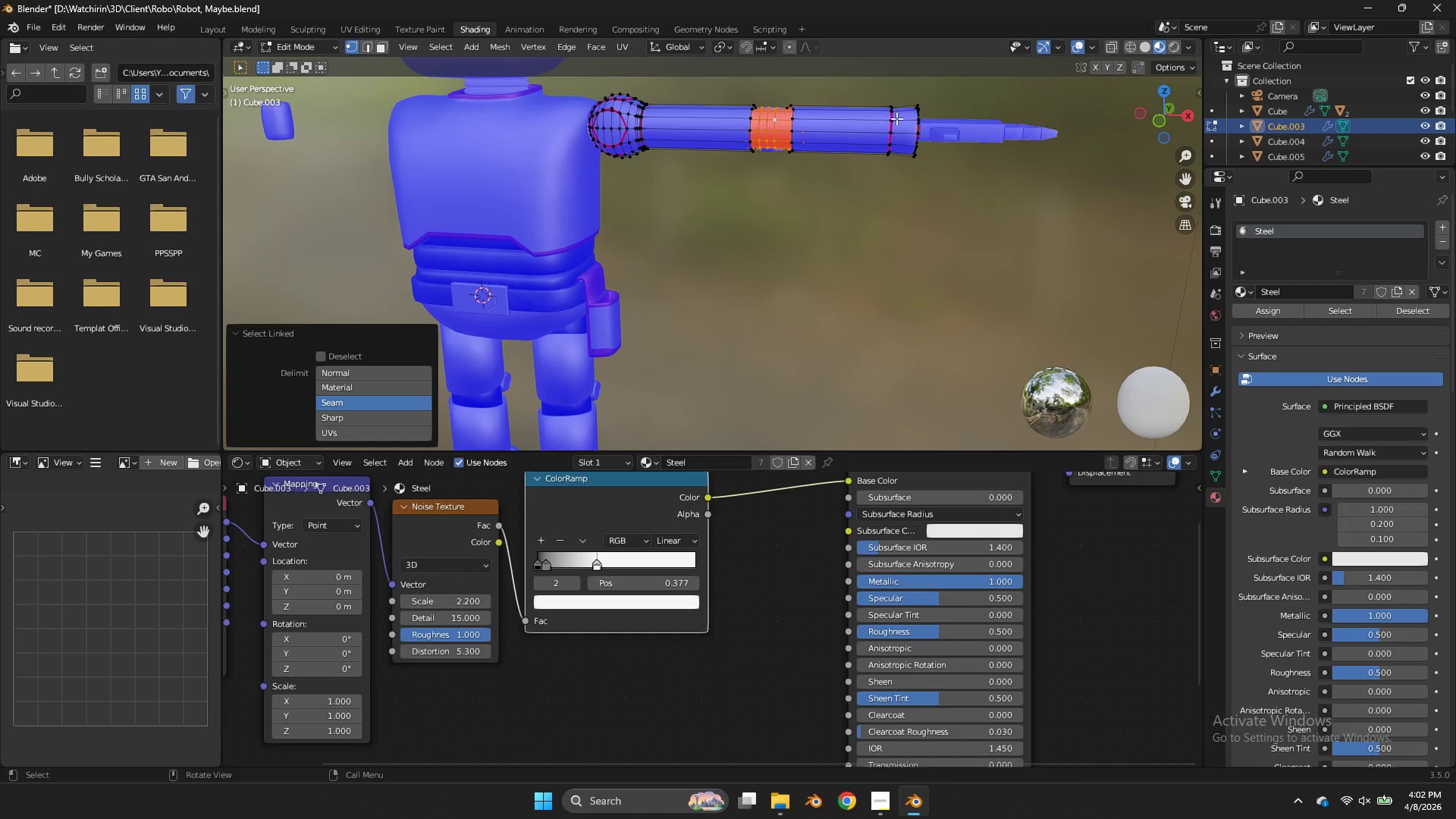 
key(Alt+N)
 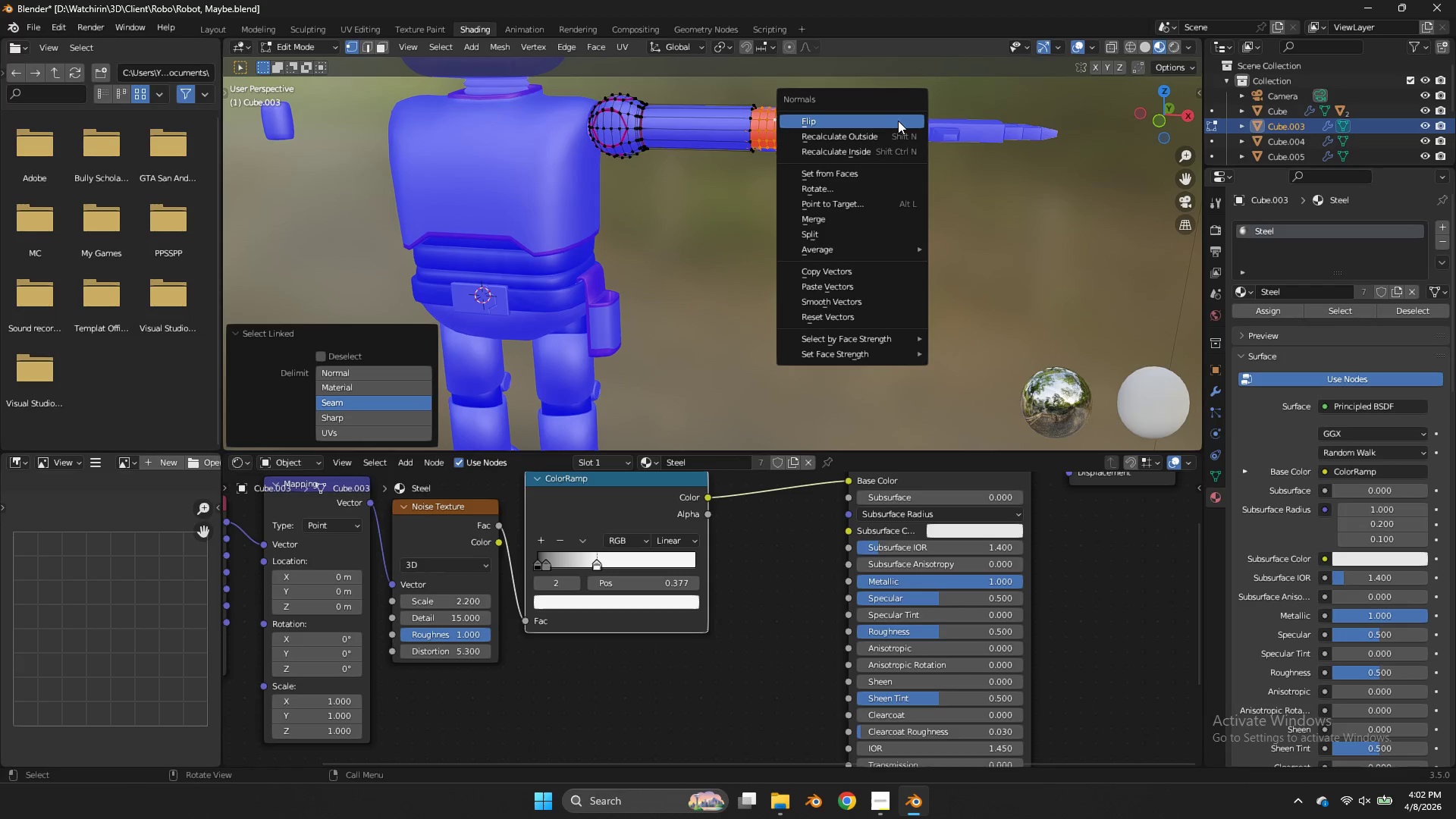 
left_click([898, 121])
 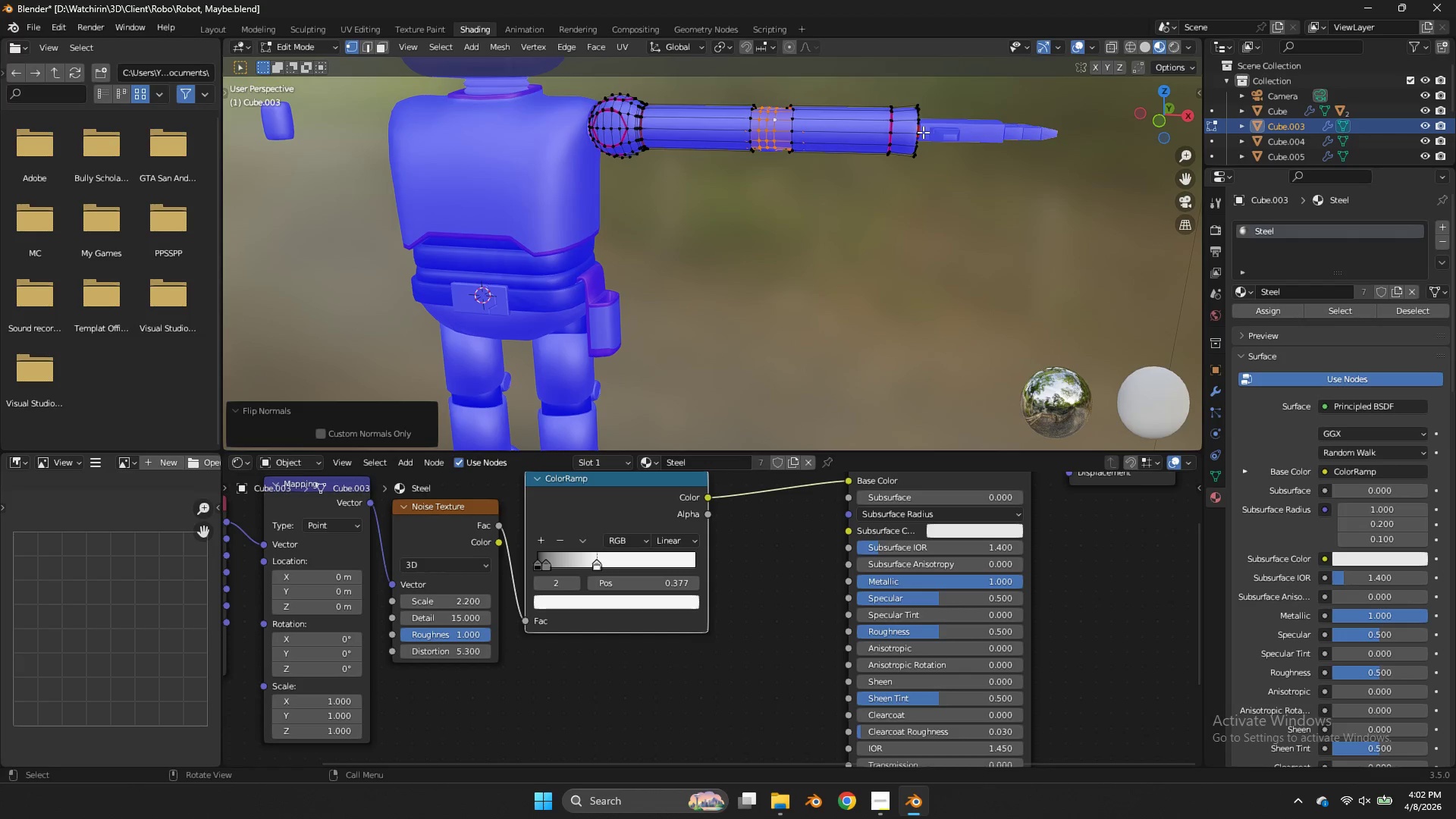 
key(Tab)
 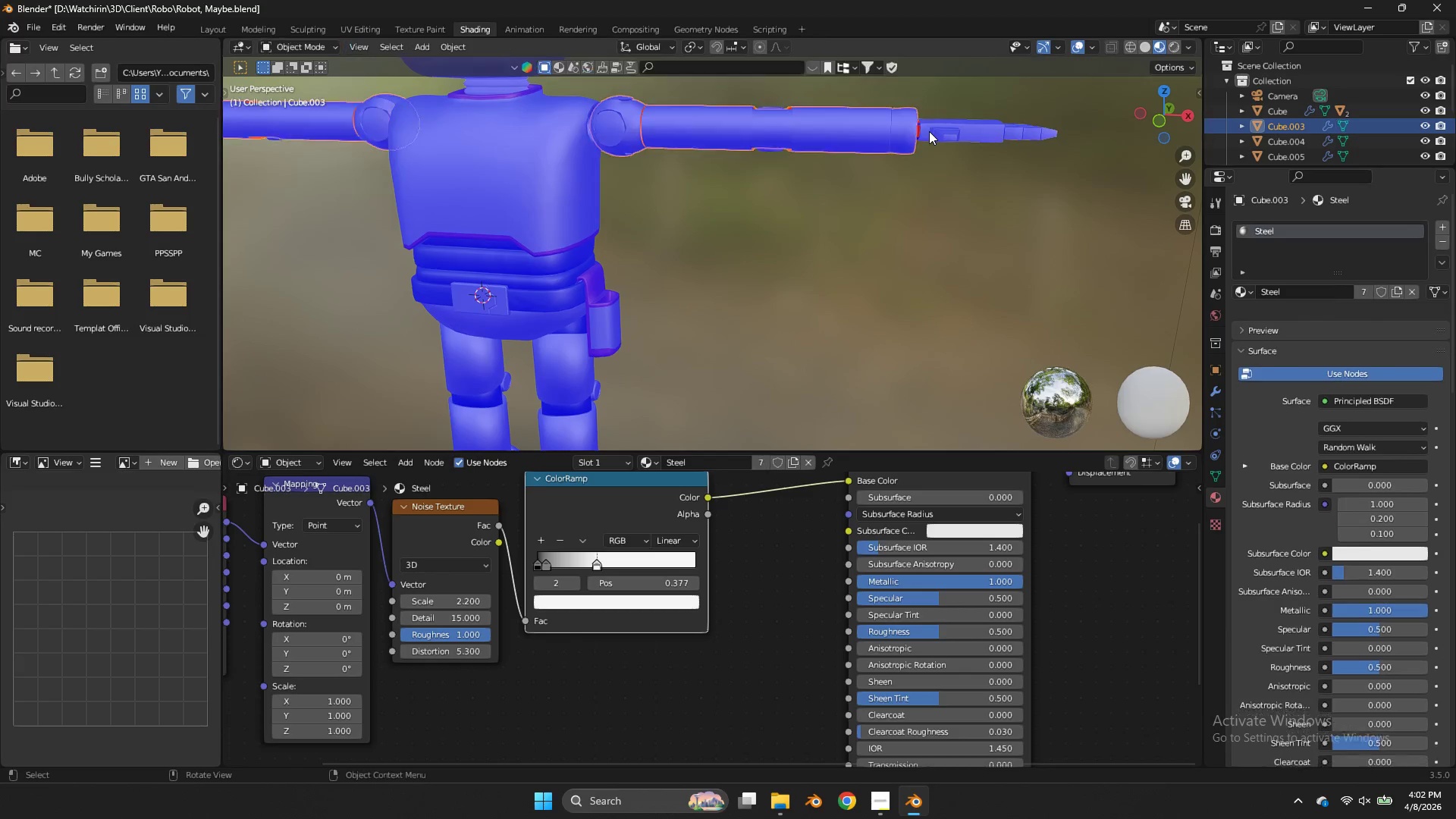 
left_click([929, 131])
 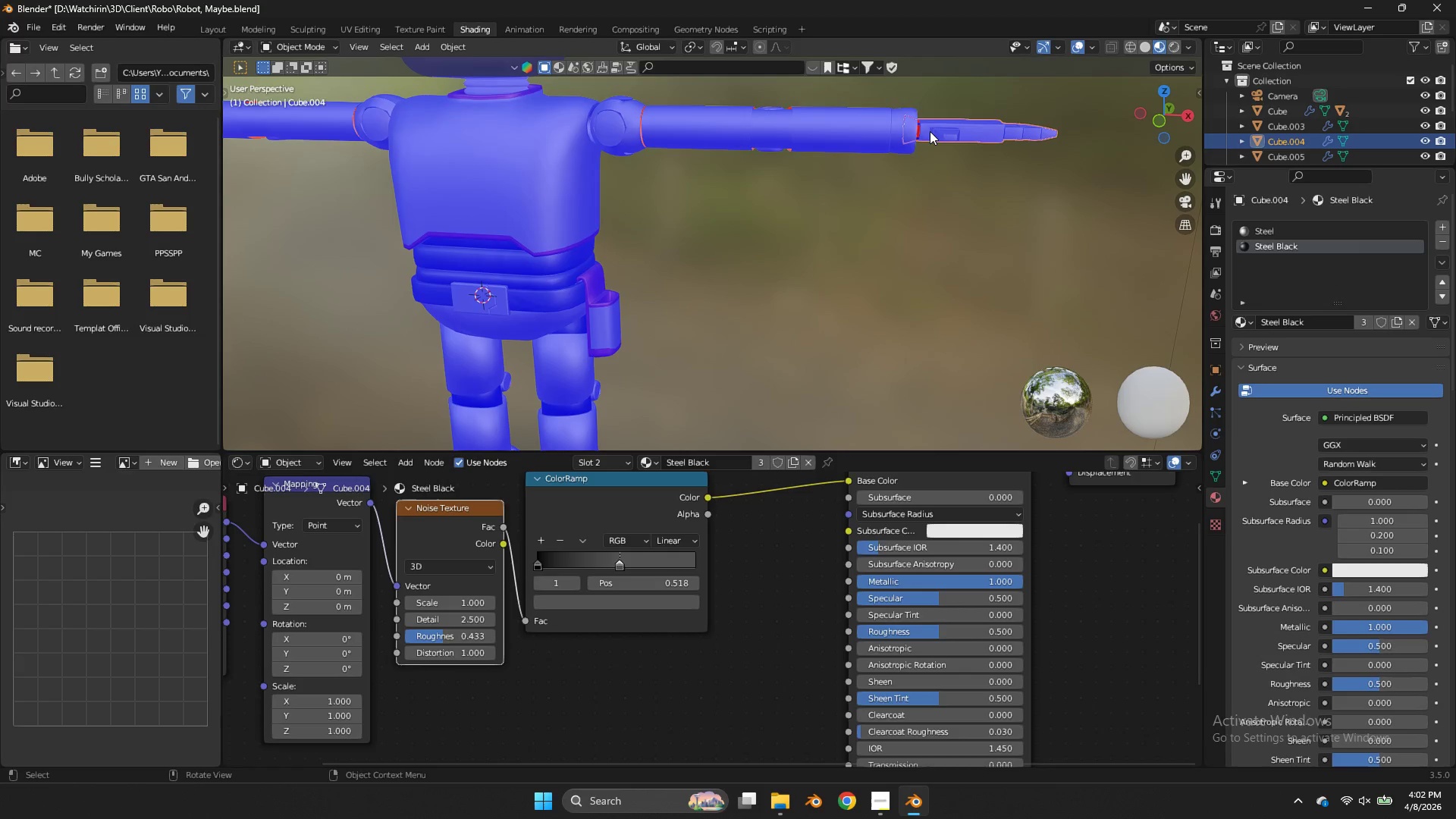 
key(NumpadDivide)
 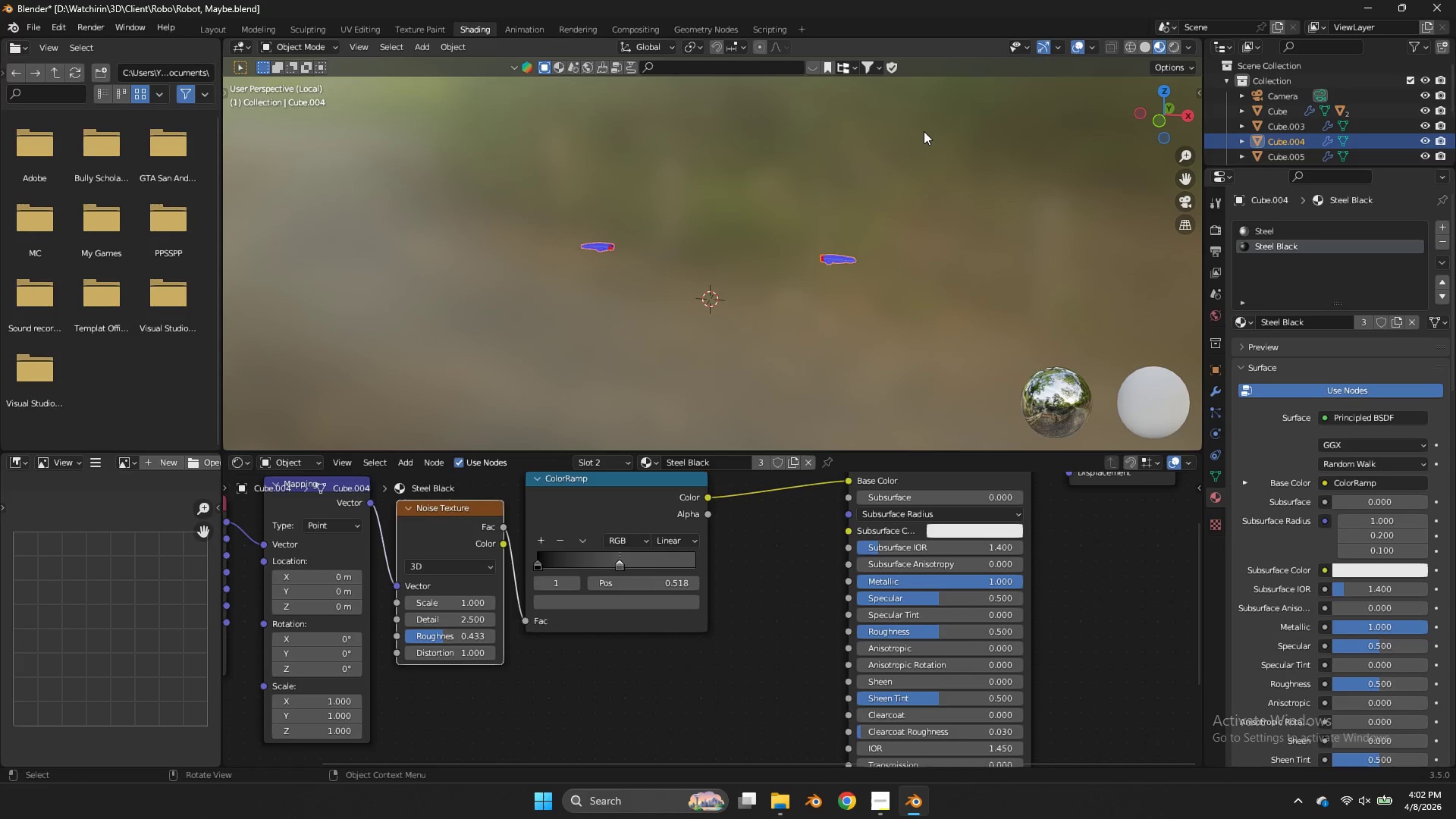 
key(Tab)
 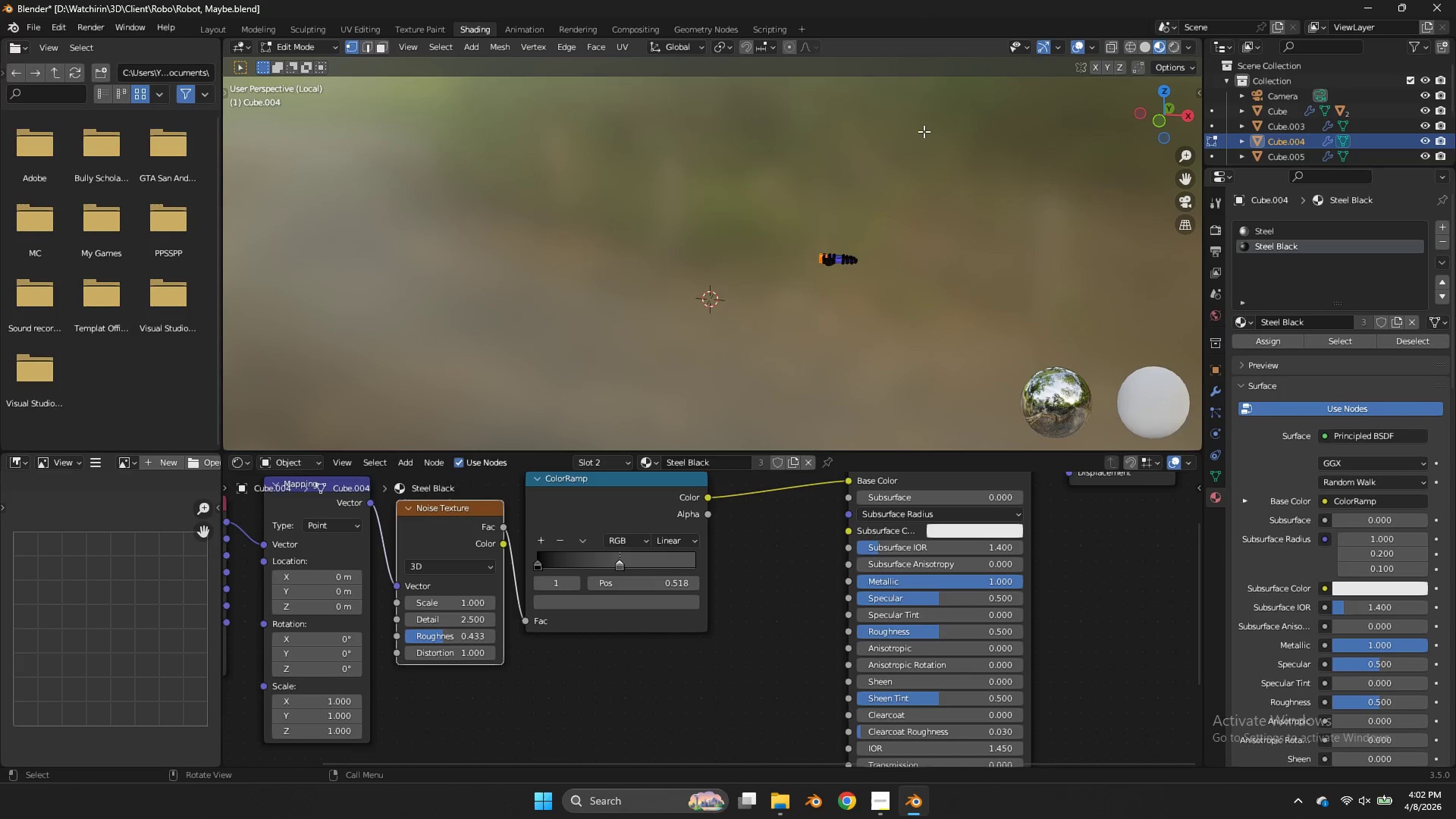 
key(NumpadDivide)
 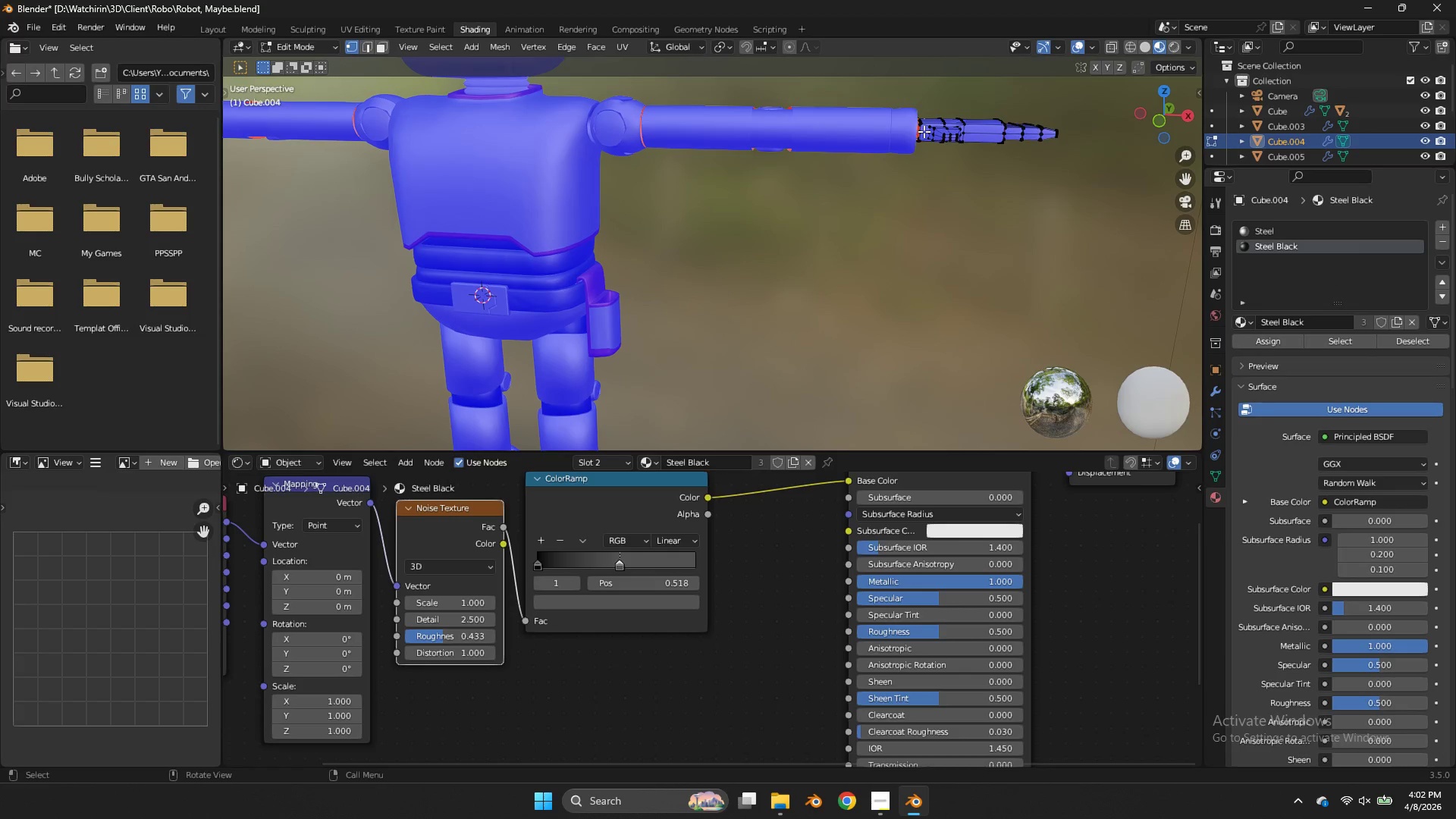 
key(NumpadDivide)
 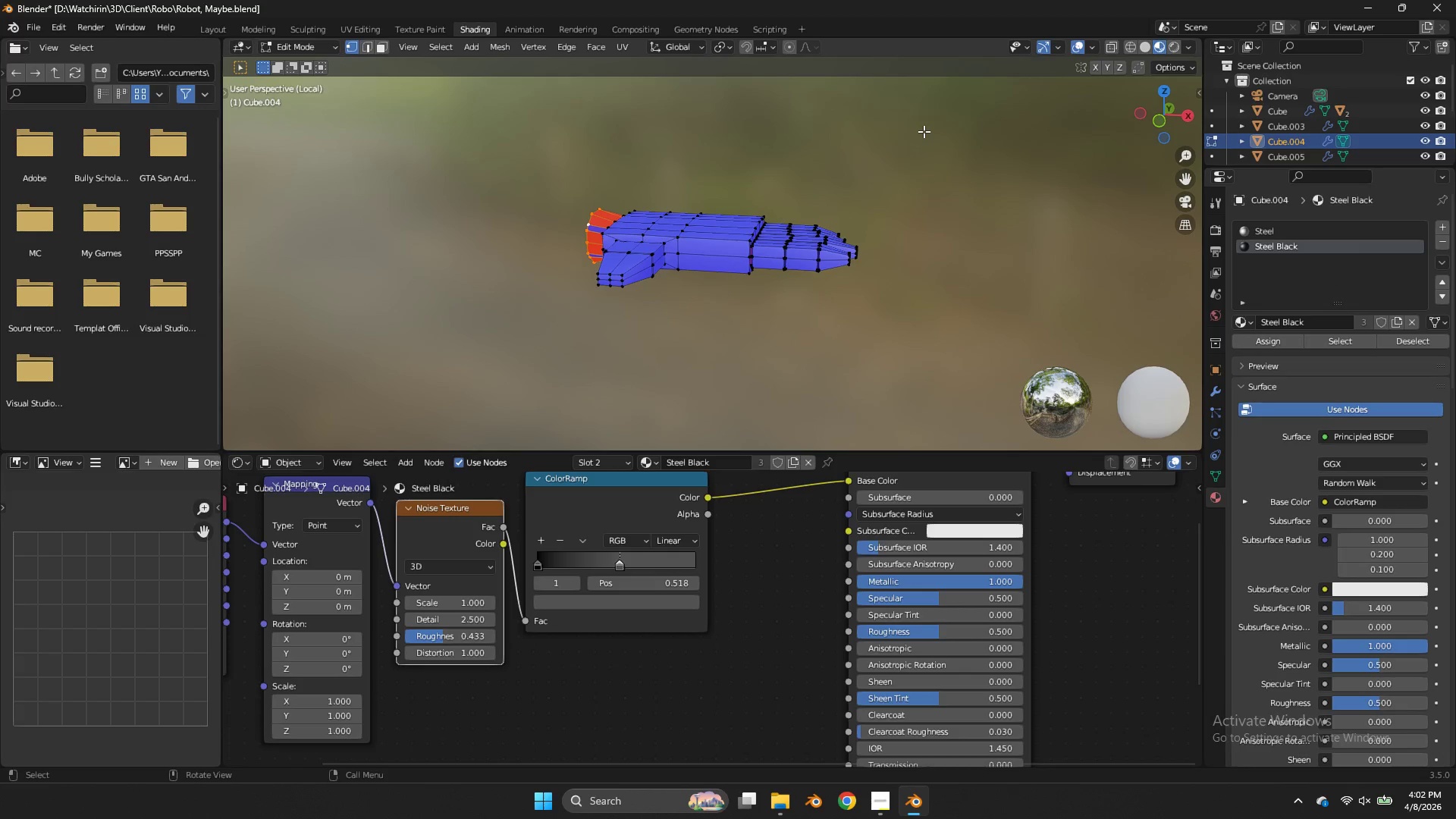 
scroll: coordinate [924, 131], scroll_direction: up, amount: 4.0
 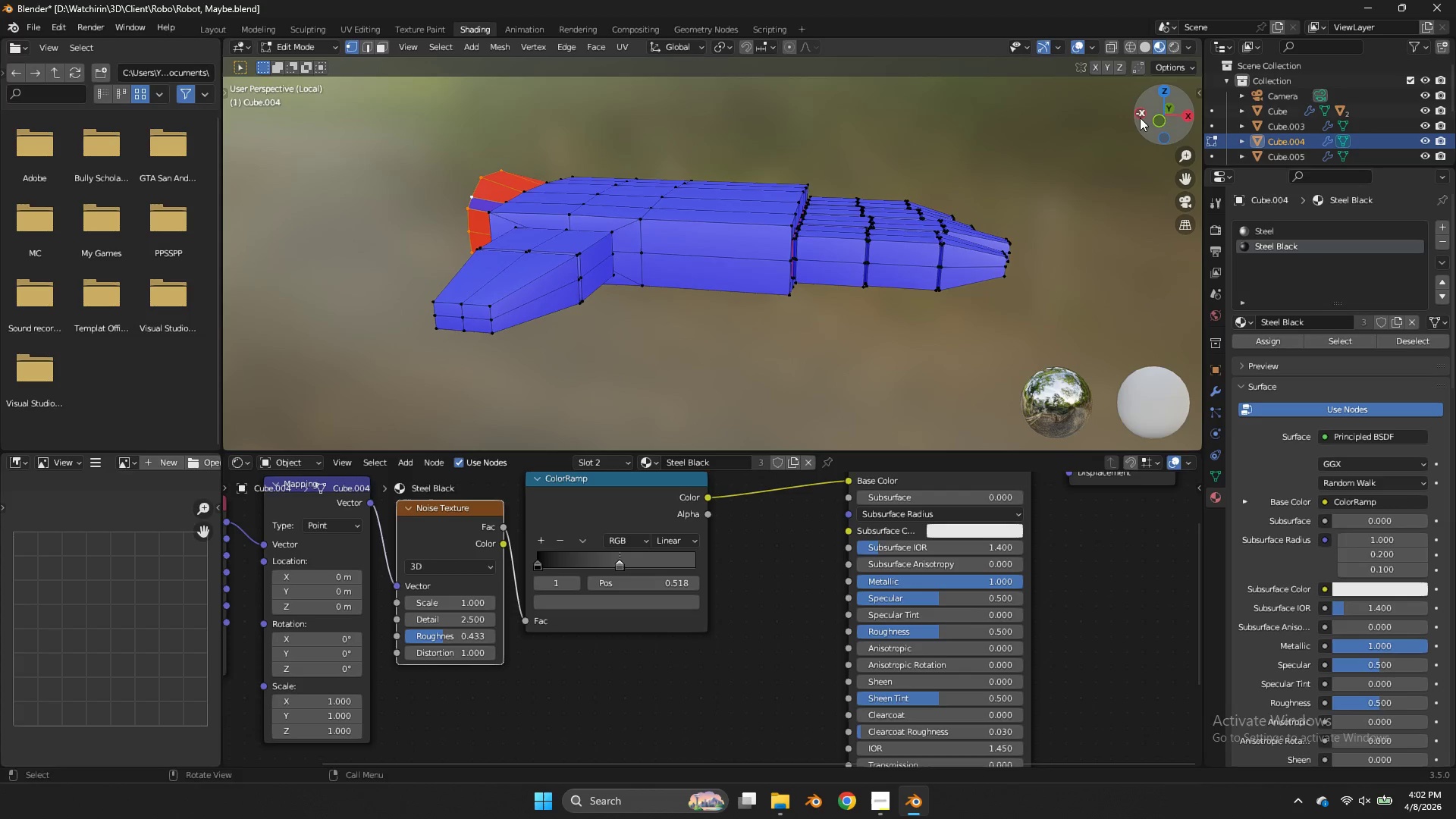 
left_click_drag(start_coordinate=[1139, 118], to_coordinate=[356, 112])
 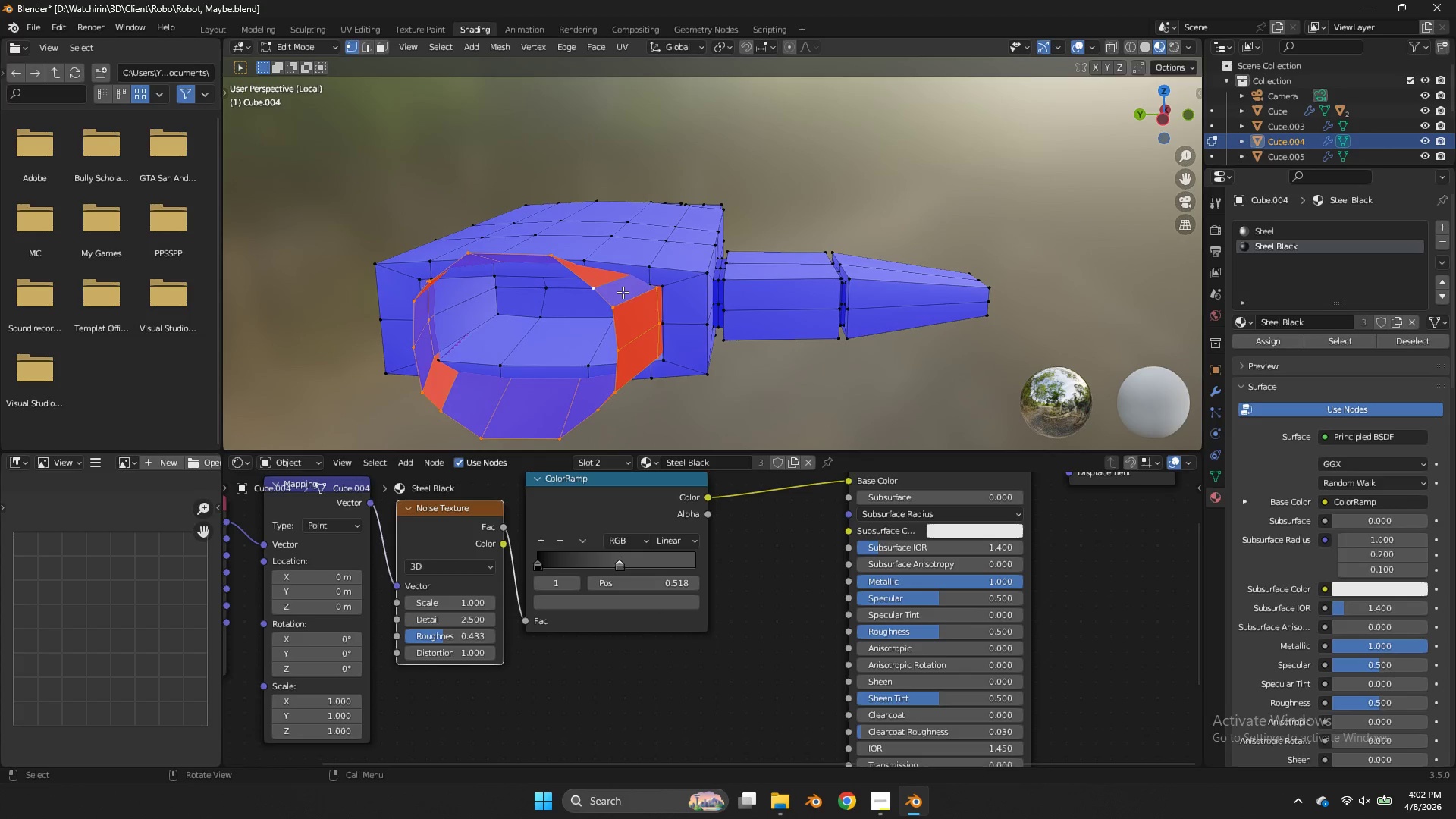 
left_click([619, 293])
 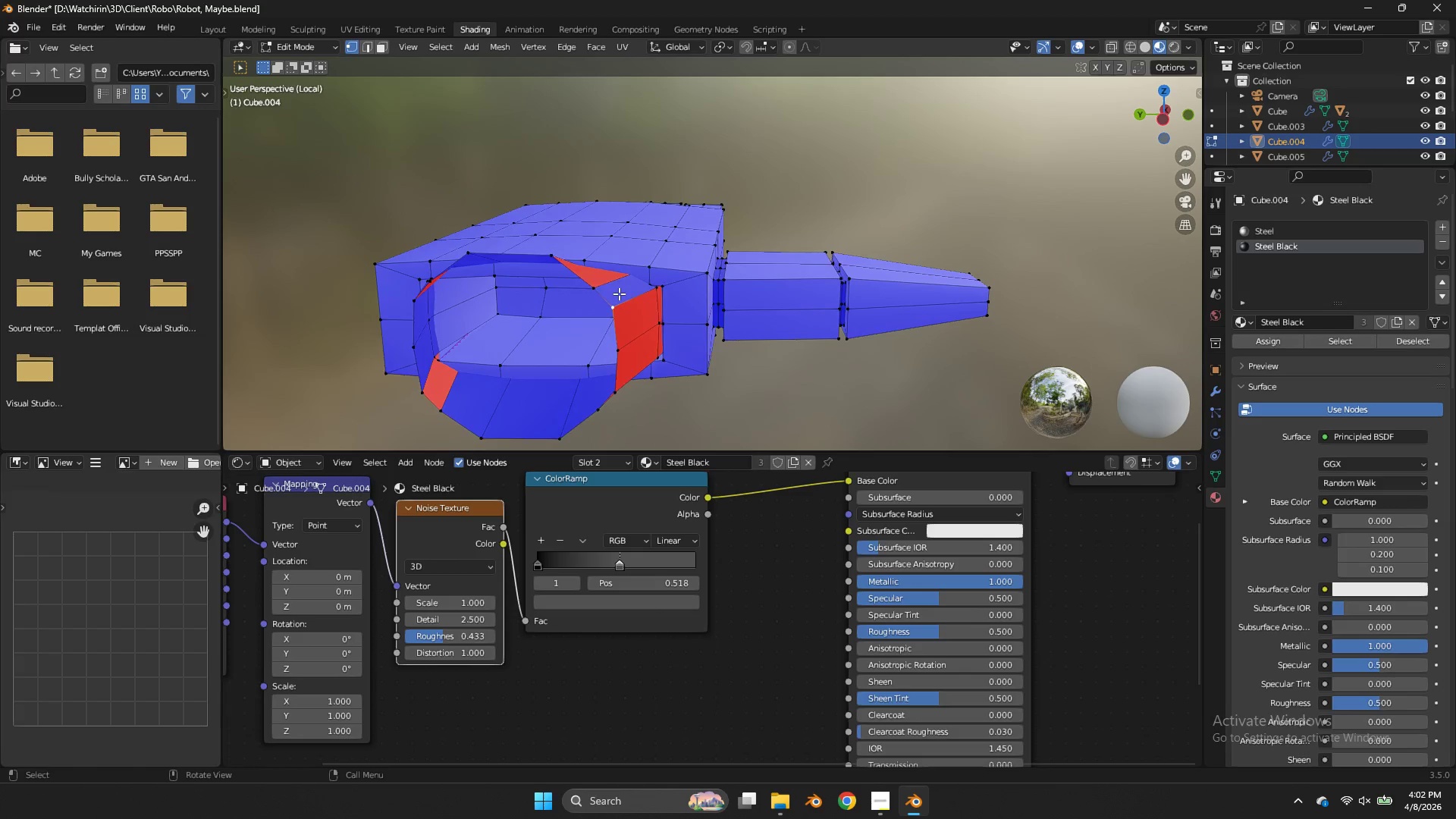 
key(L)
 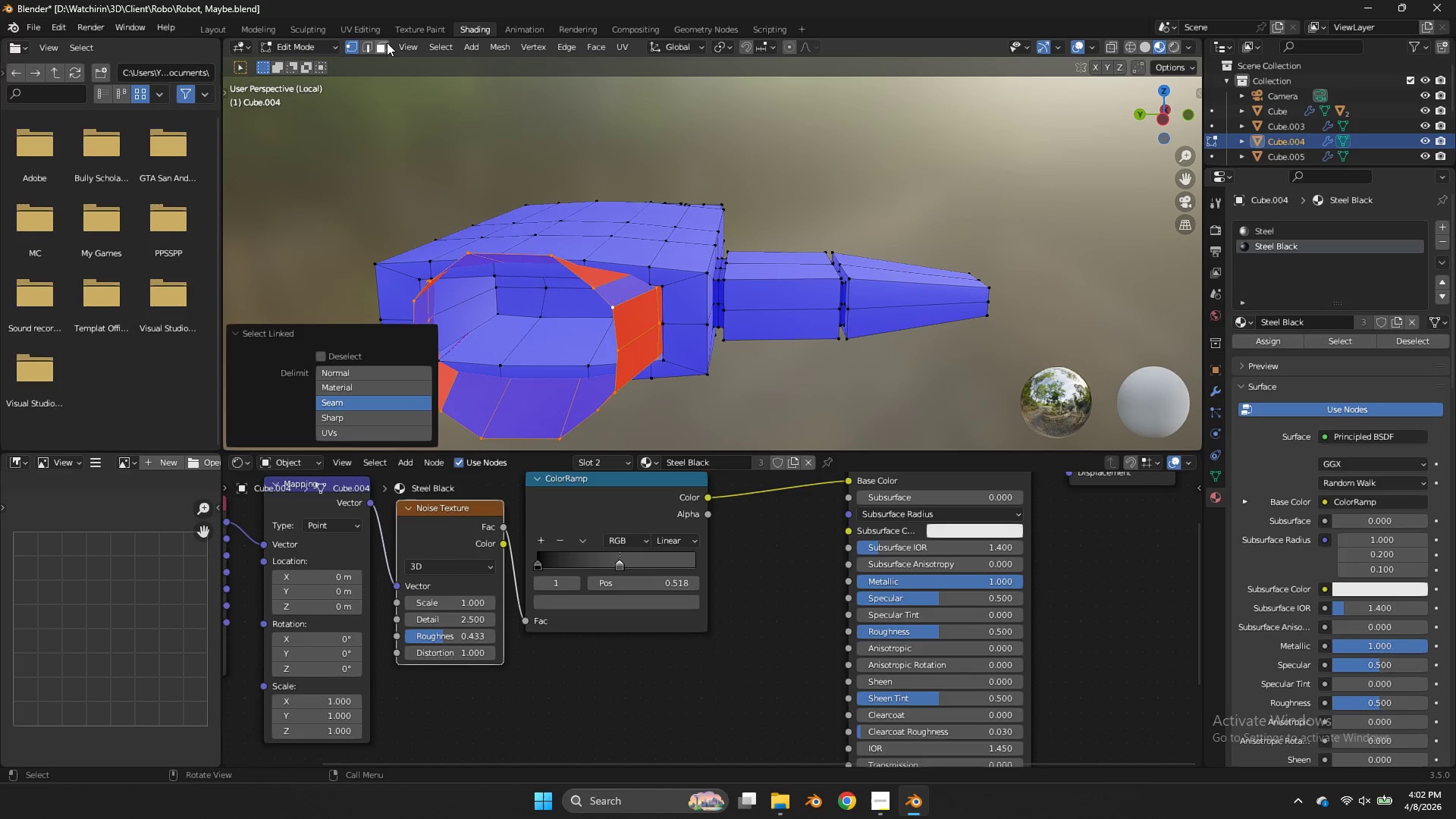 
left_click([387, 42])
 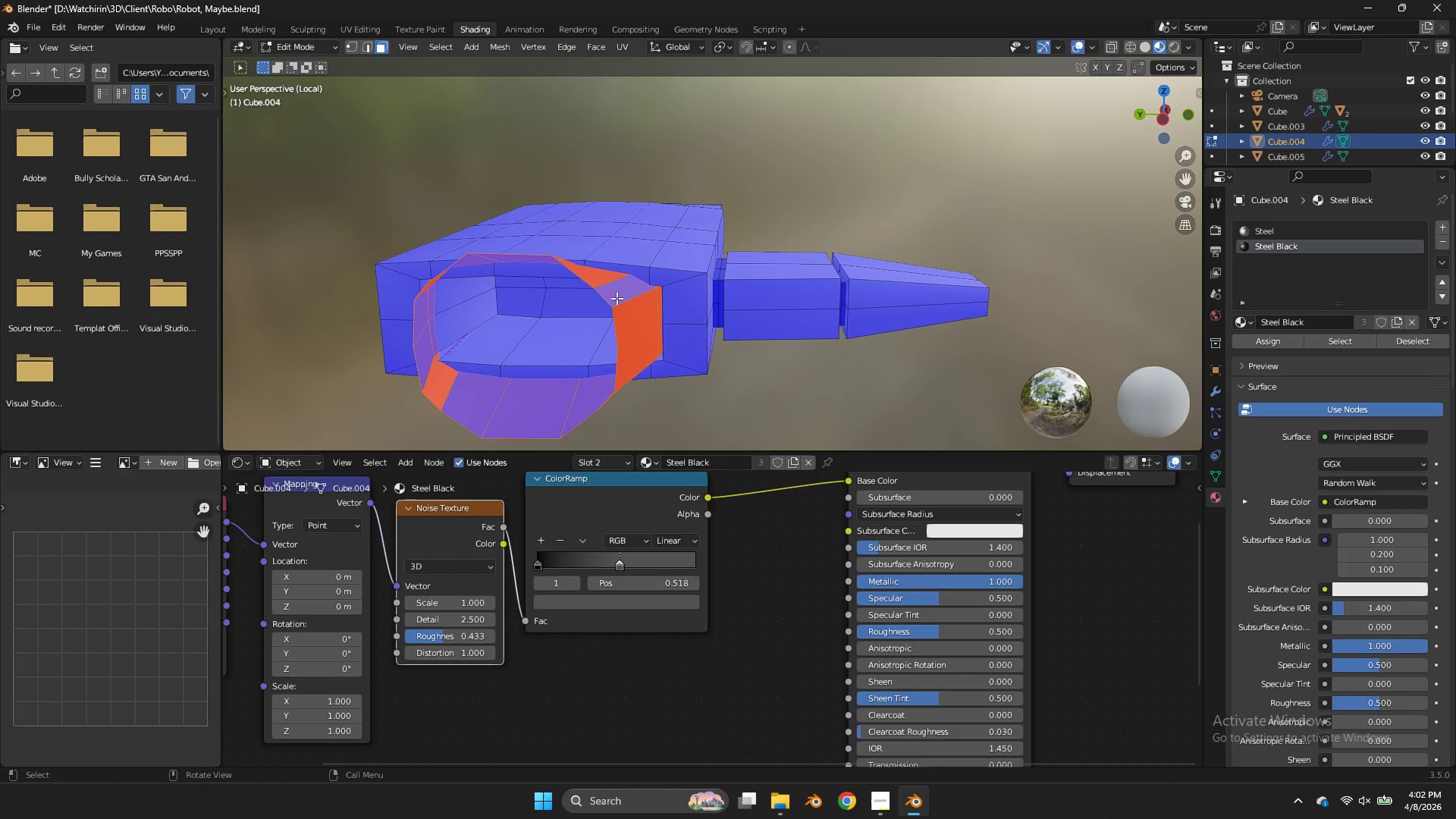 
hold_key(key=AltLeft, duration=0.61)
left_click([640, 286])
 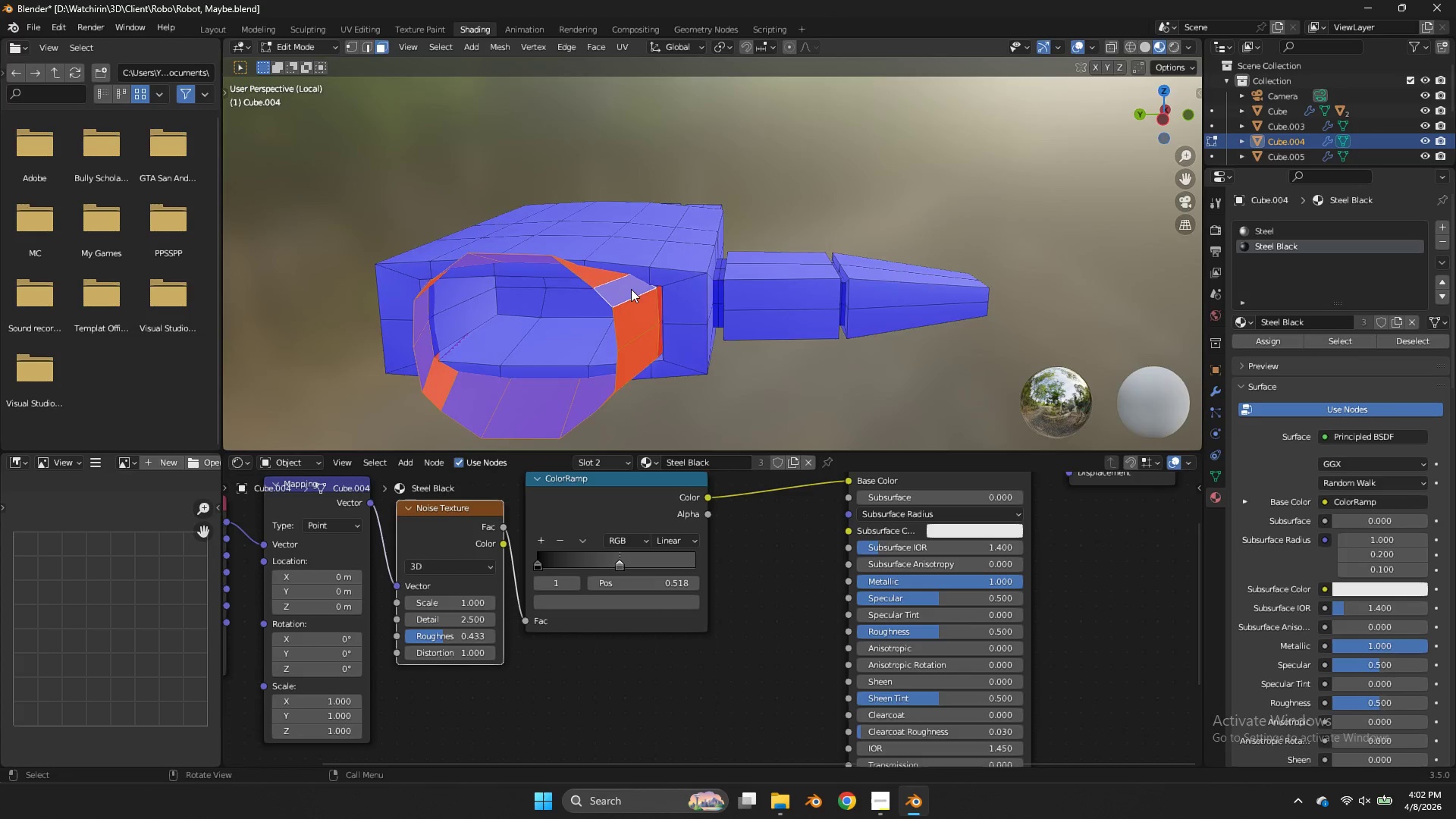 
key(Z)
 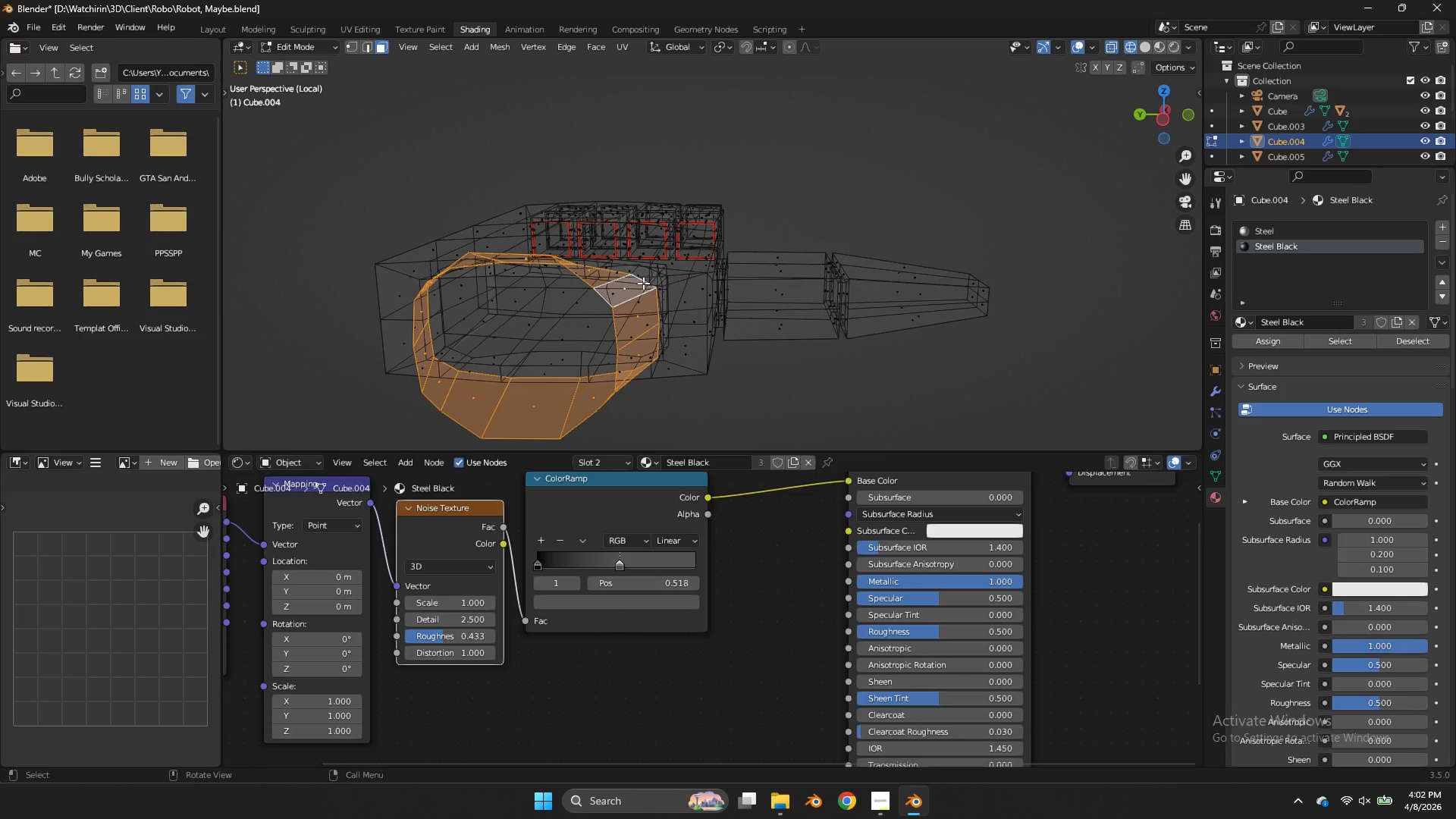 
key(Alt+AltLeft)
 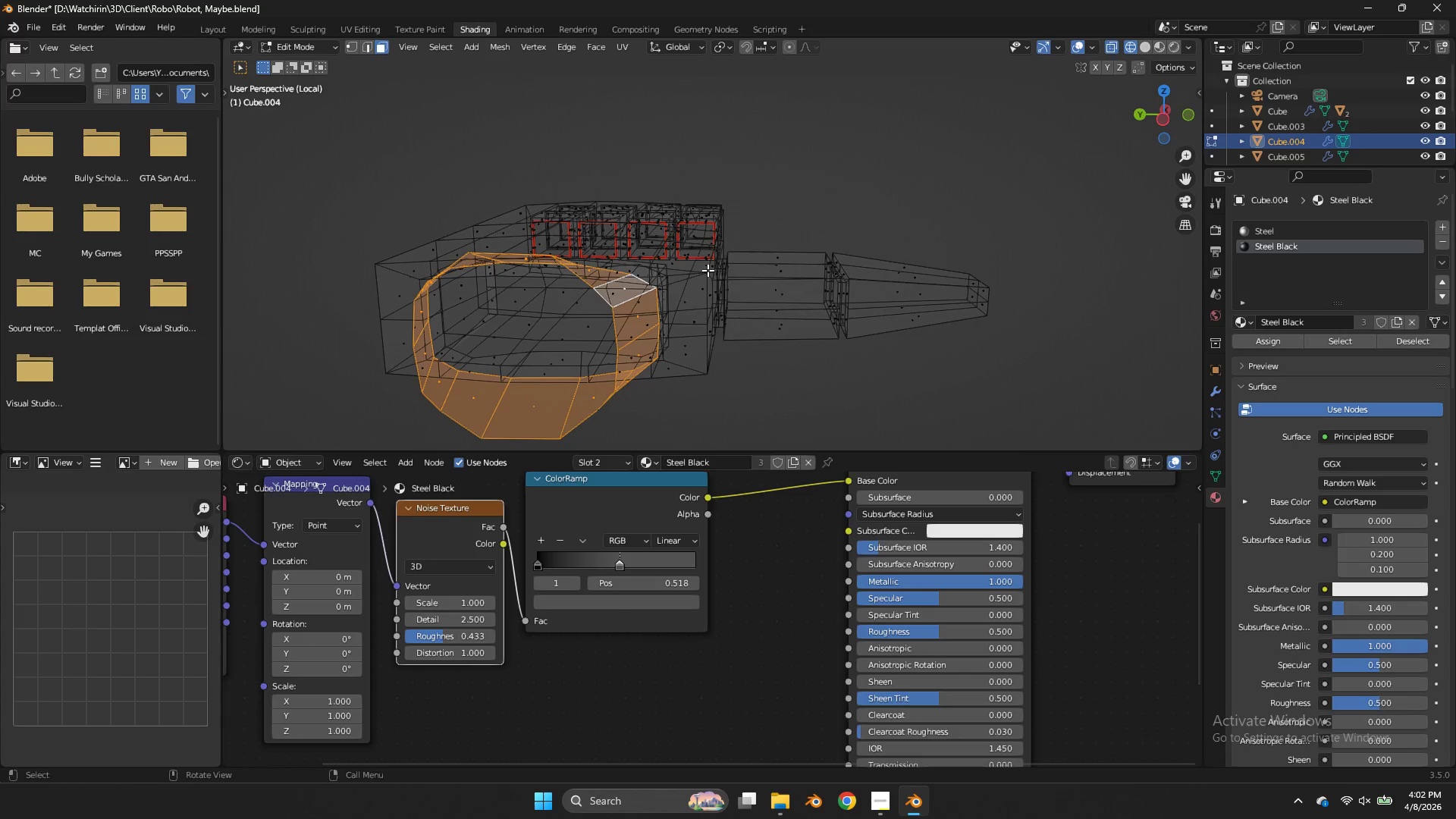 
key(Z)
 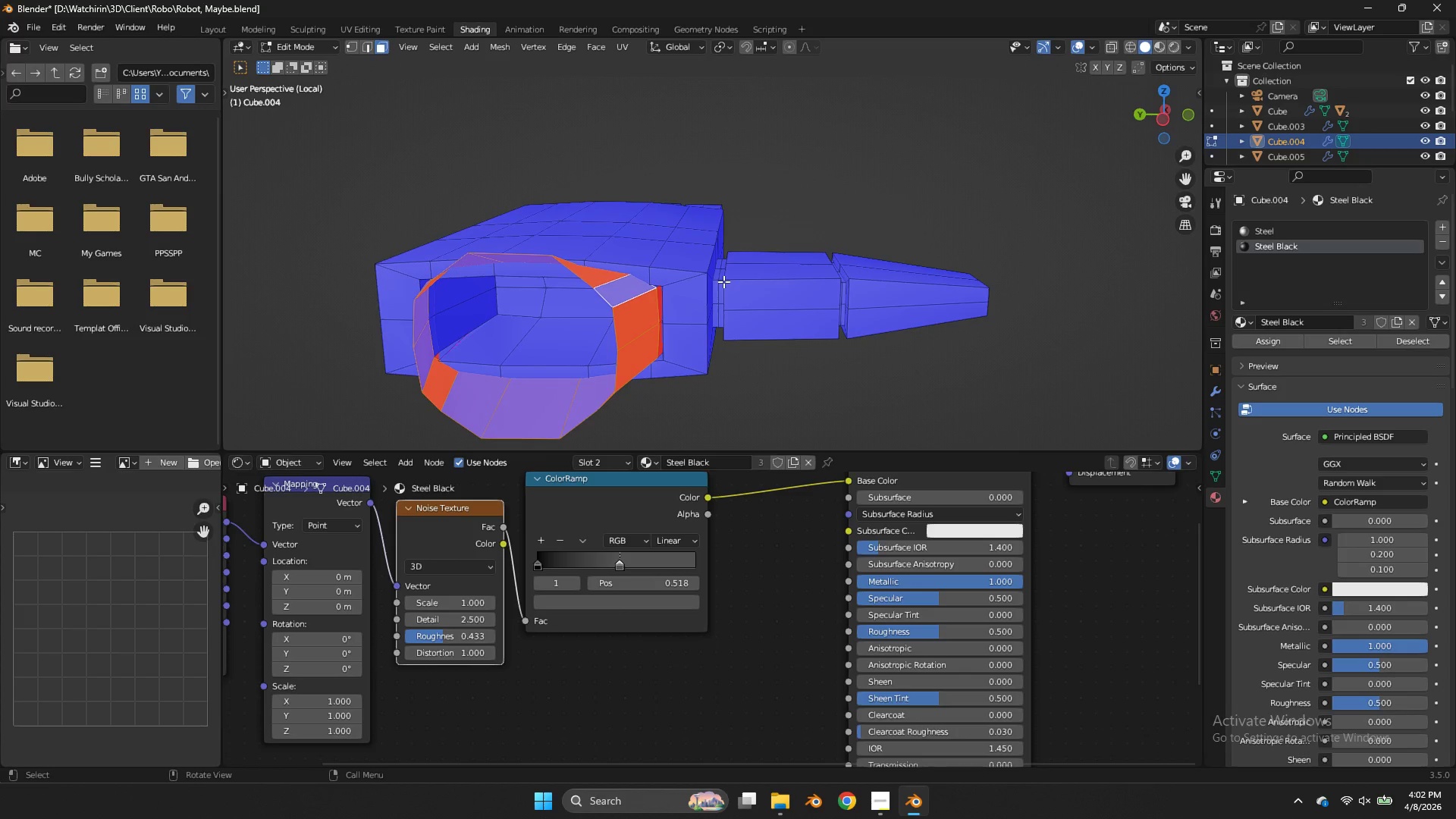 
left_click([717, 280])
 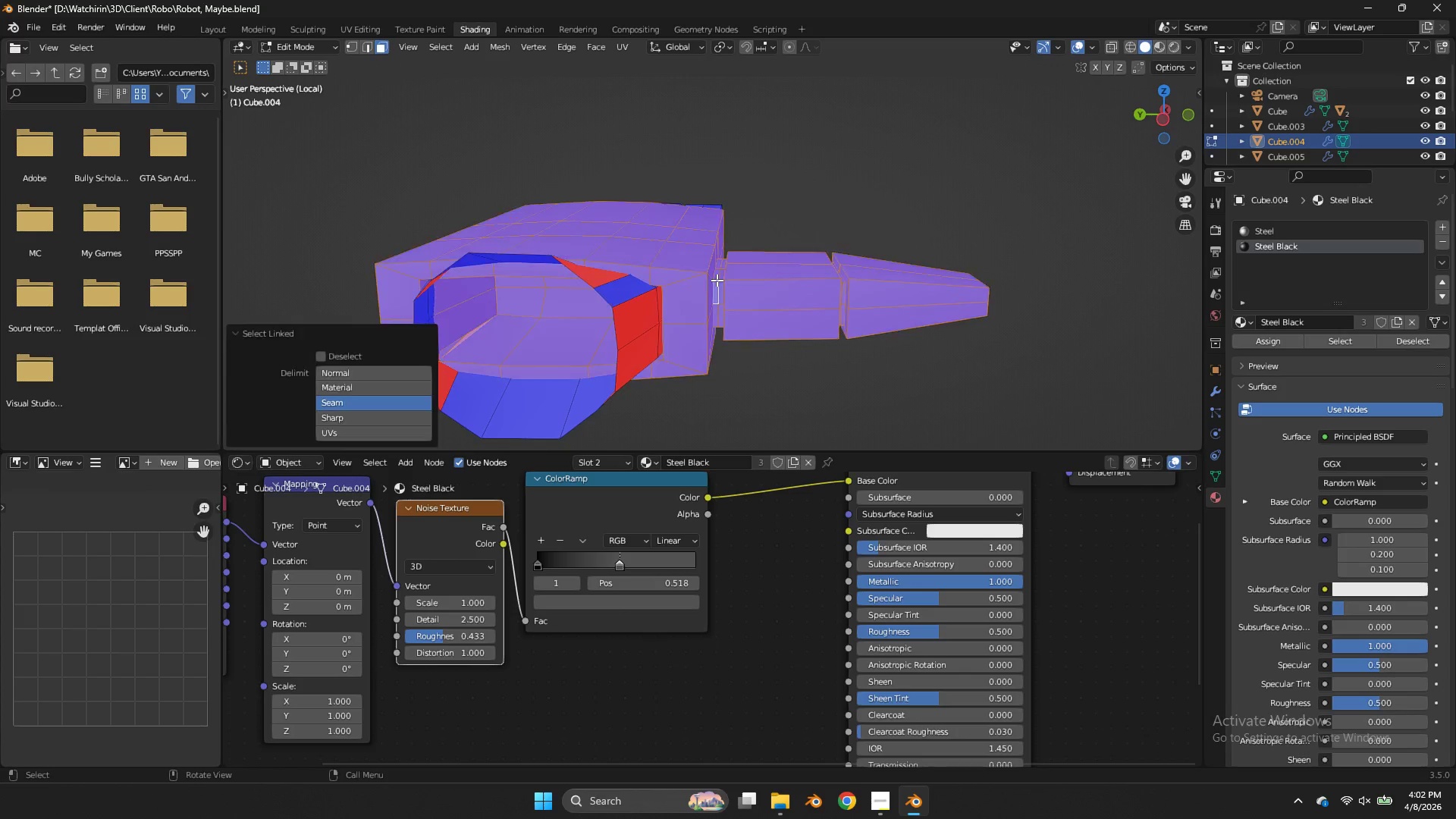 
type(lh)
 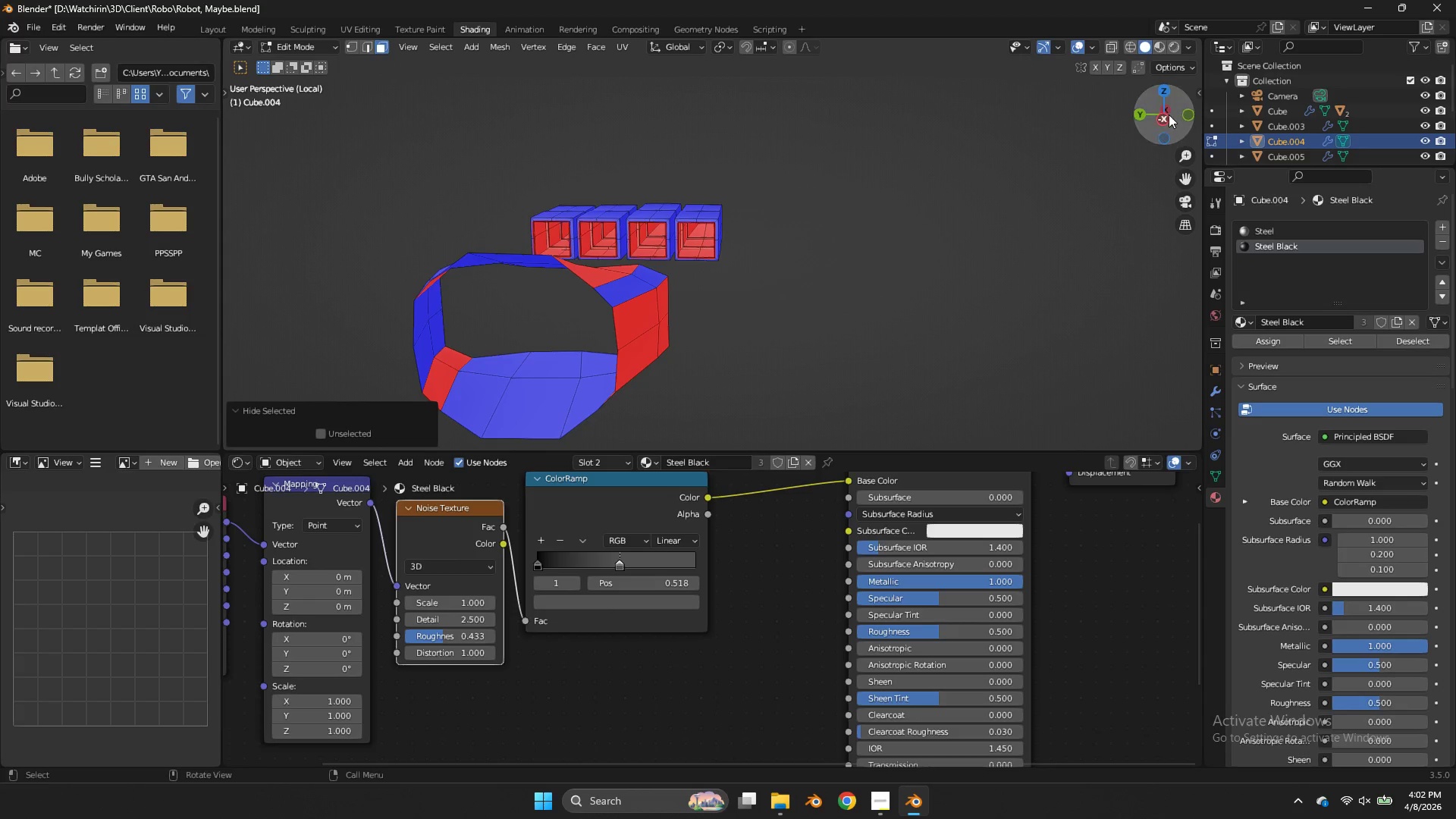 
left_click_drag(start_coordinate=[1170, 102], to_coordinate=[1186, 115])
 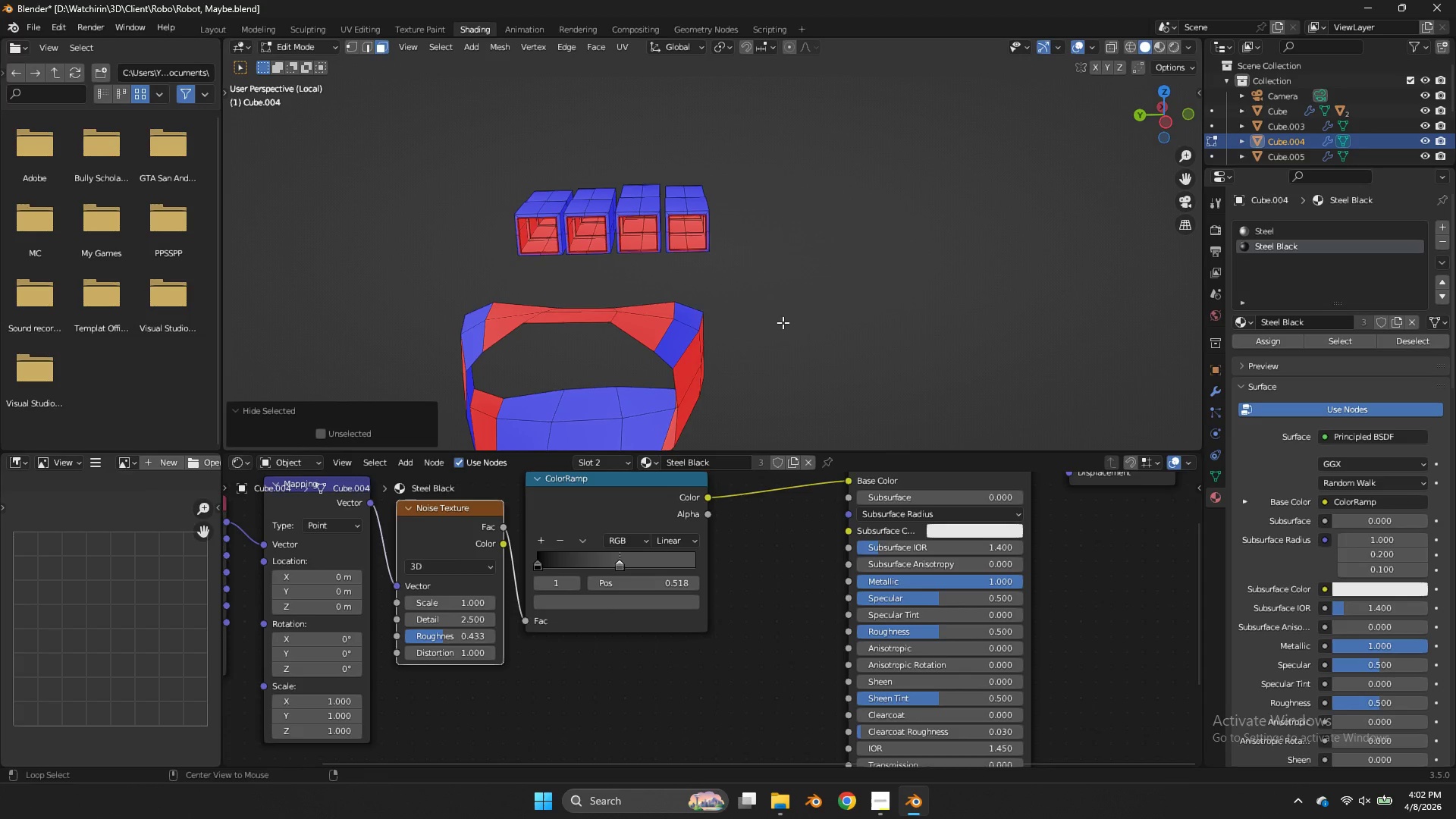 
hold_key(key=AltLeft, duration=1.08)
 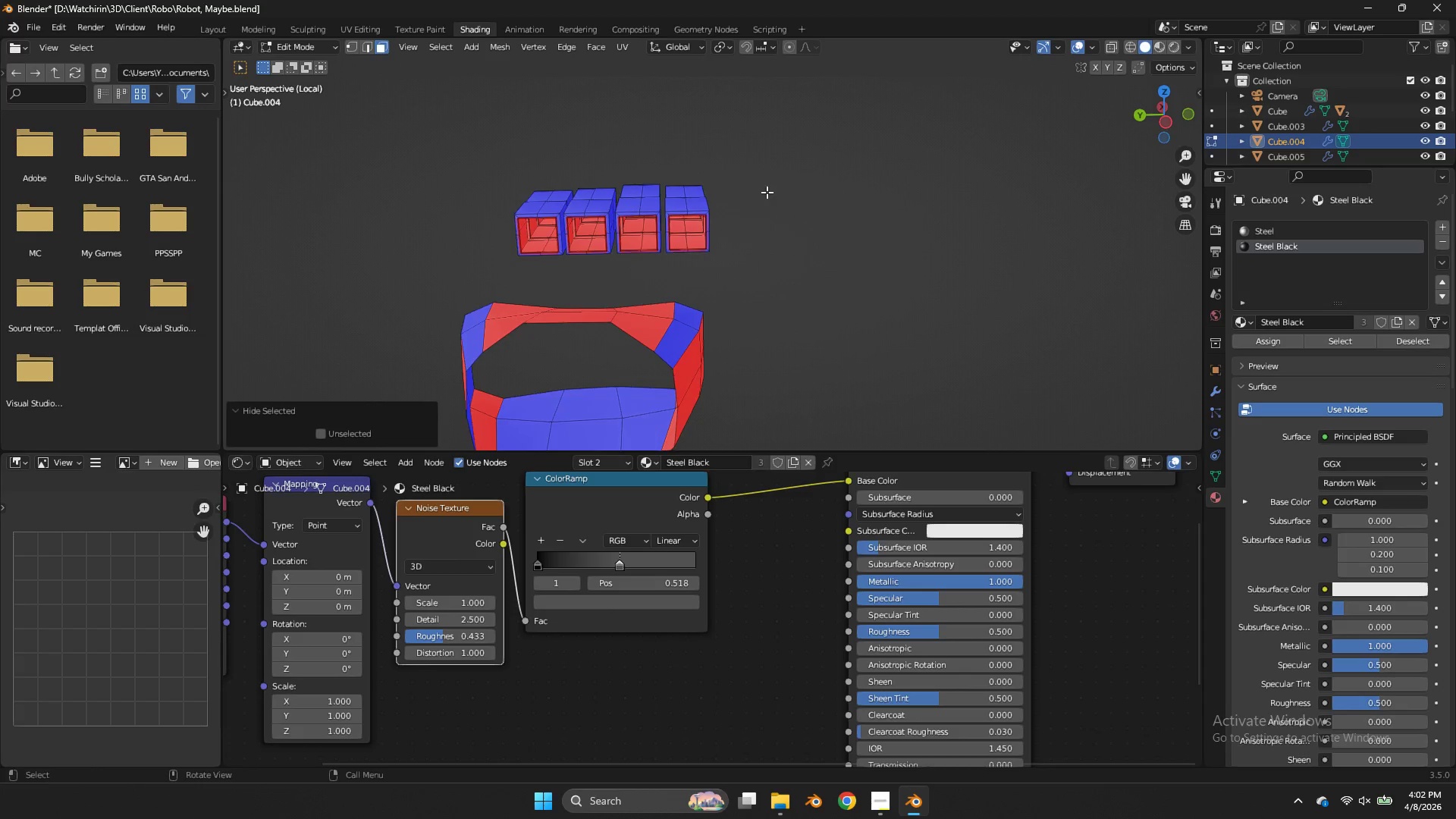 
scroll: coordinate [767, 192], scroll_direction: down, amount: 1.0
 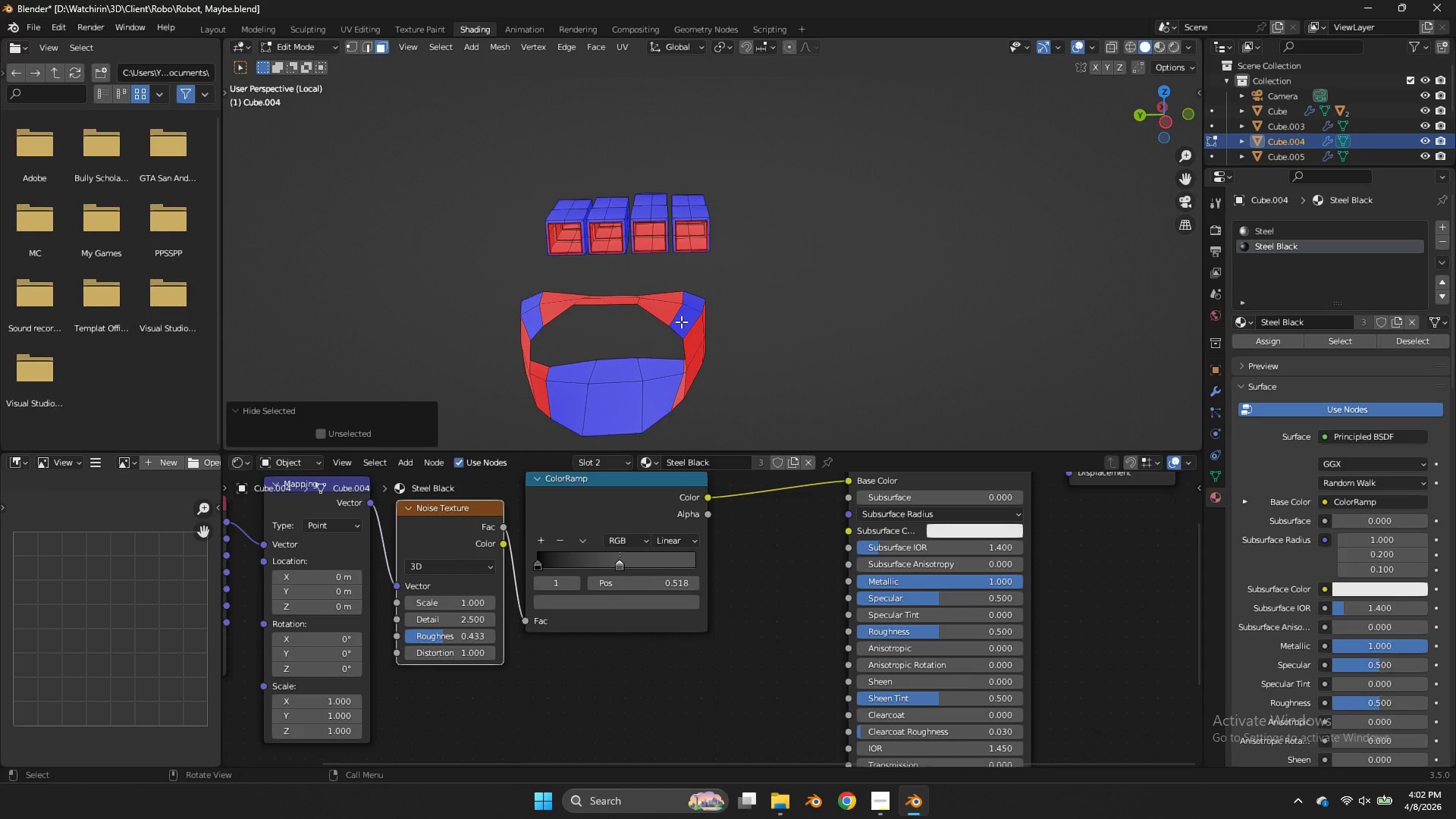 
key(L)
 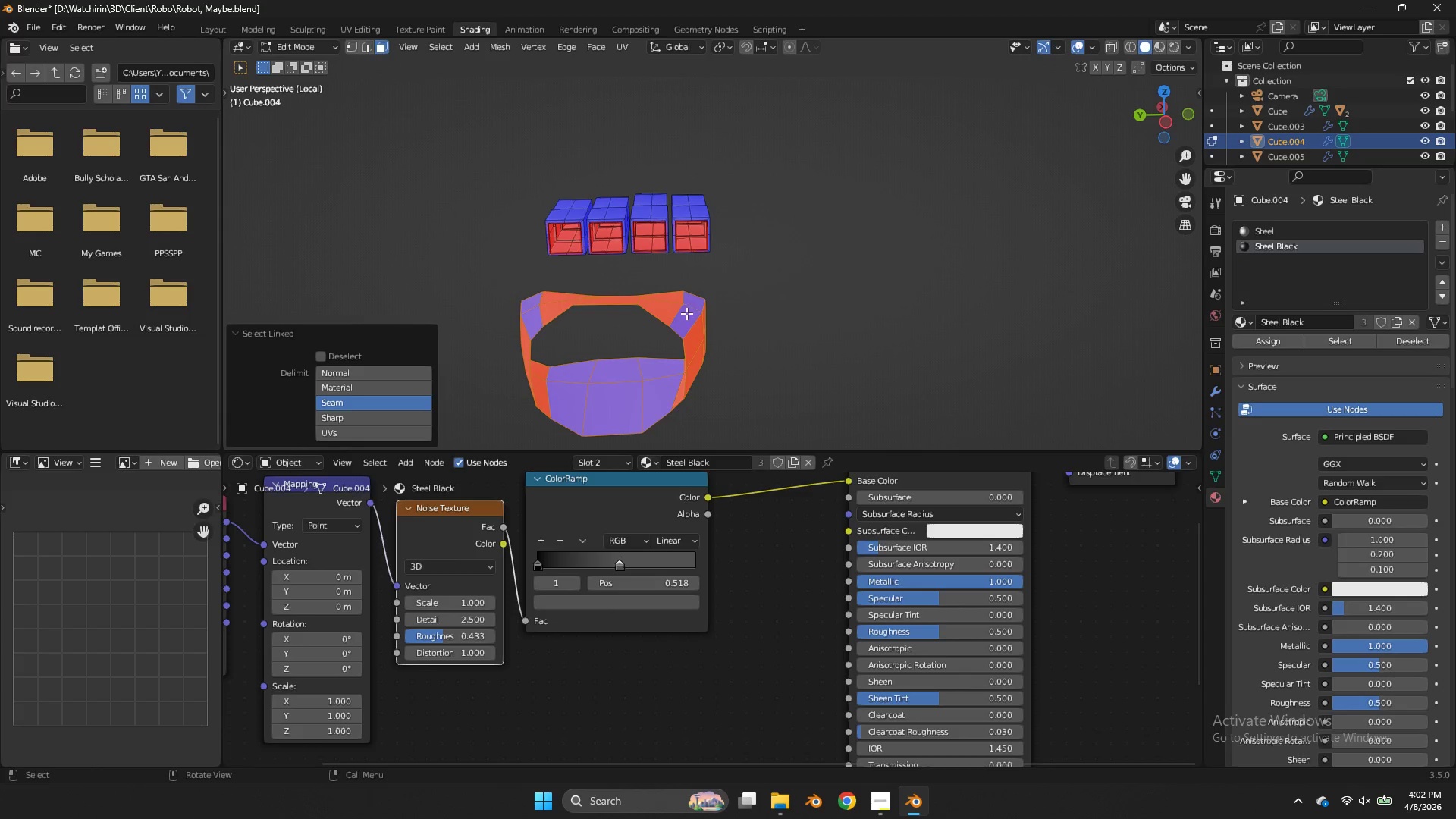 
hold_key(key=ShiftLeft, duration=2.05)
hold_key(key=AltLeft, duration=1.95)
left_click([686, 313])
 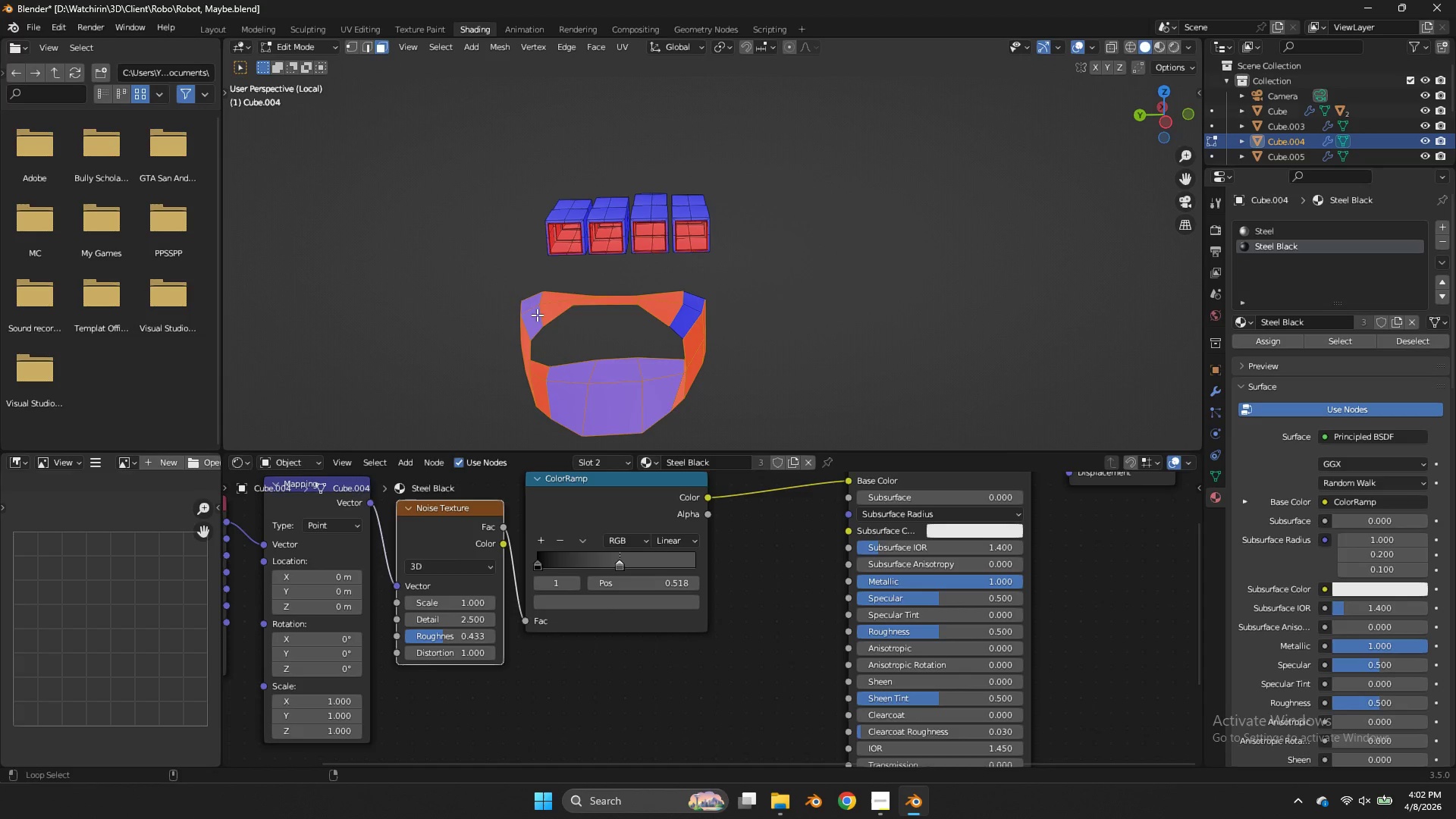 
left_click([535, 313])
 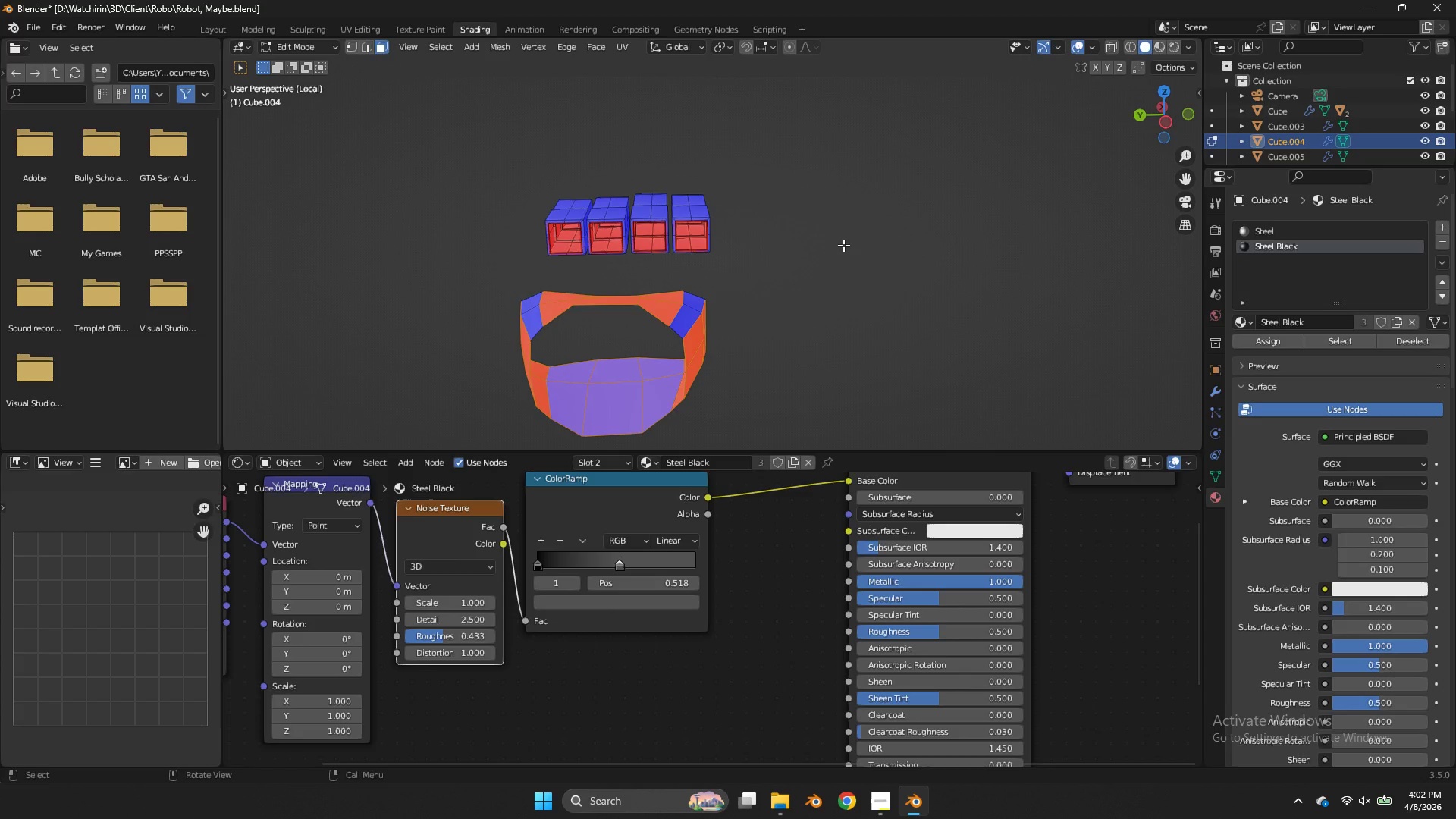 
key(Alt+AltRight)
 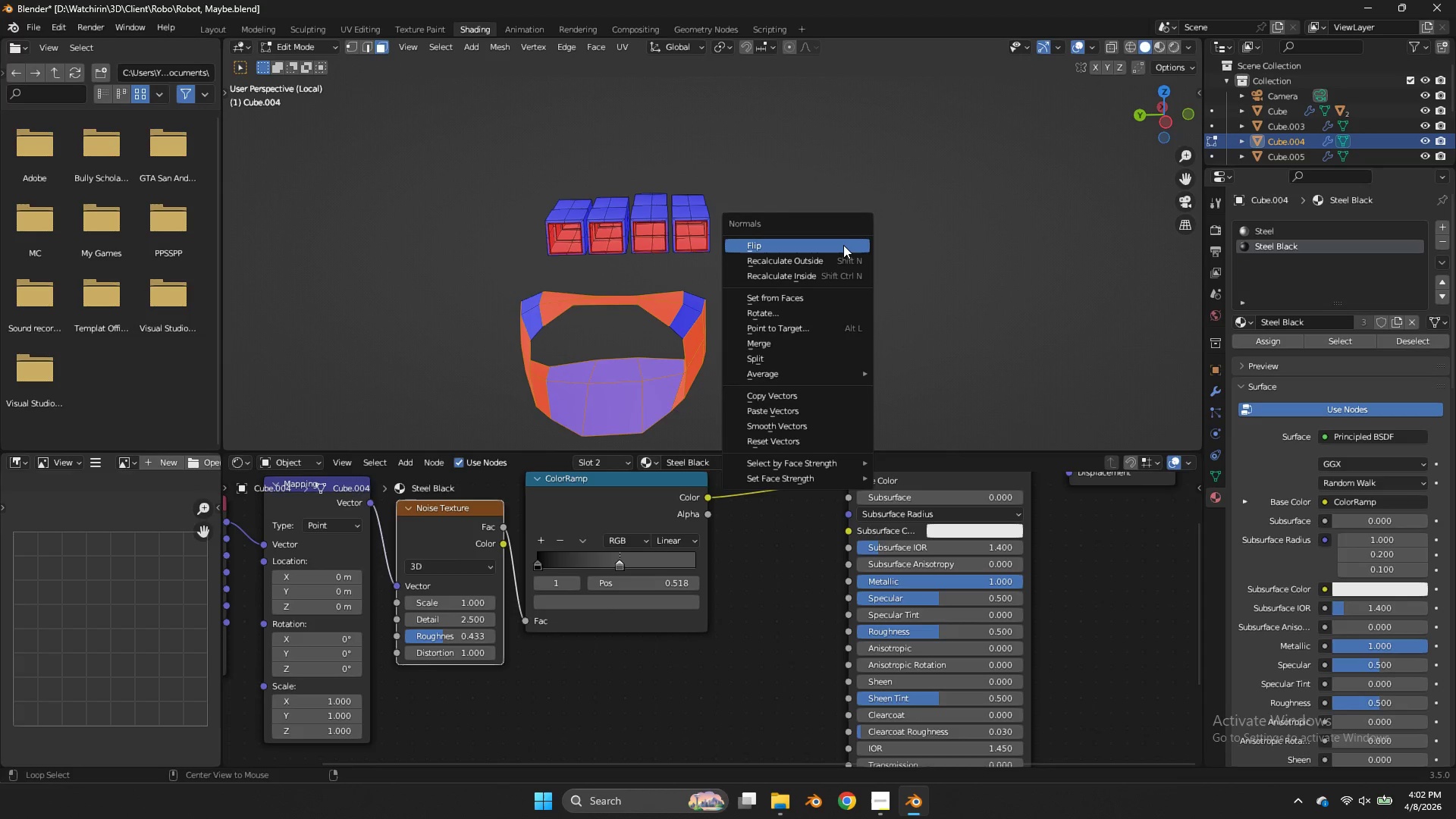 
key(Alt+N)
 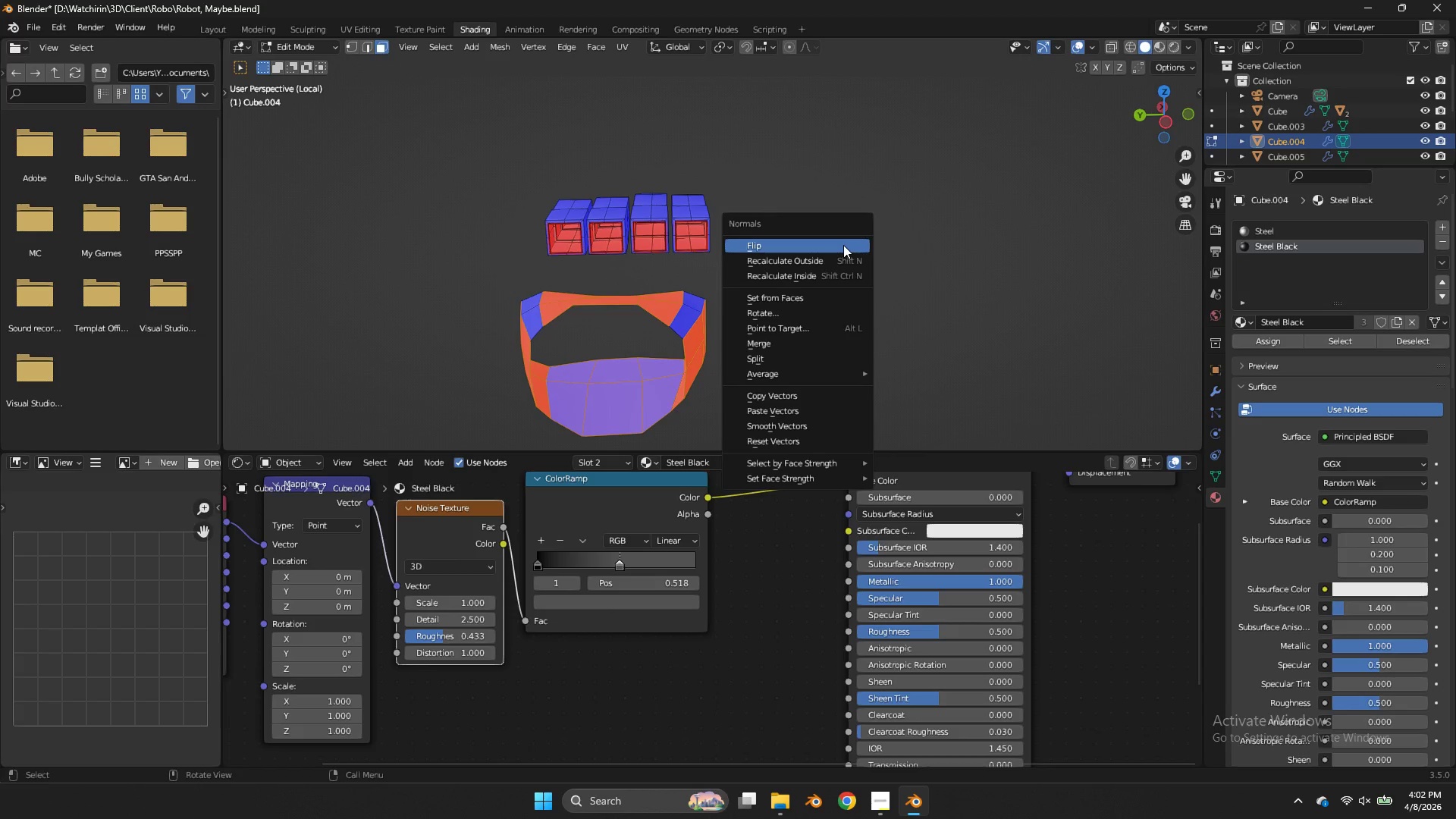 
left_click([843, 245])
 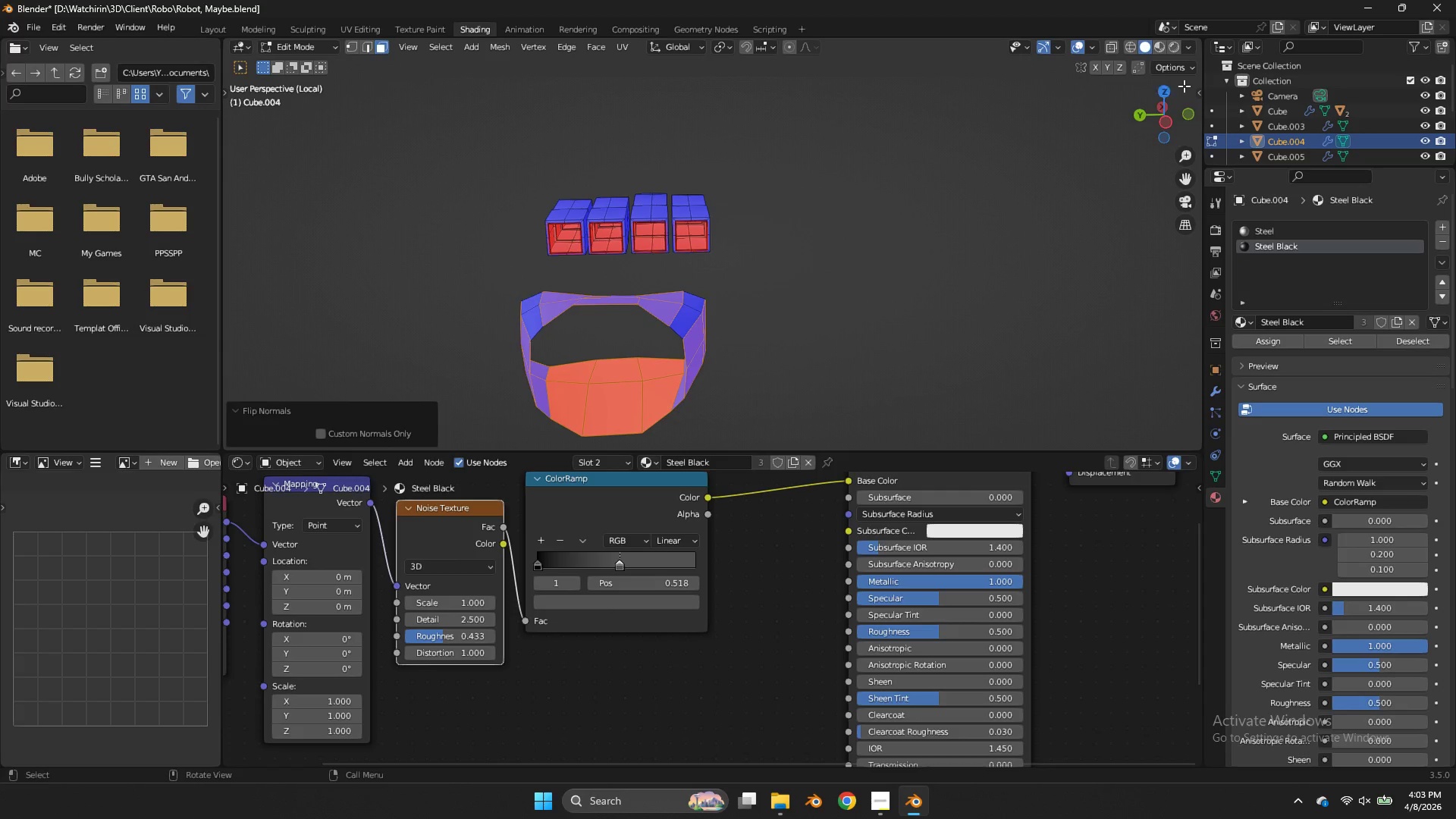 
left_click_drag(start_coordinate=[1153, 122], to_coordinate=[1157, 430])
 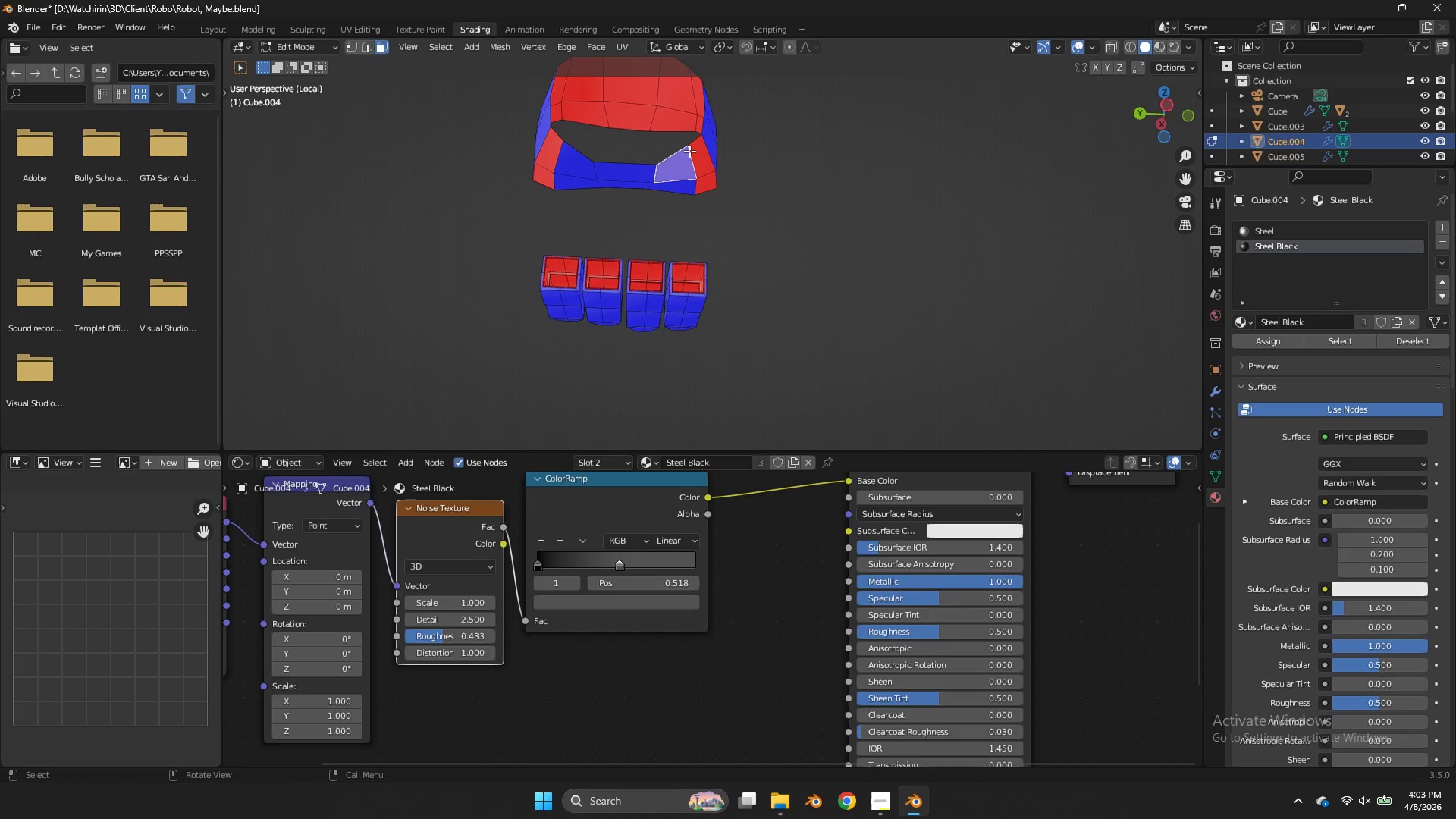 
double_click([692, 151])
 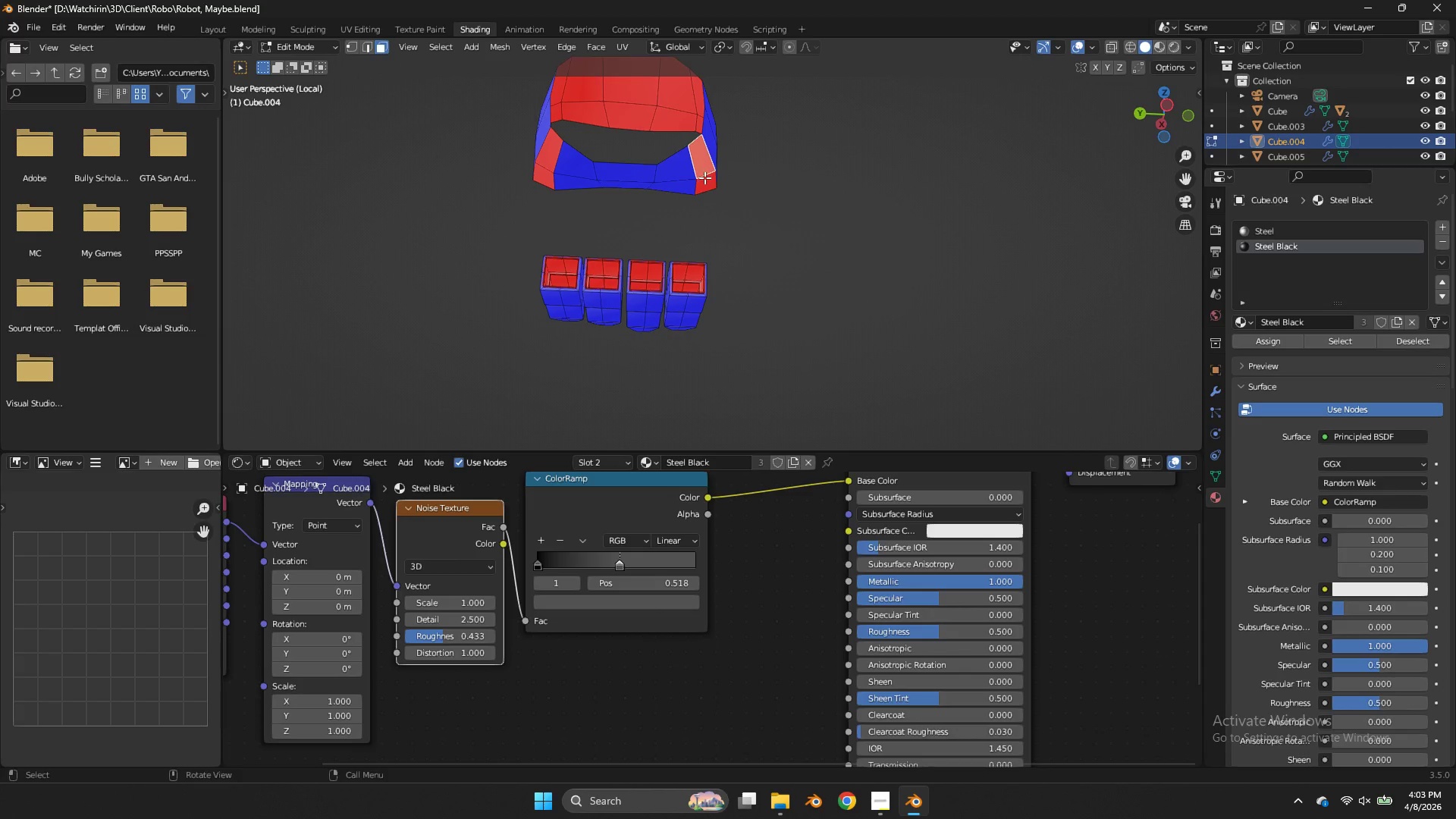 
hold_key(key=ShiftLeft, duration=1.33)
left_click([706, 181])
 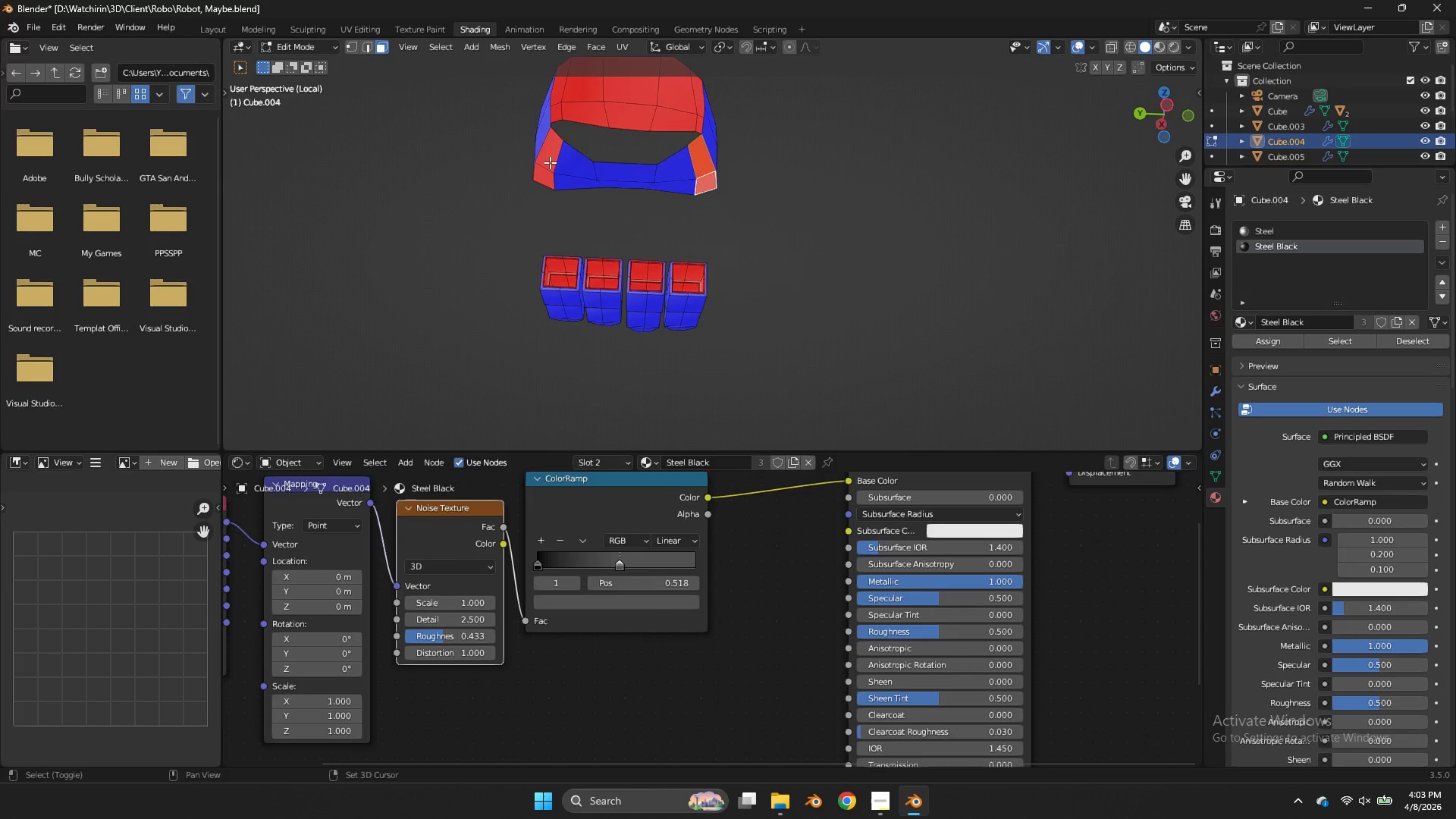 
double_click([535, 180])
 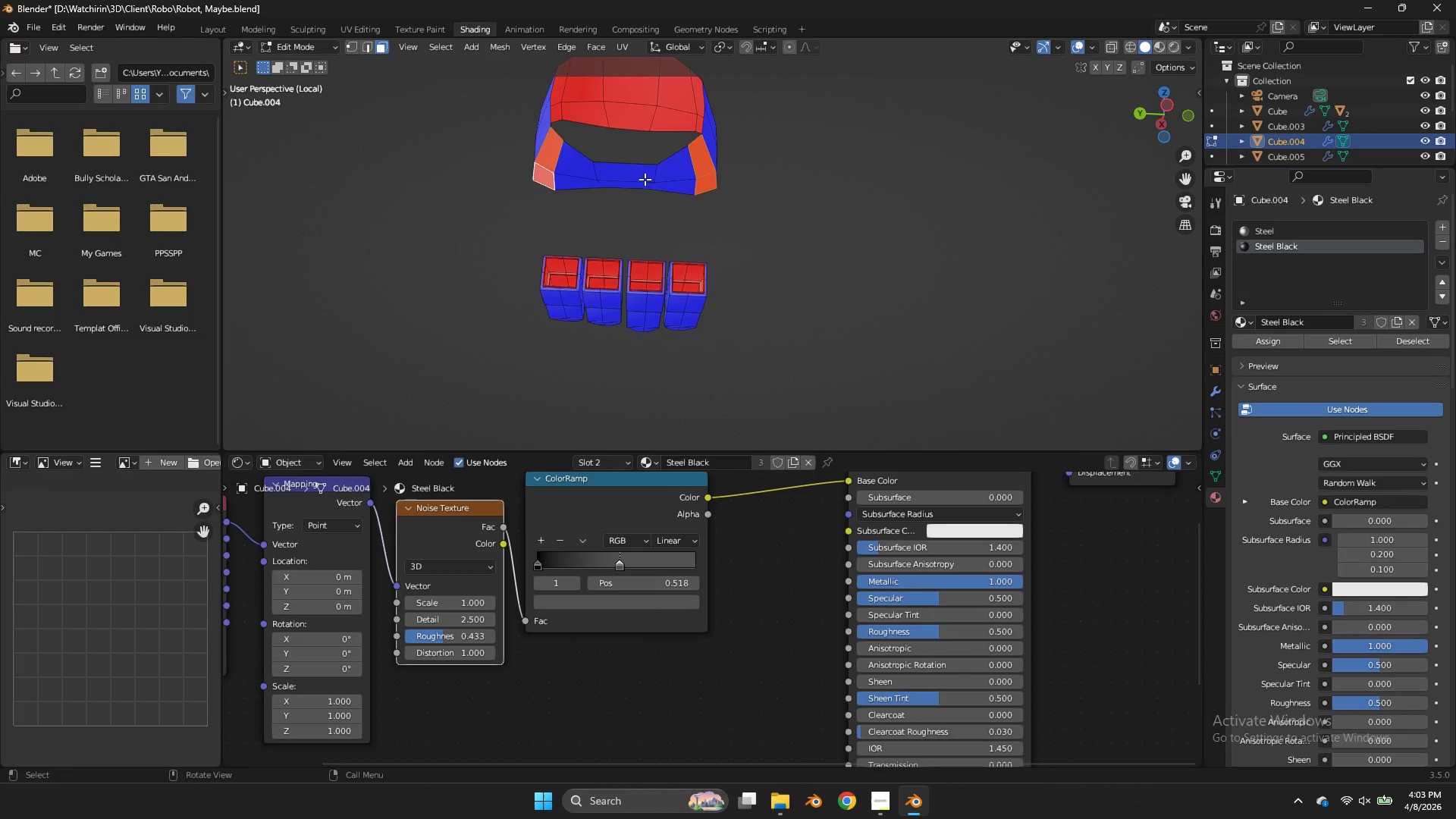 
key(Alt+N)
 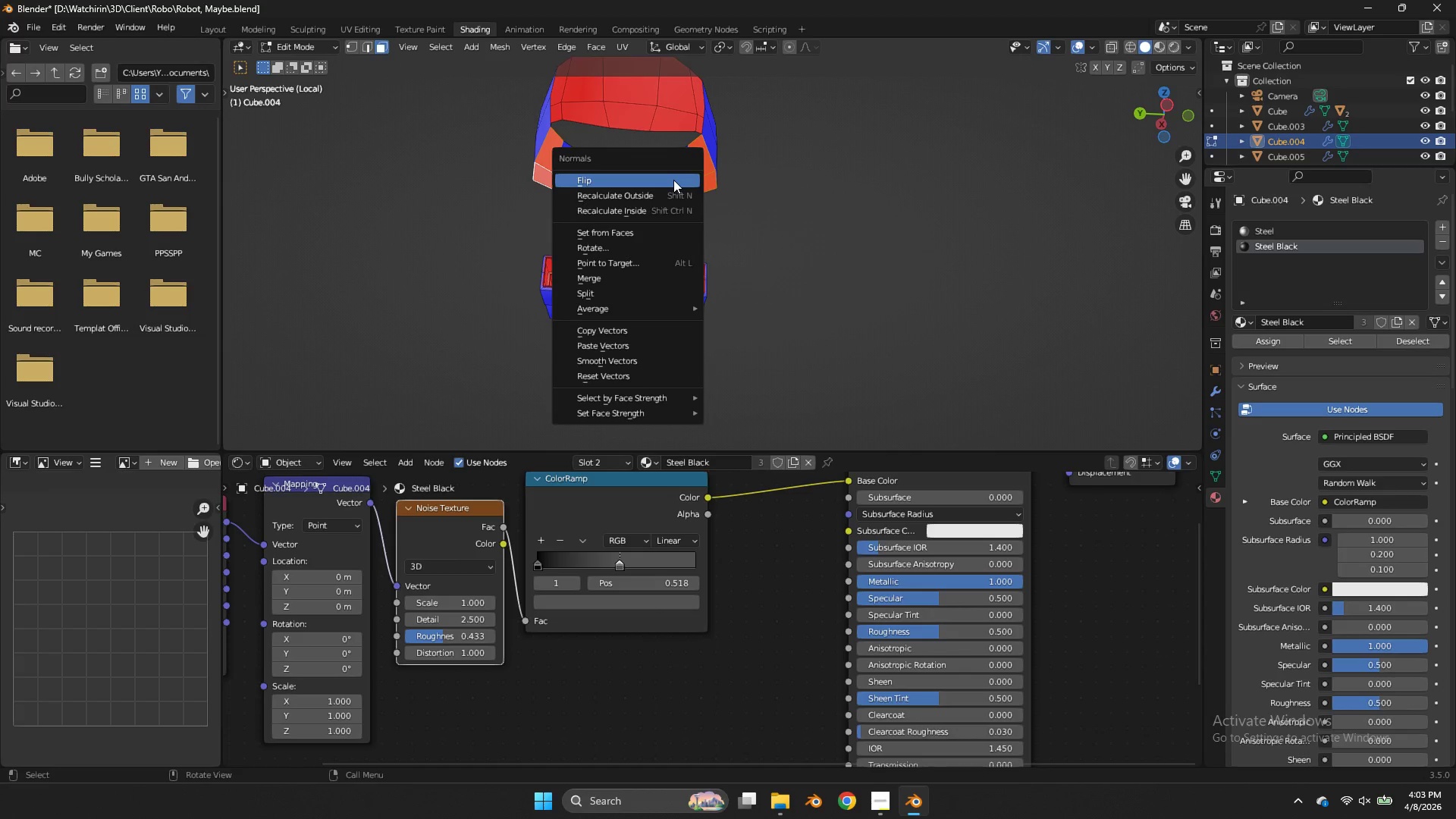 
left_click([673, 180])
 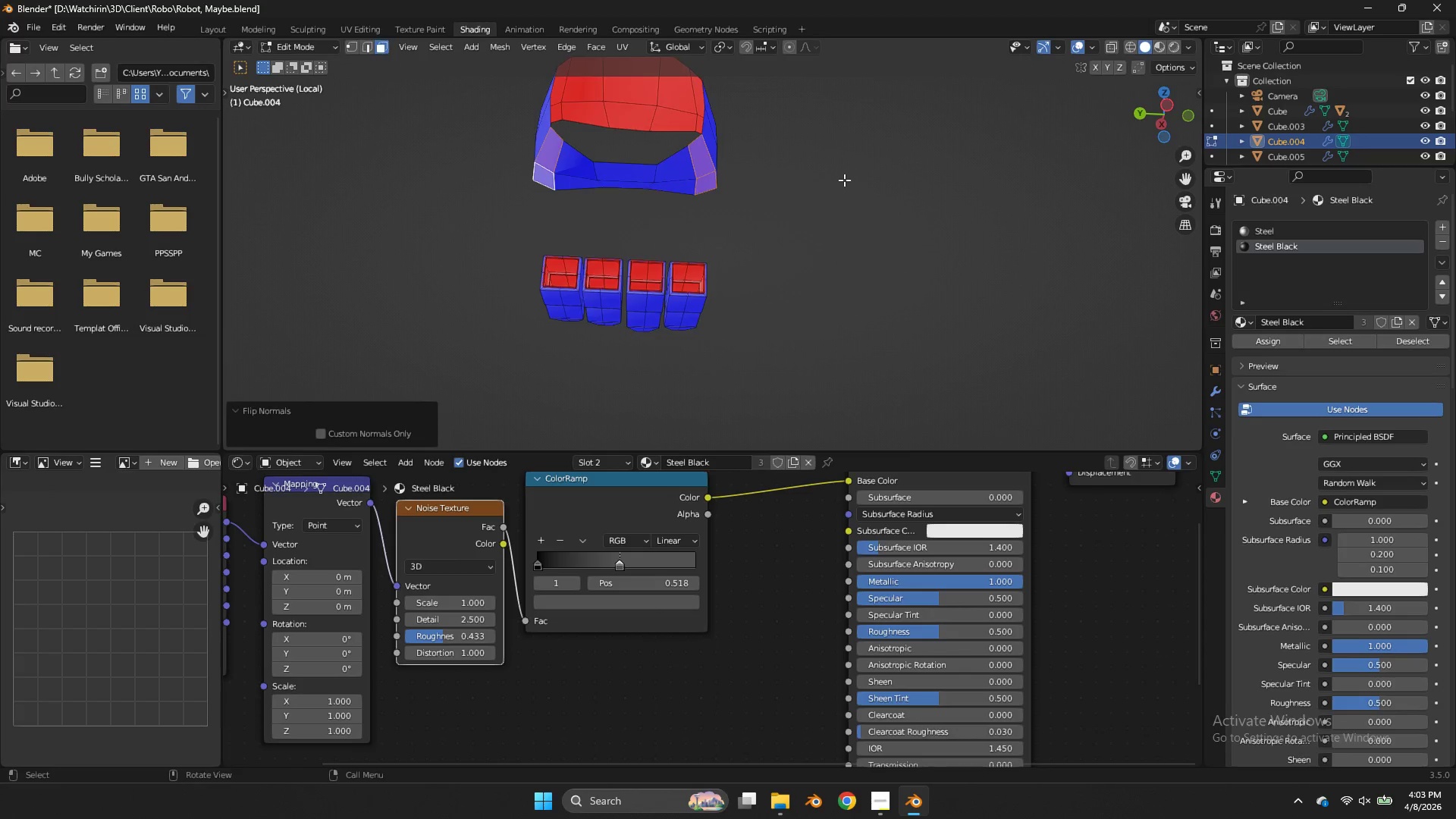 
key(Tab)
 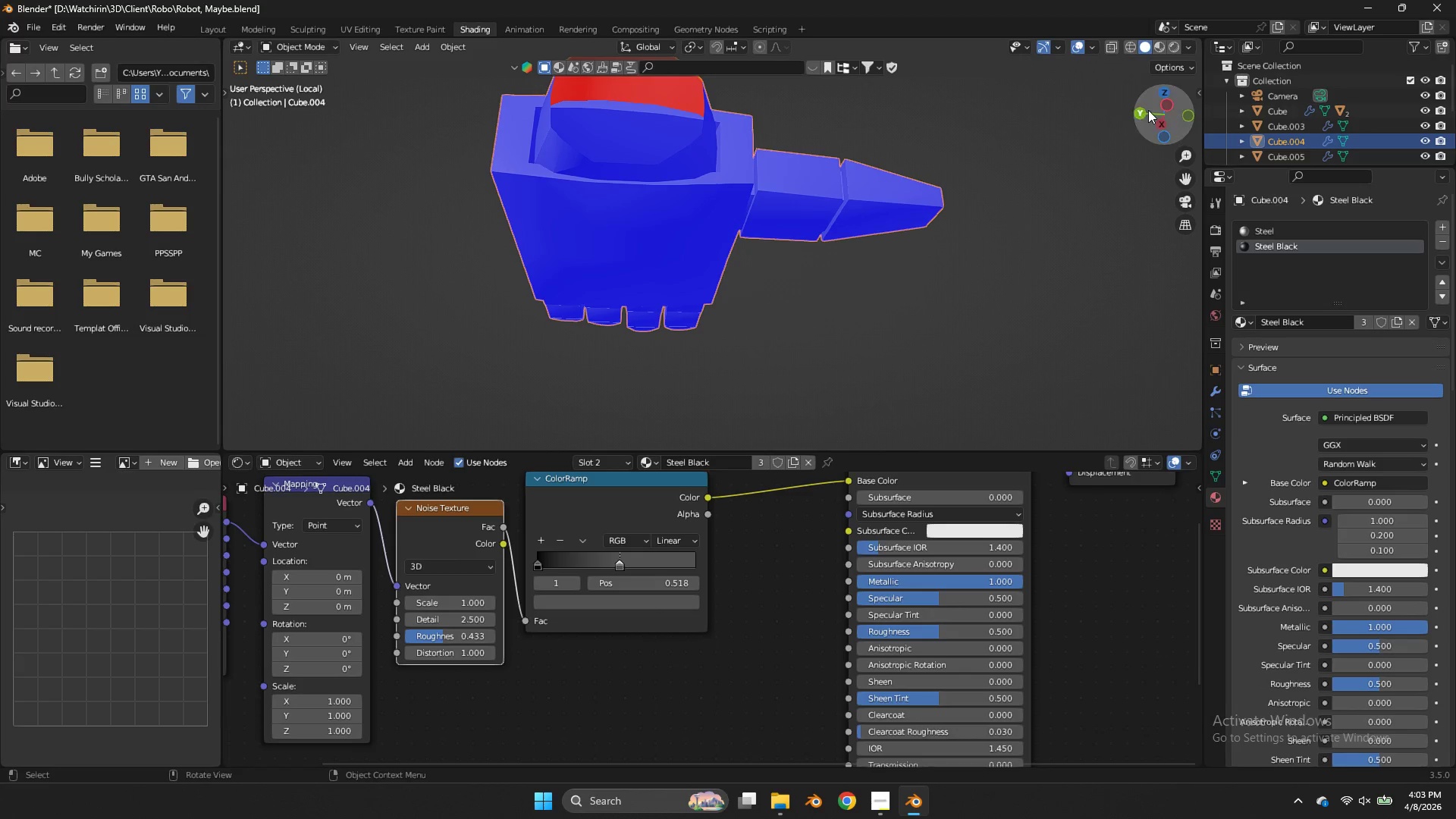 
left_click_drag(start_coordinate=[1153, 110], to_coordinate=[987, 212])
 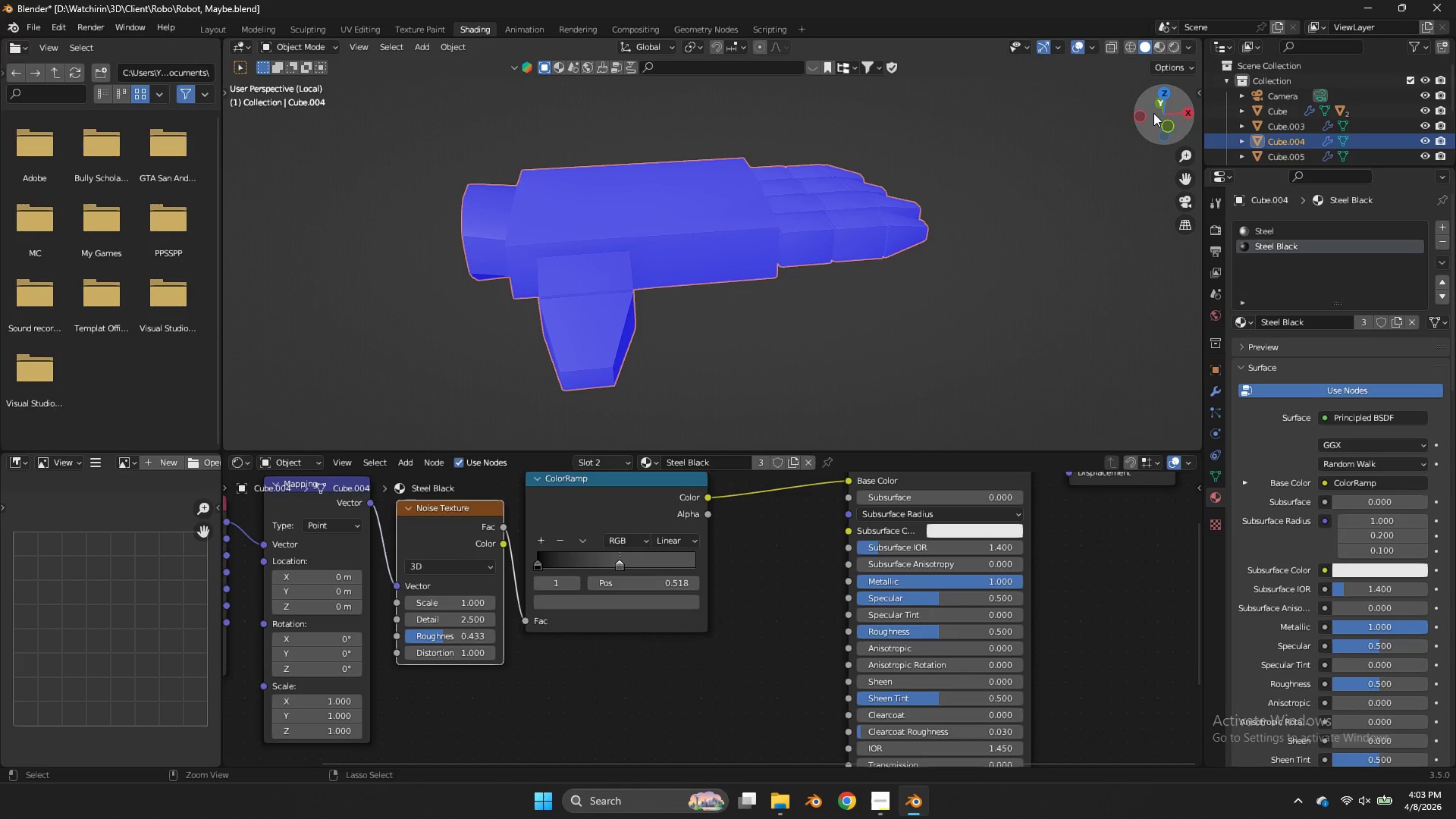 
key(Control+S)
 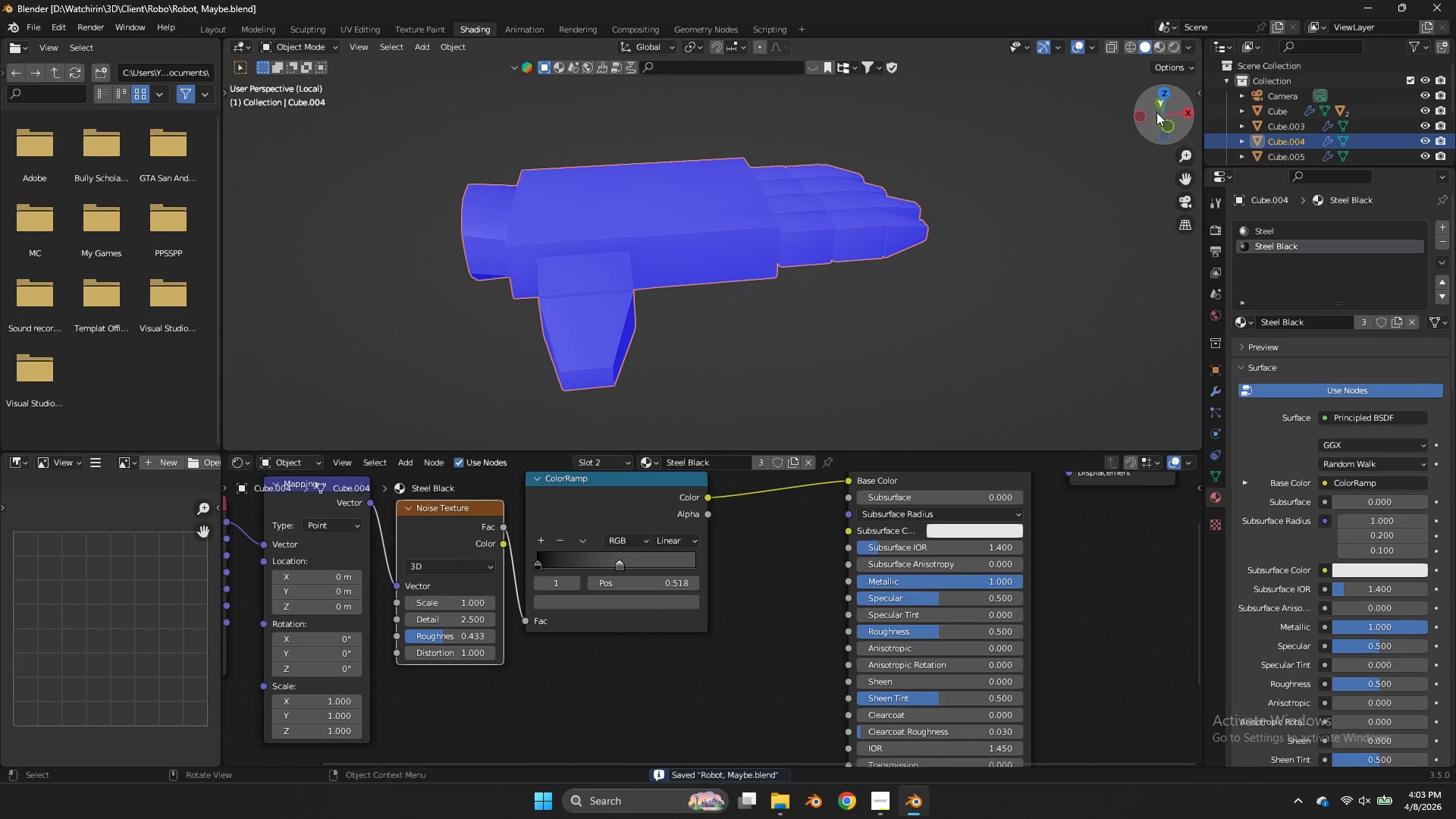 
left_click_drag(start_coordinate=[1159, 111], to_coordinate=[1094, 124])
 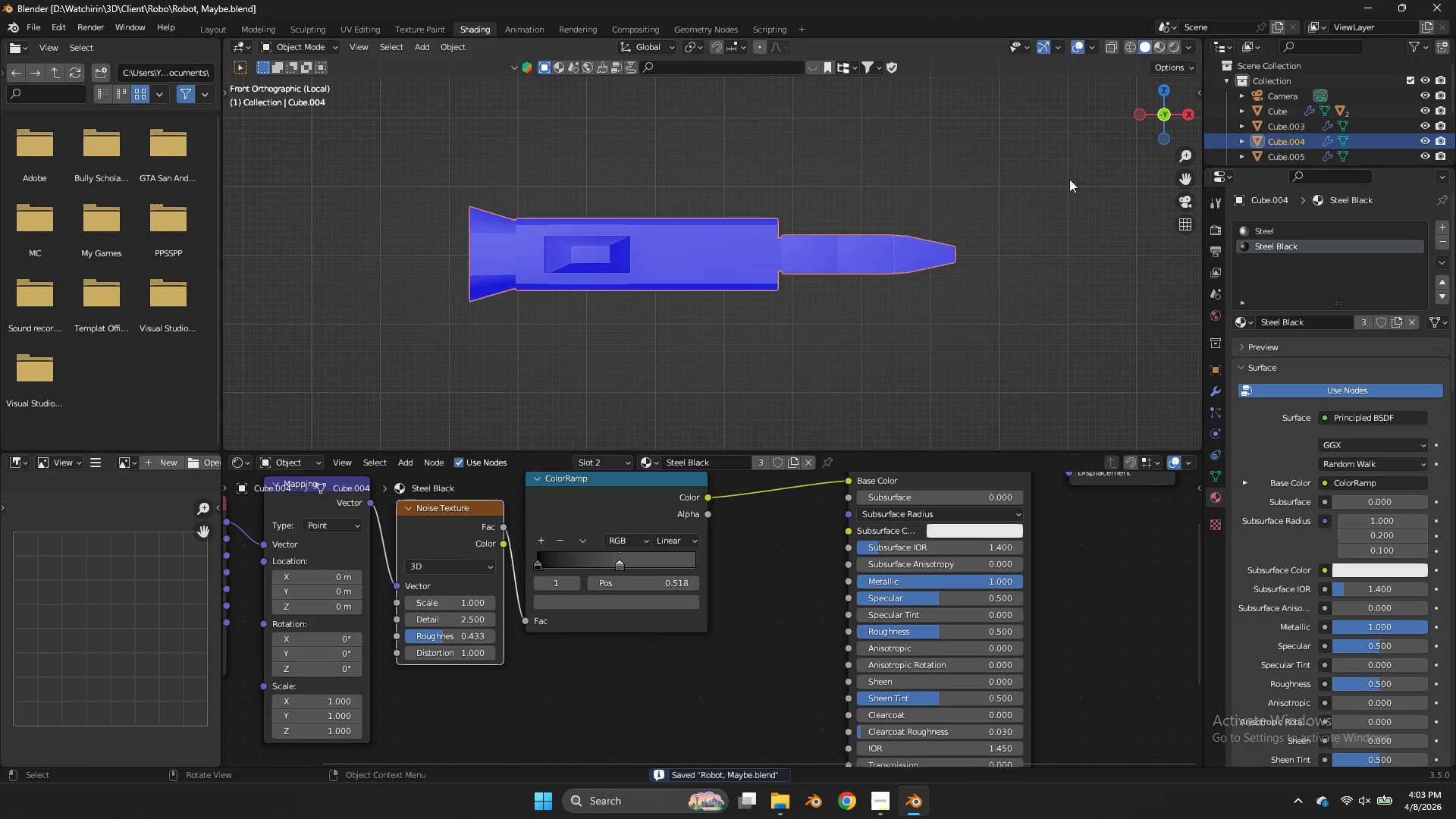 
double_click([903, 261])
 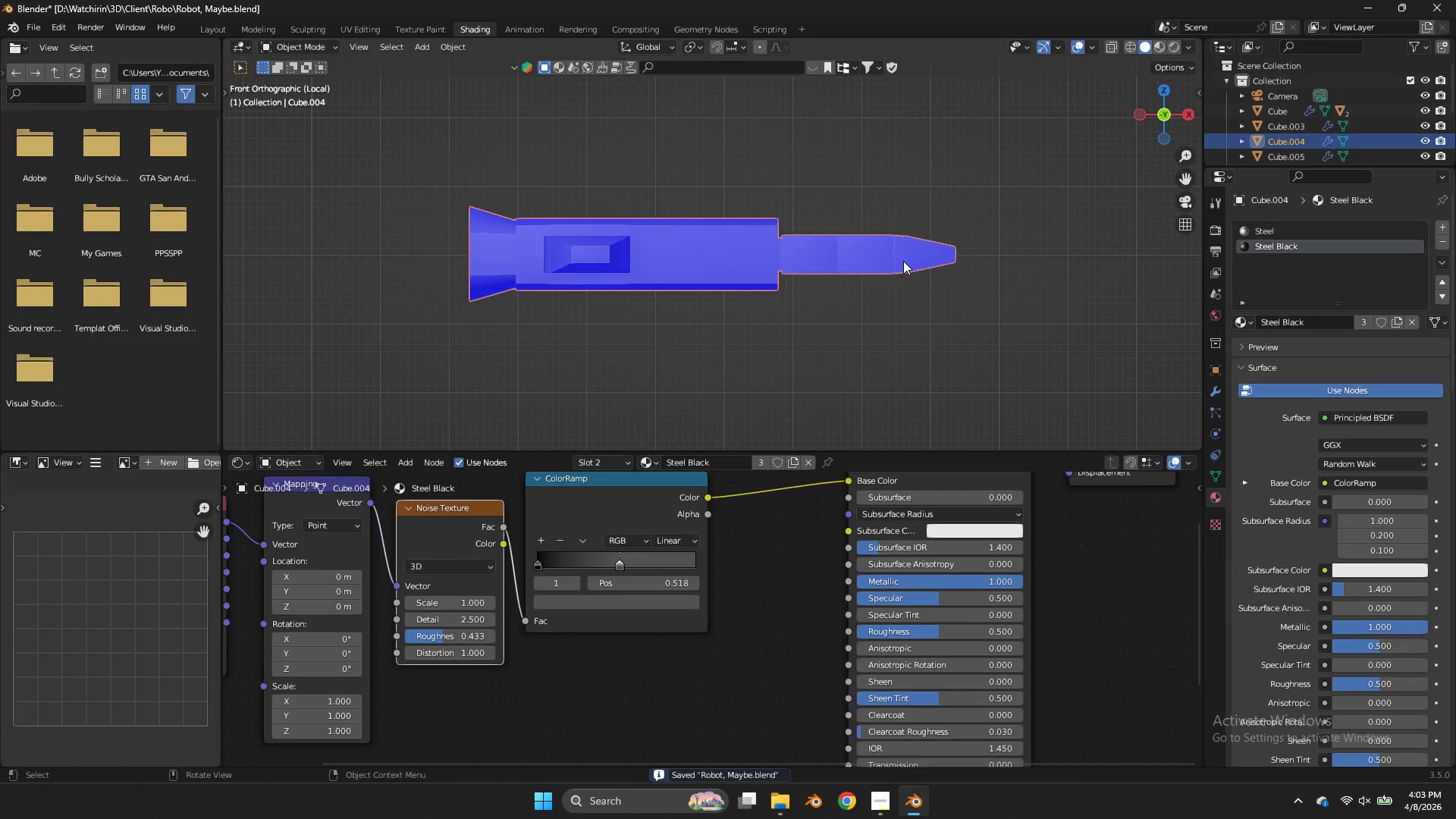 
key(Tab)
 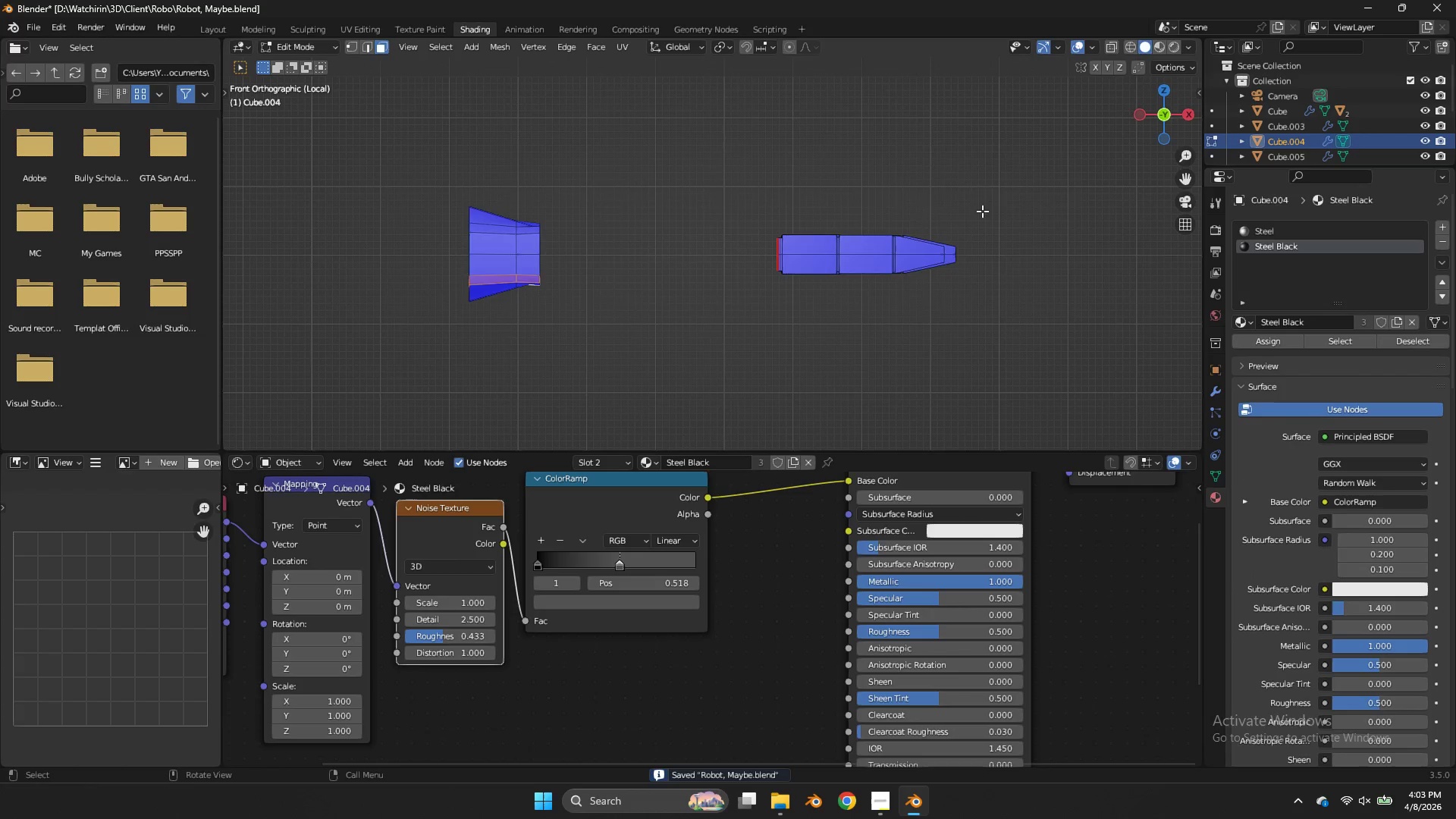 
key(Z)
 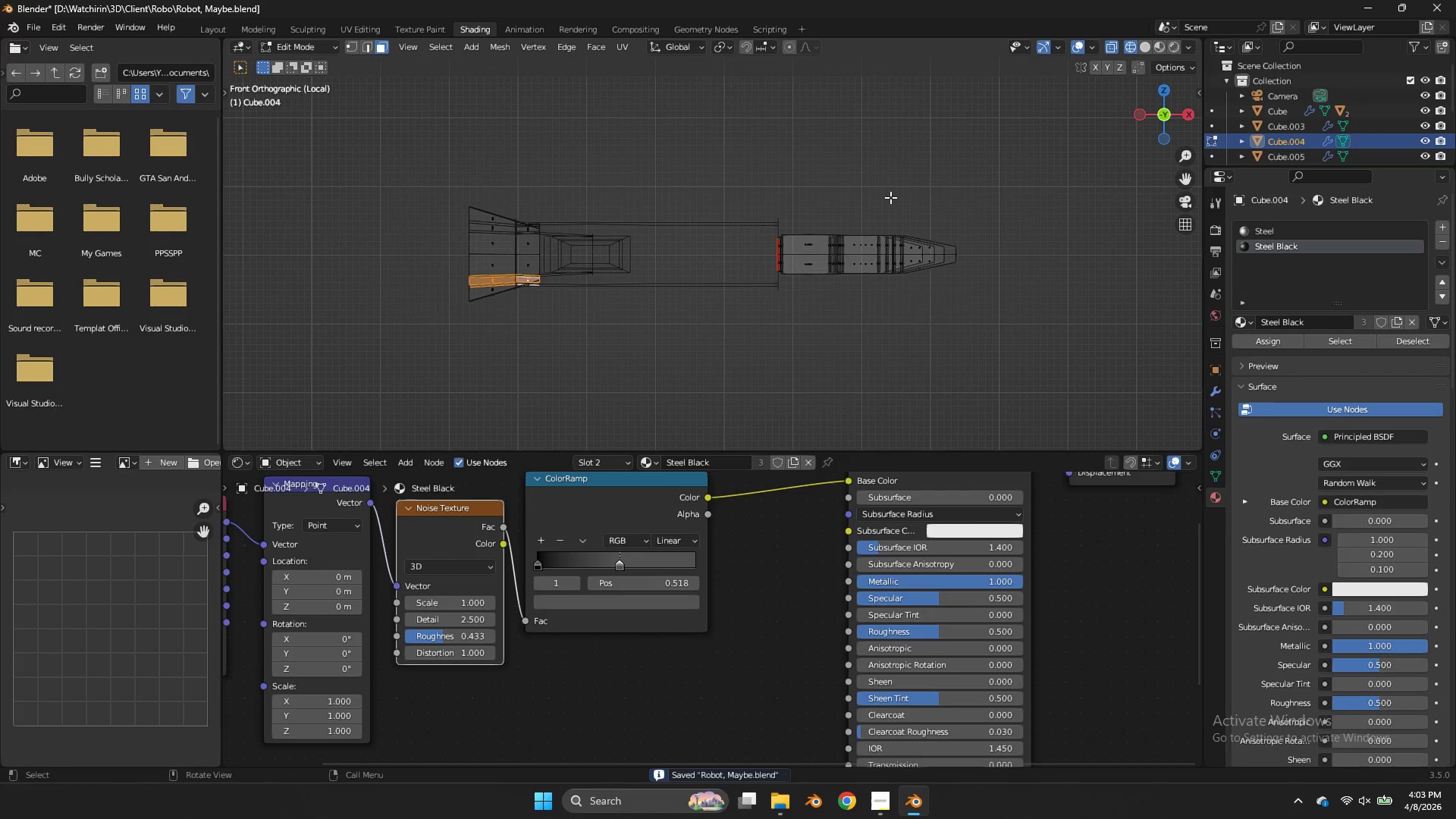 
key(Alt+H)
 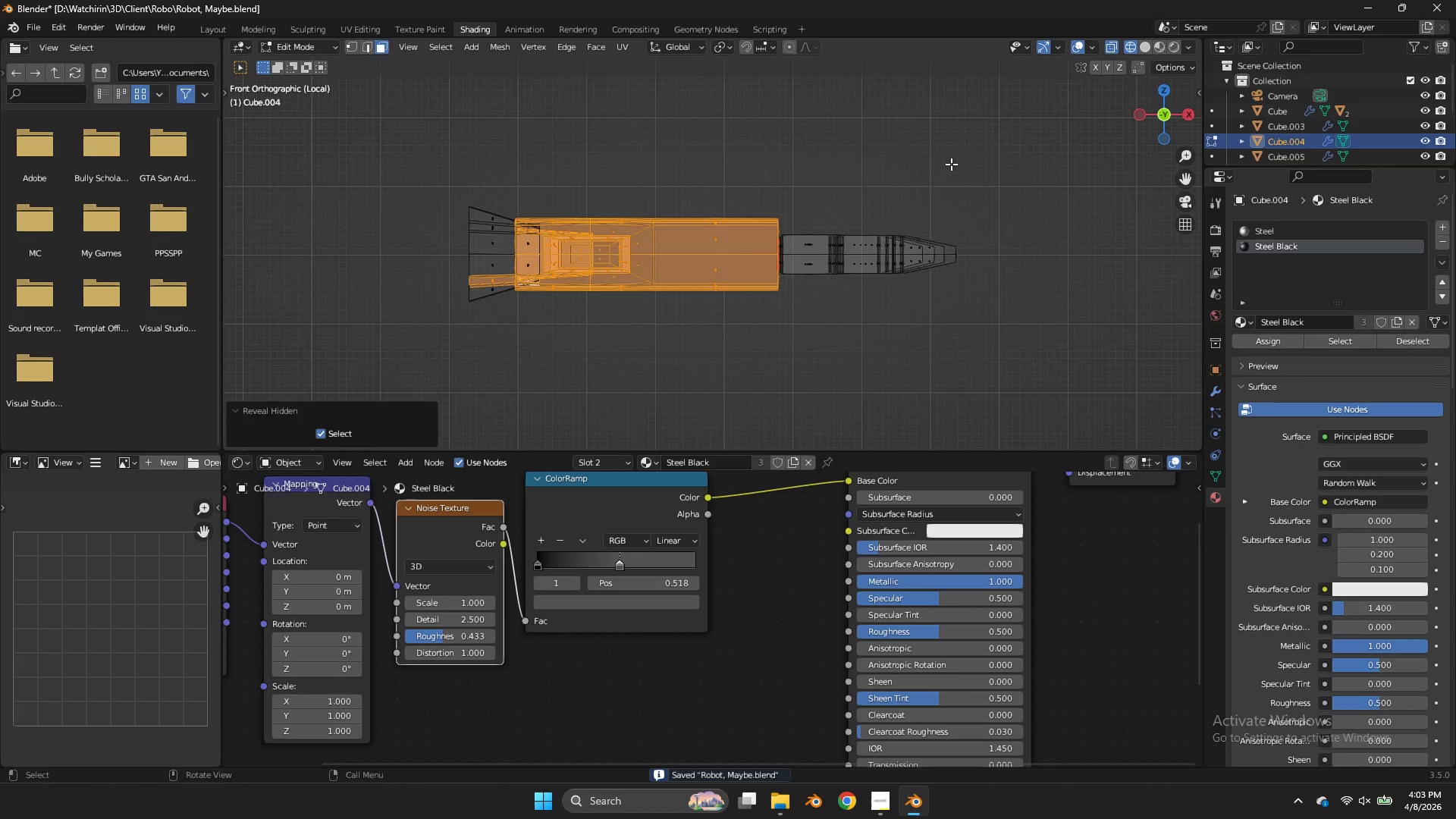 
key(Tab)
 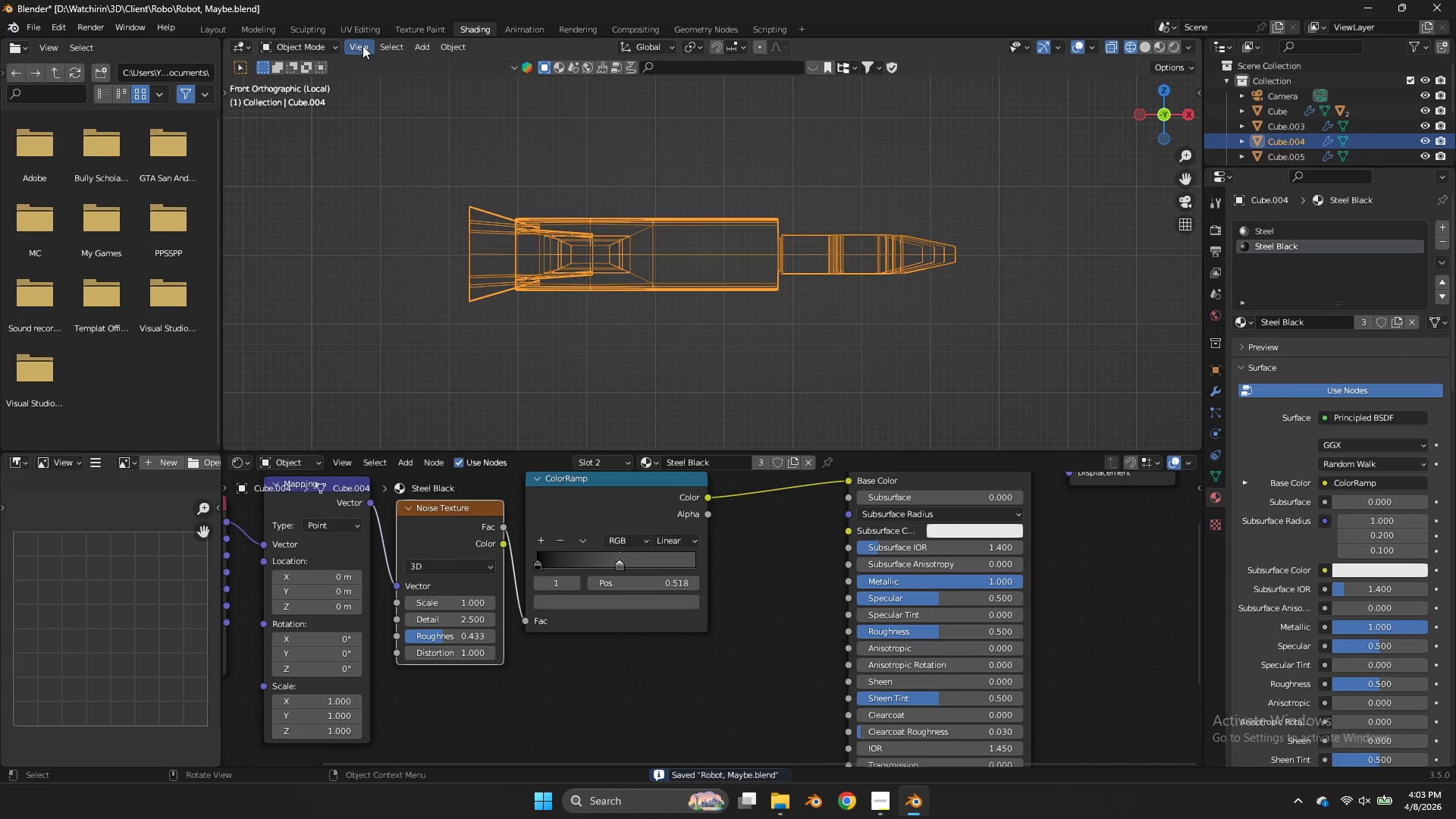 
key(Tab)
 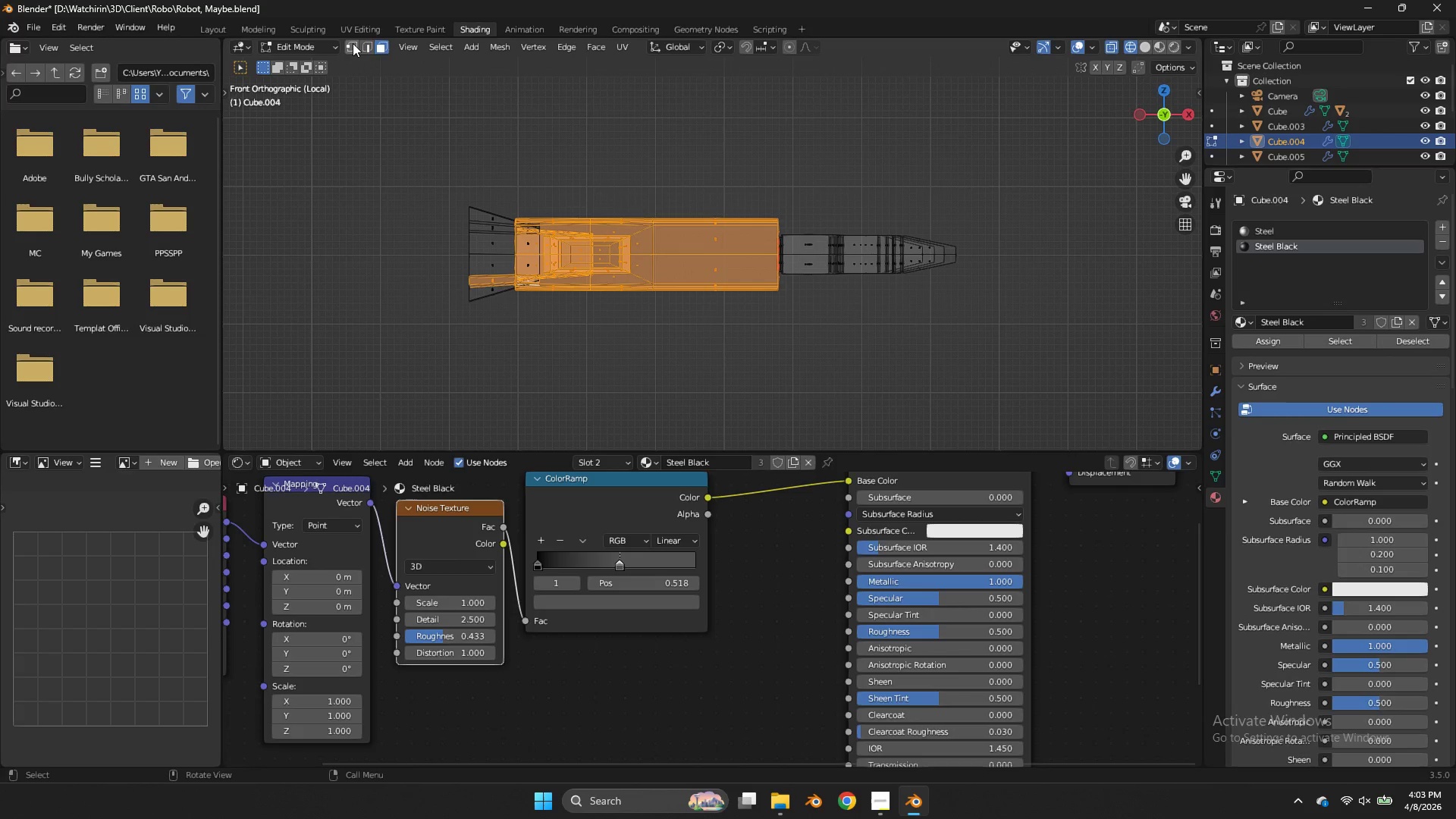 
left_click([353, 42])
 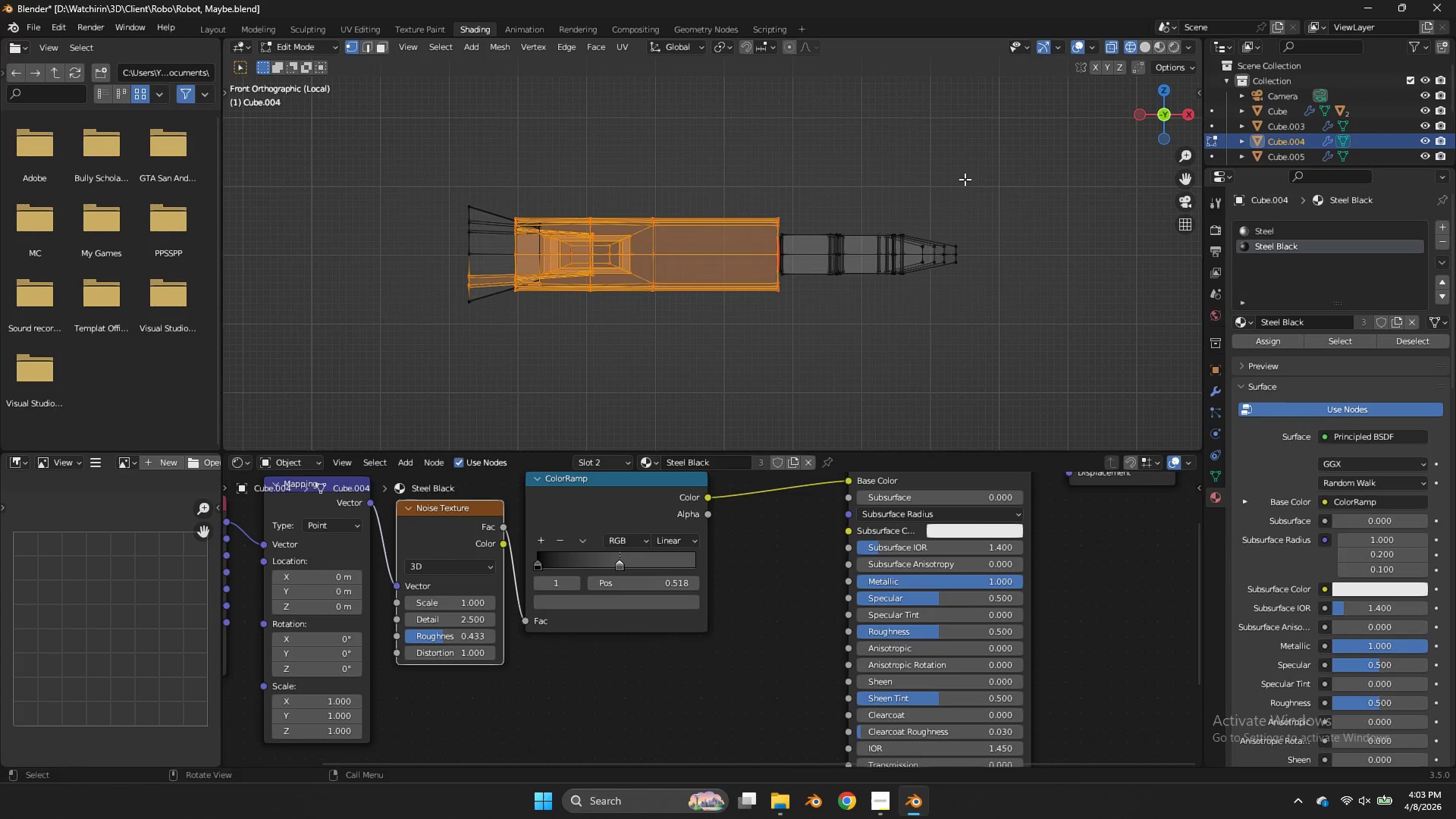 
left_click_drag(start_coordinate=[998, 187], to_coordinate=[744, 351])
 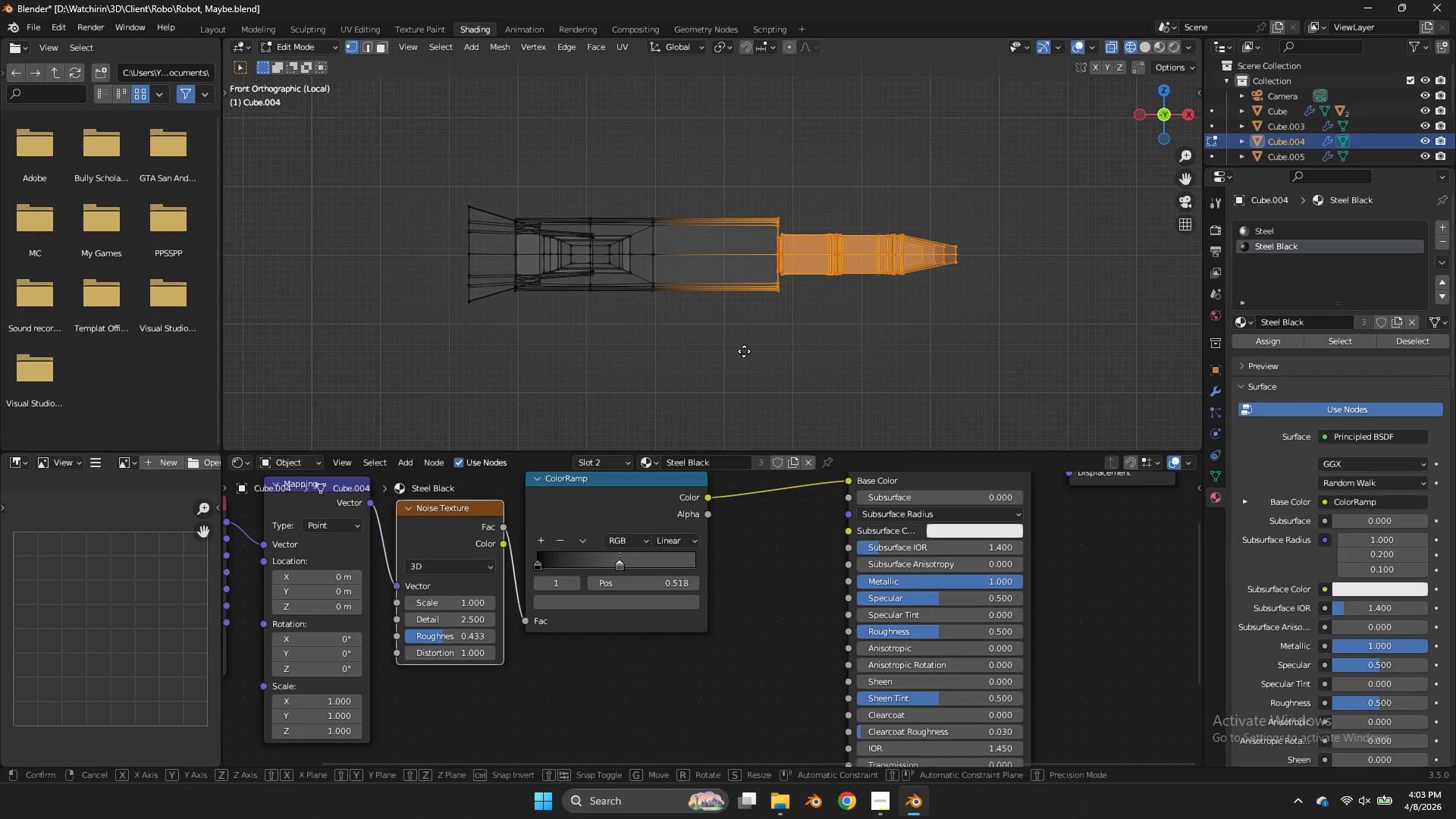 
type(gxz)
key(Tab)
 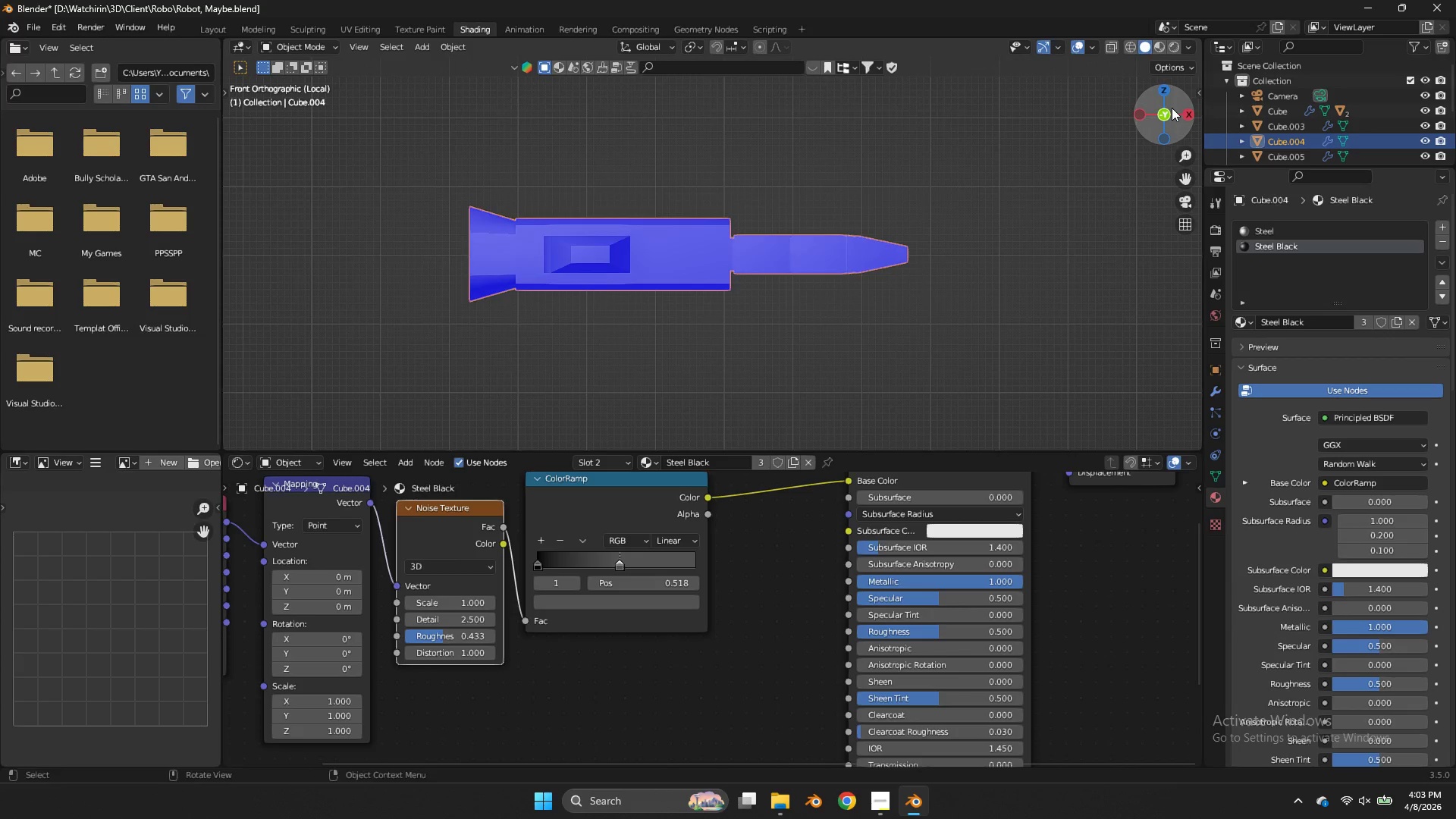 
left_click_drag(start_coordinate=[1172, 108], to_coordinate=[1169, 244])
 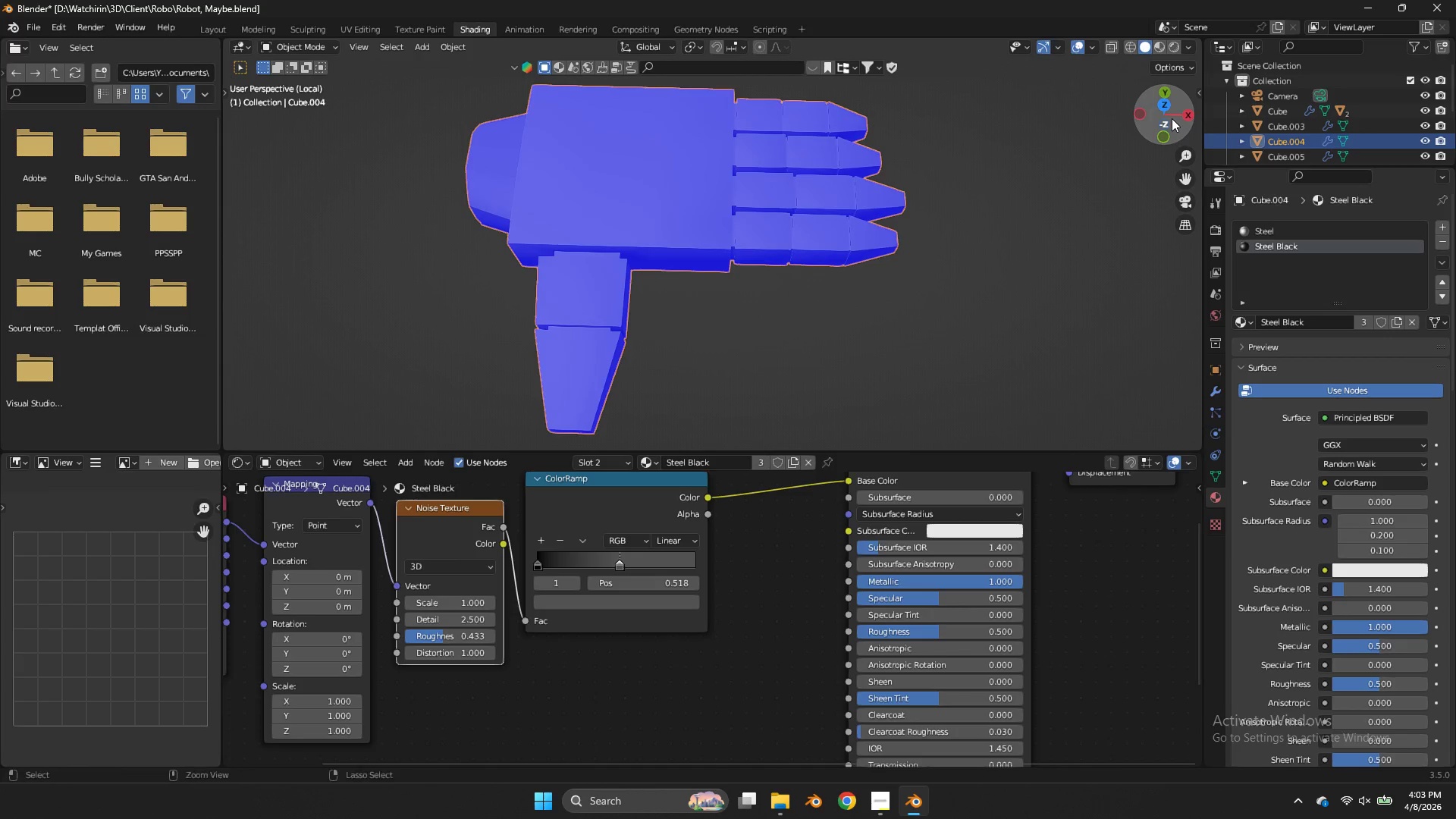 
key(Control+ControlLeft)
 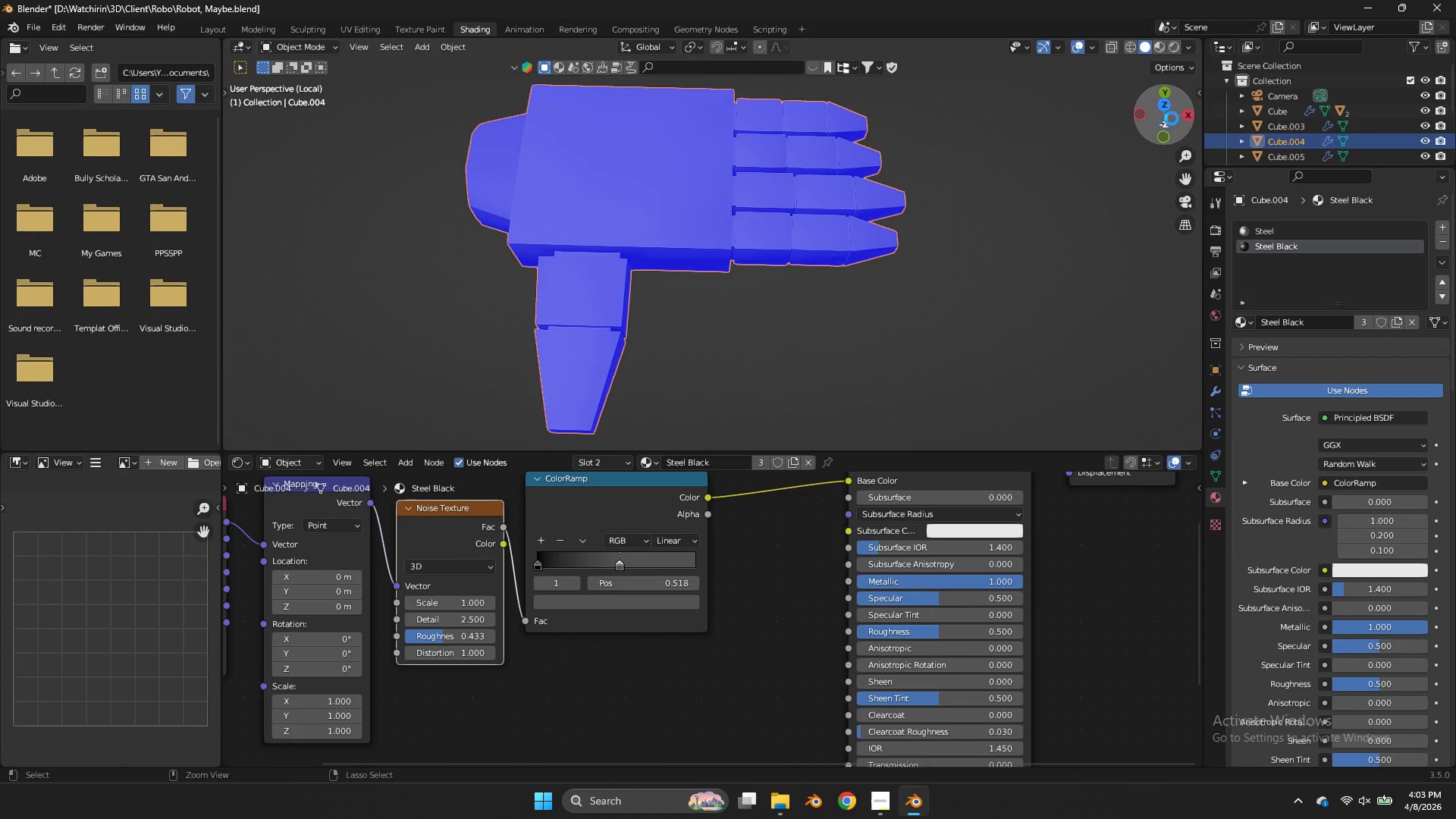 
key(Control+S)
 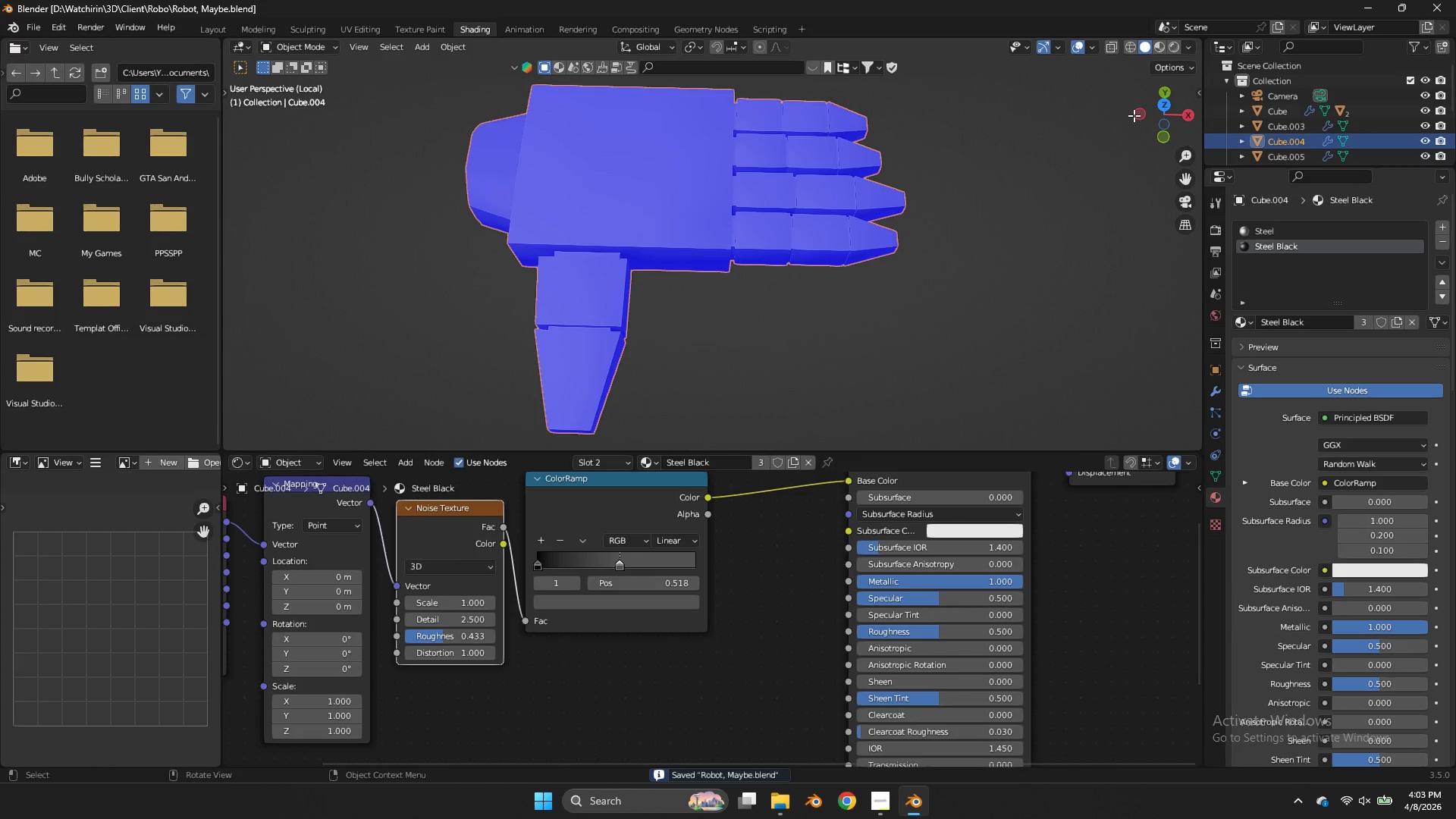 
key(NumpadDivide)
 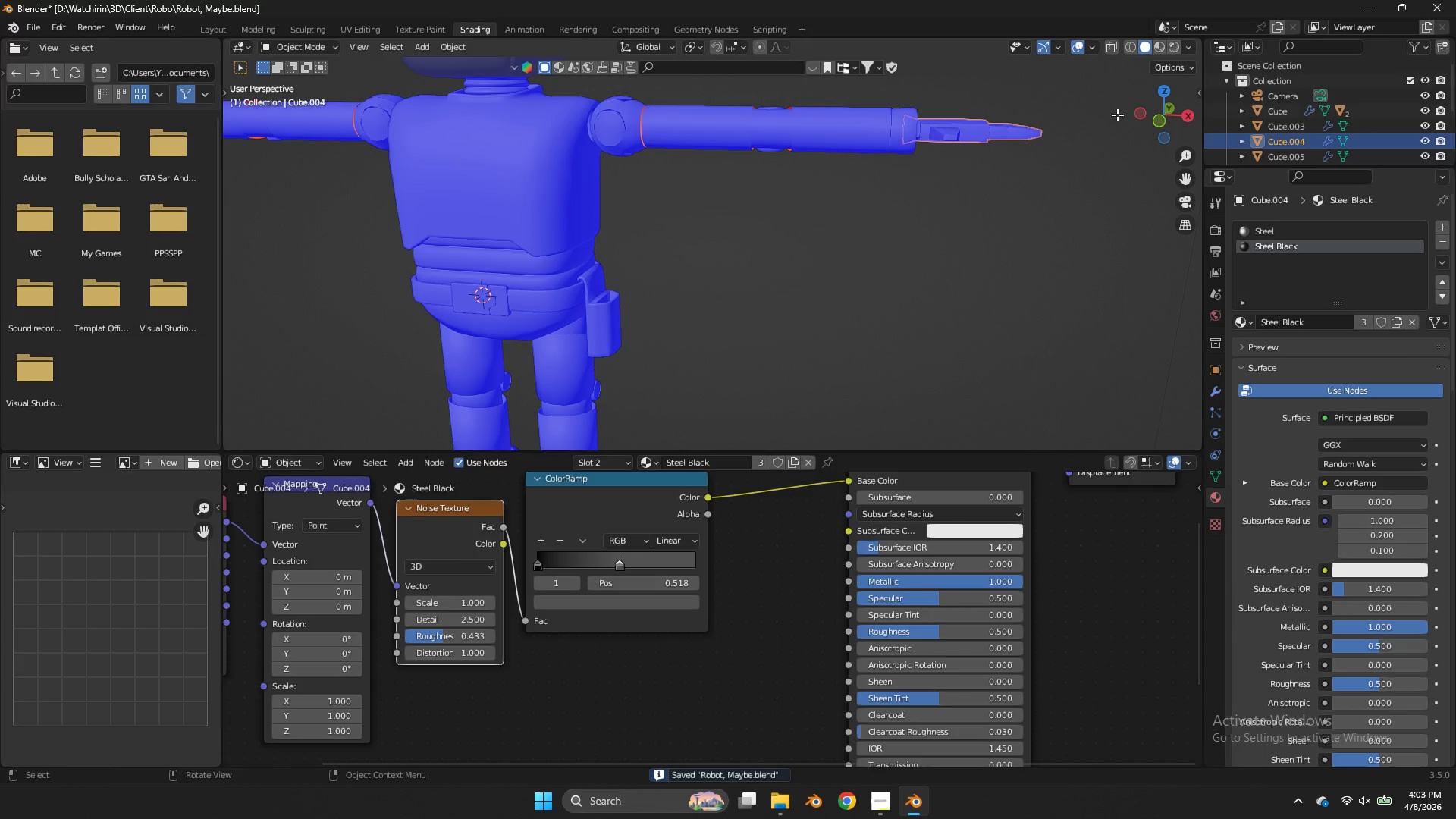 
scroll: coordinate [977, 111], scroll_direction: down, amount: 2.0
 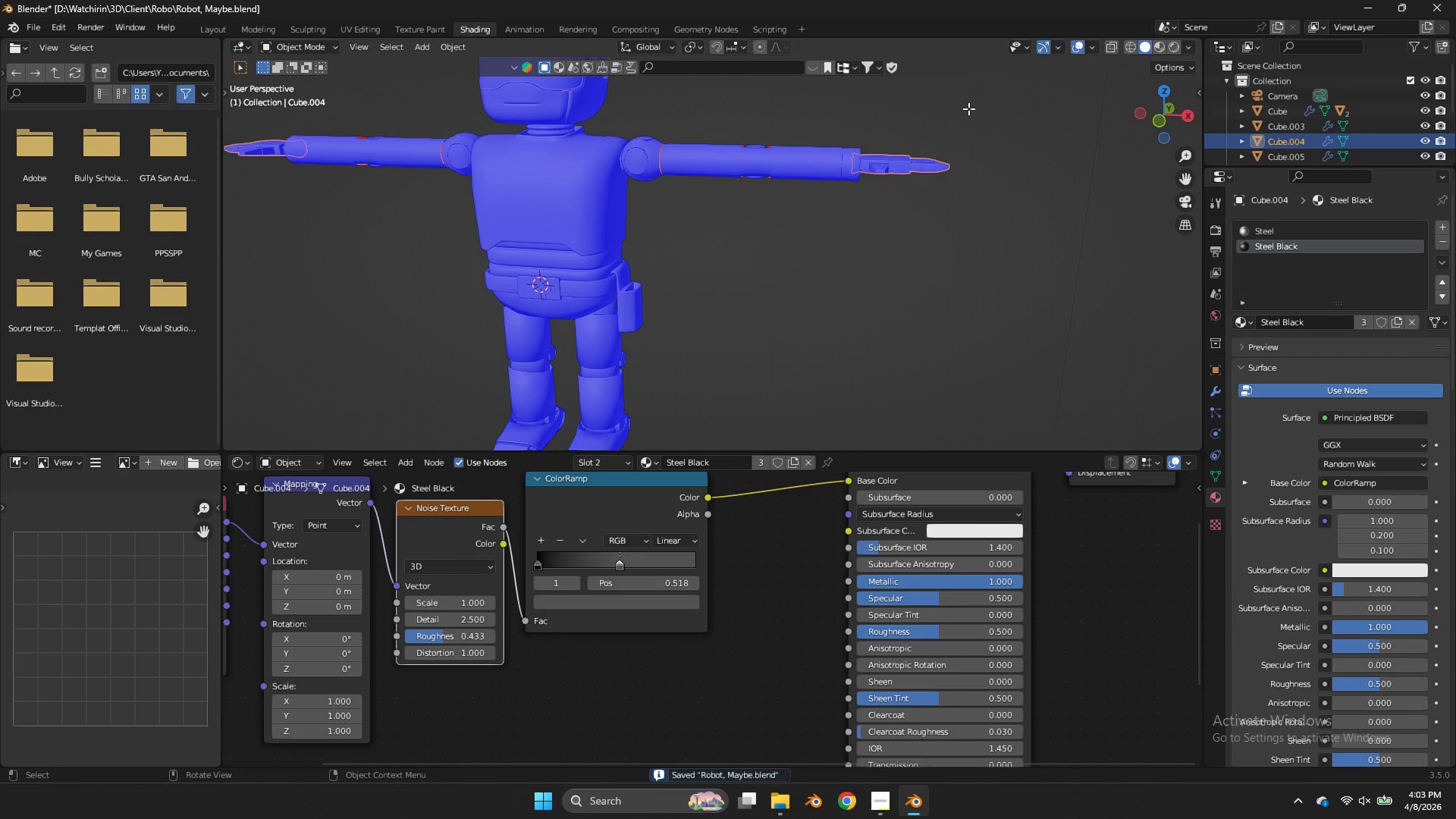 
scroll: coordinate [968, 108], scroll_direction: up, amount: 2.0
 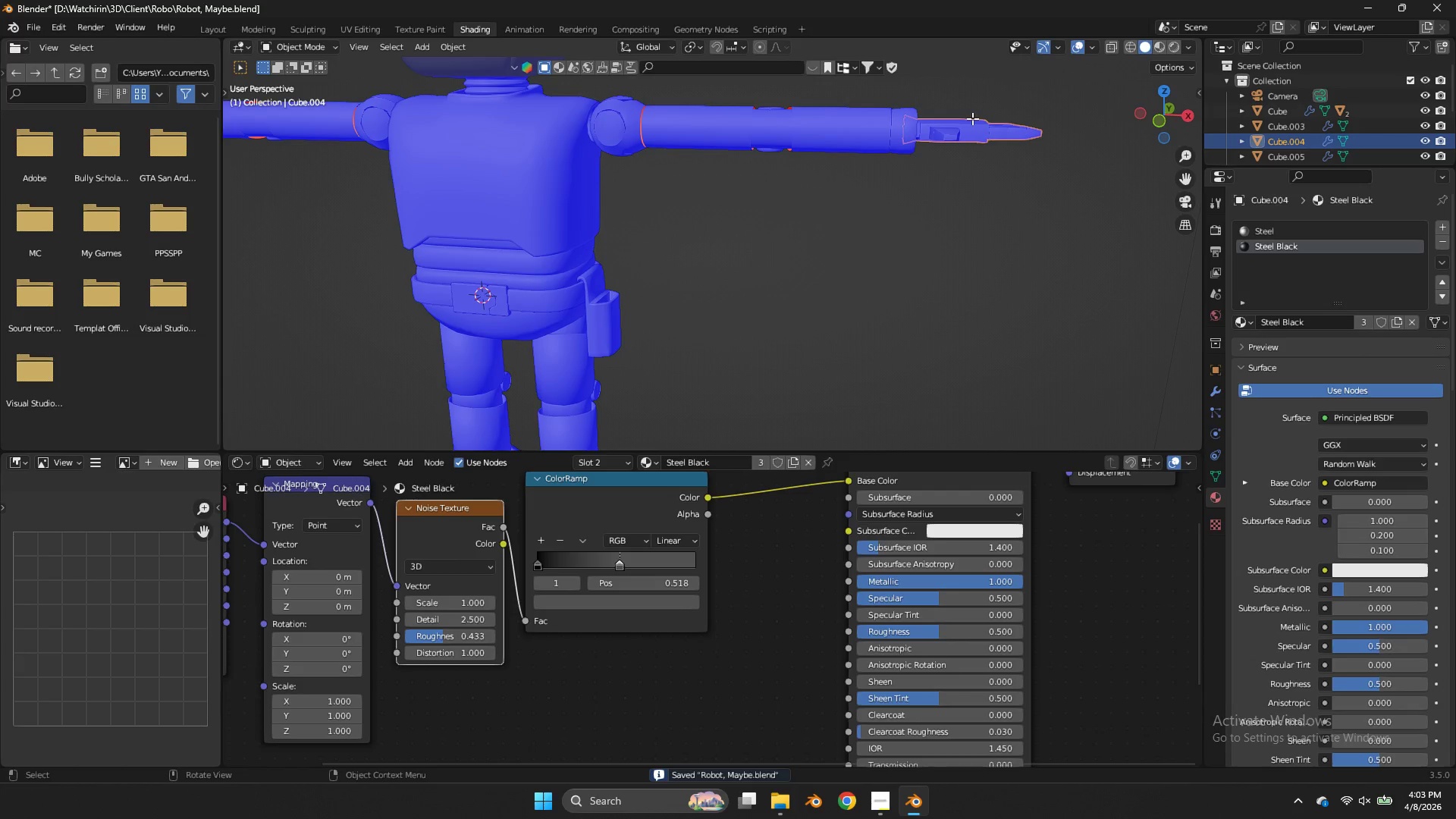 
left_click([879, 149])
 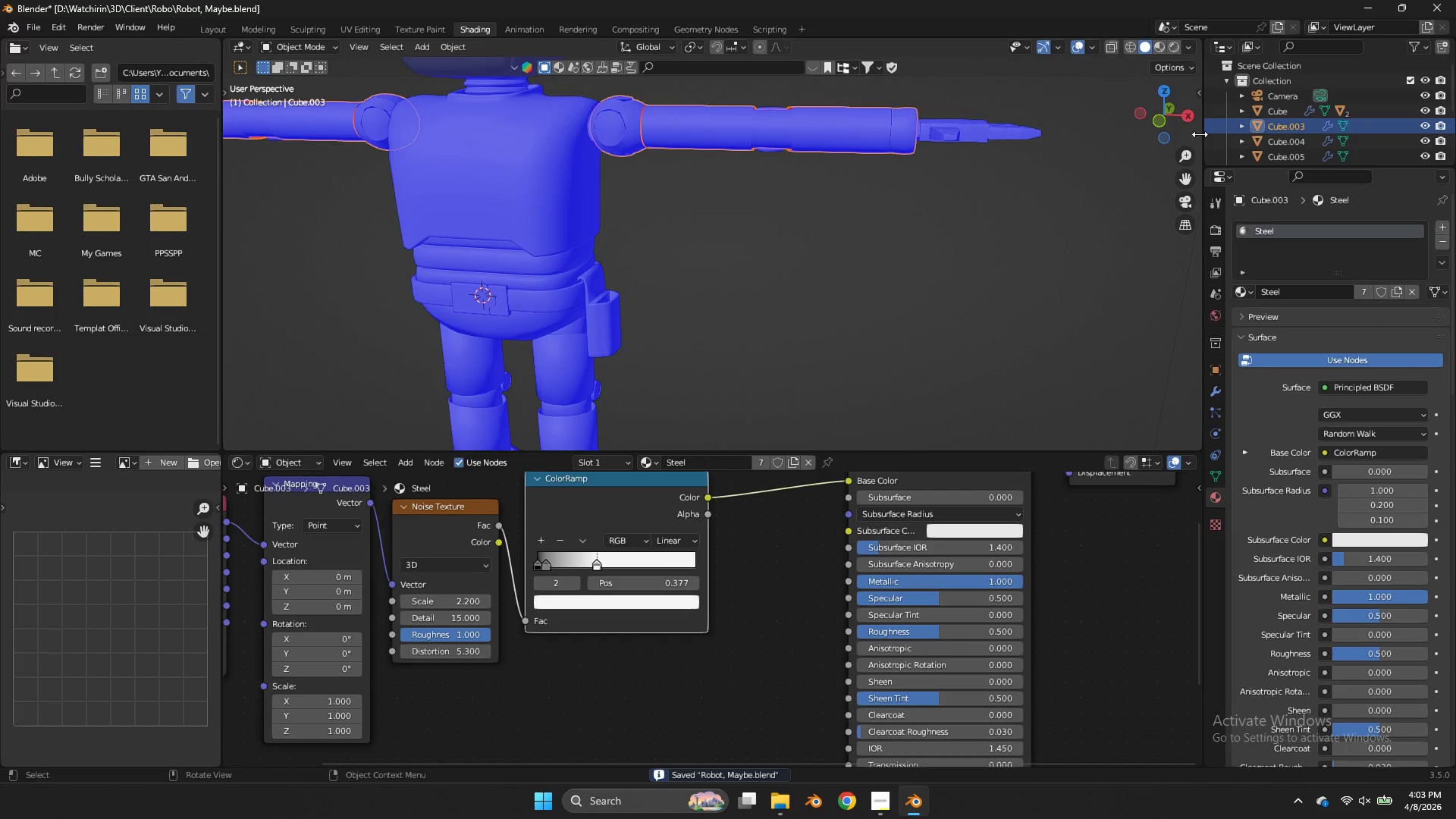 
left_click_drag(start_coordinate=[1175, 109], to_coordinate=[1059, 218])
 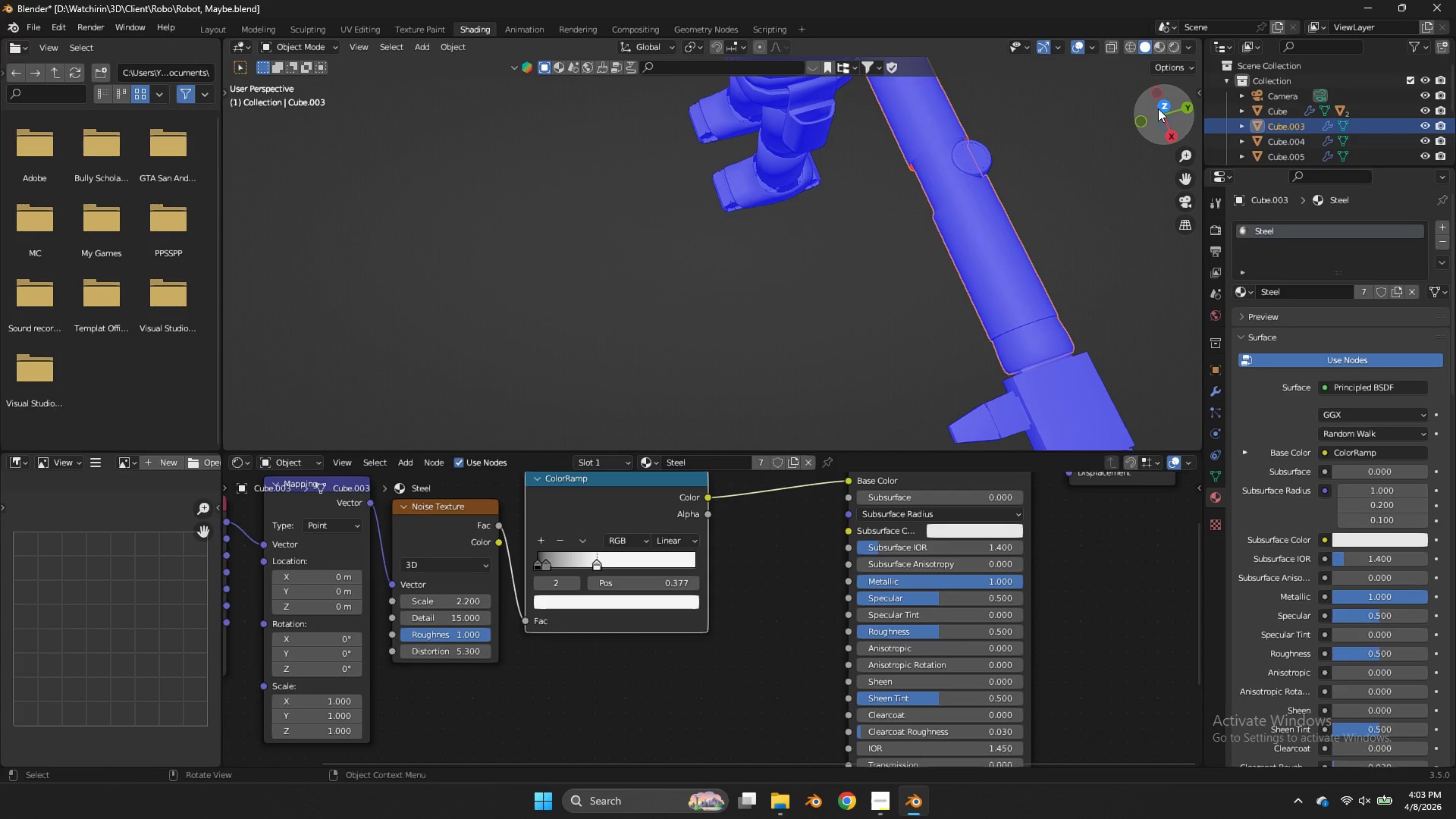 
left_click([1158, 105])
 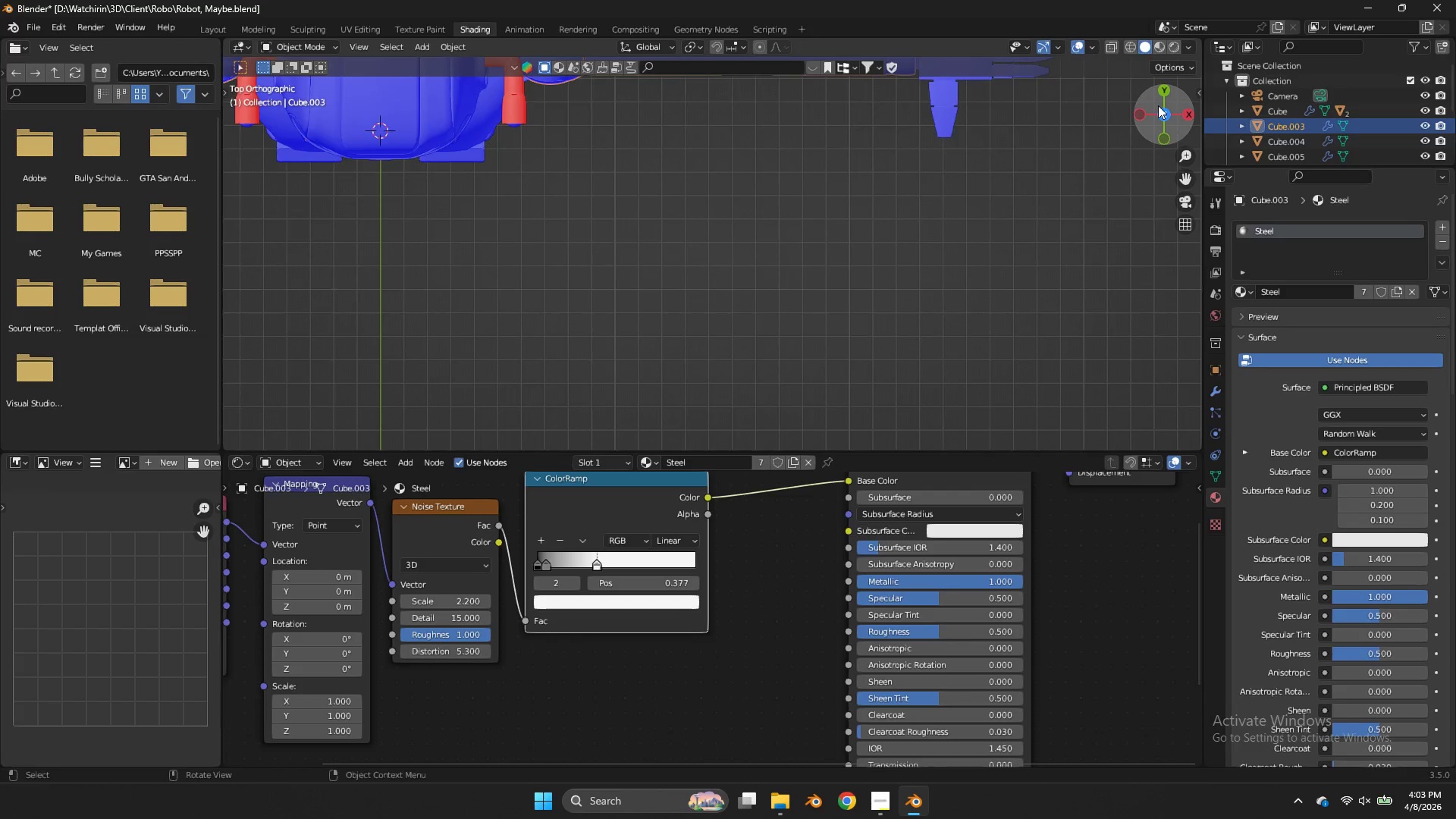 
scroll: coordinate [1158, 105], scroll_direction: down, amount: 1.0
 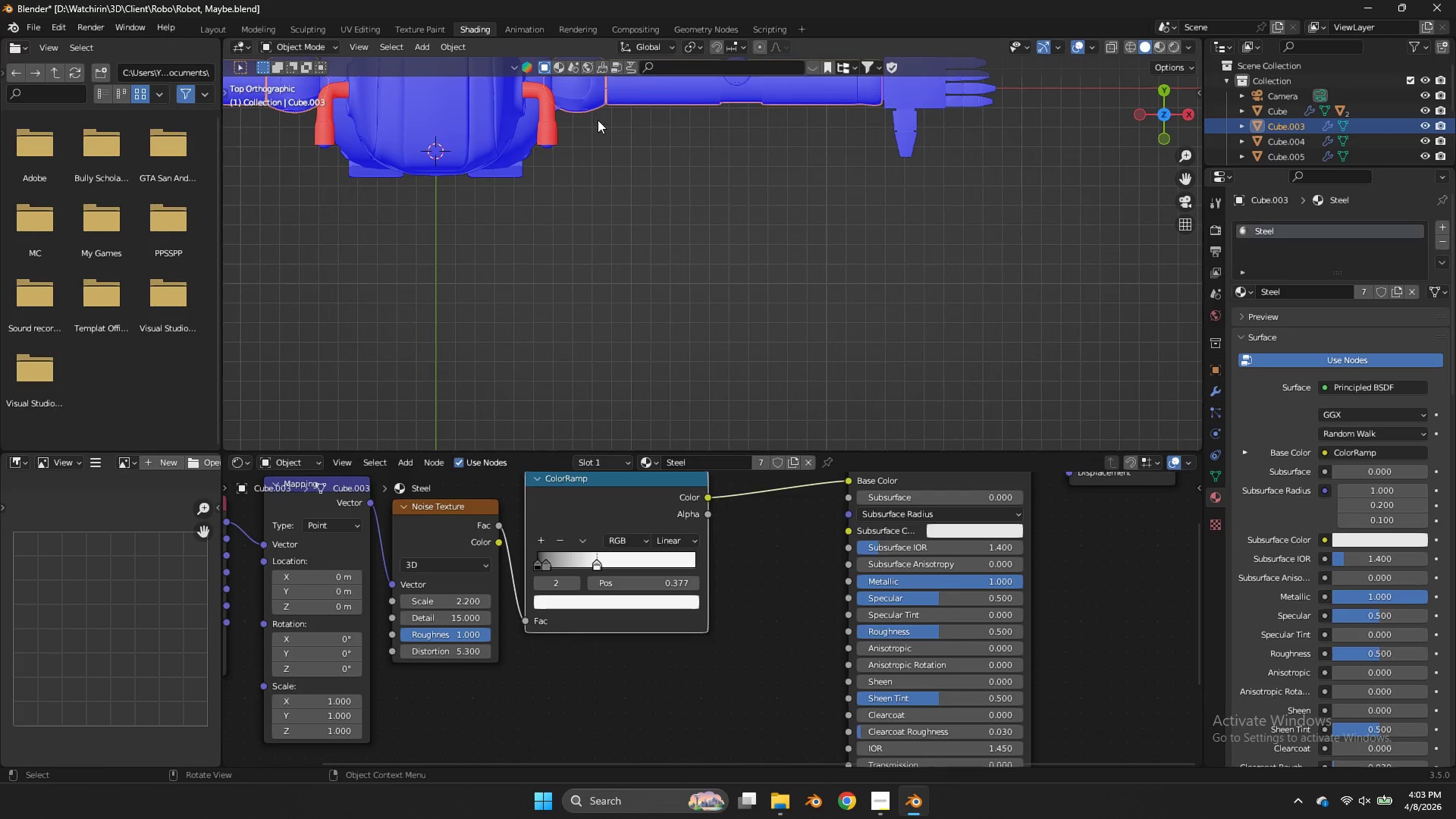 
left_click([558, 126])
 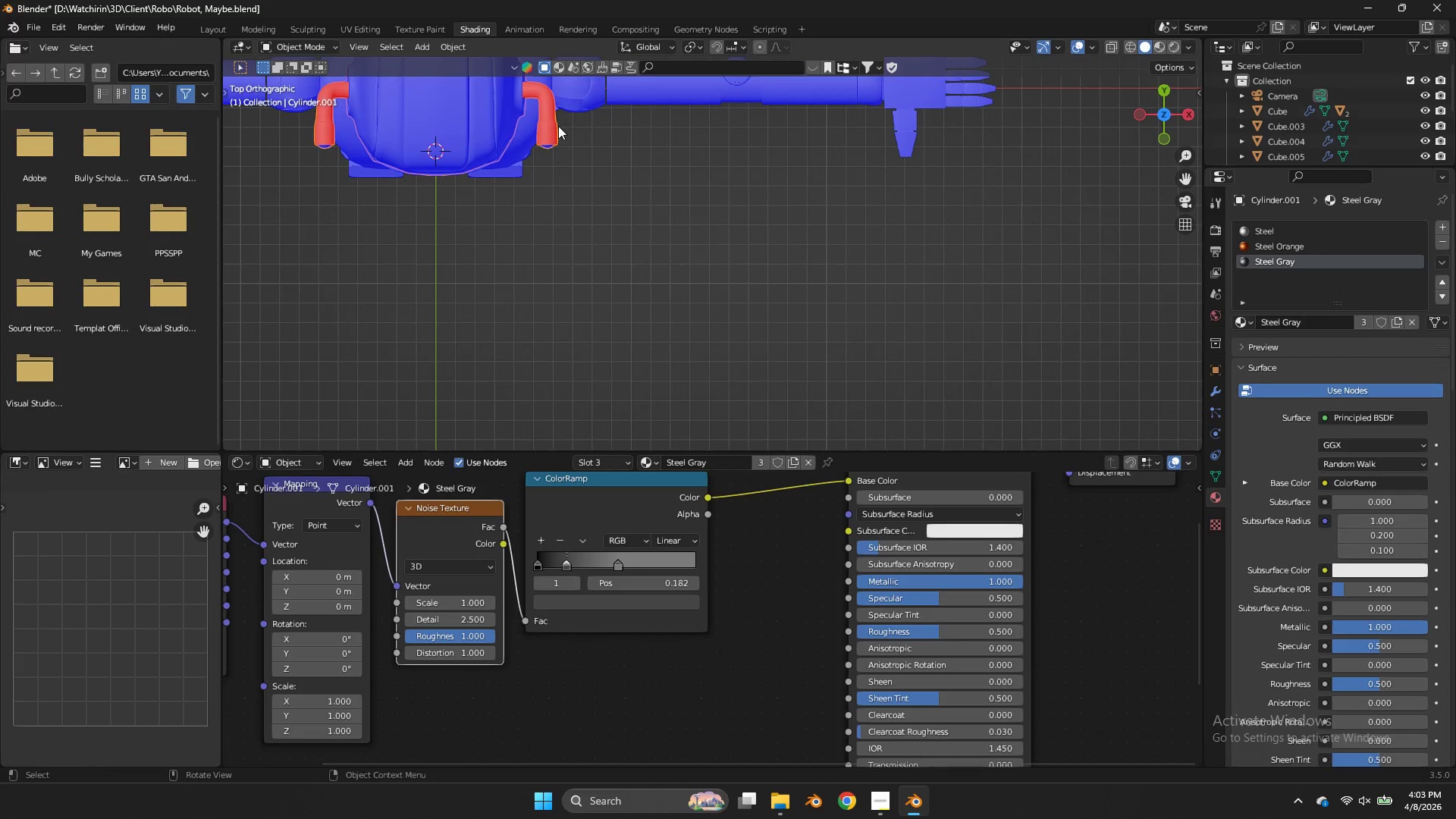 
key(Tab)
 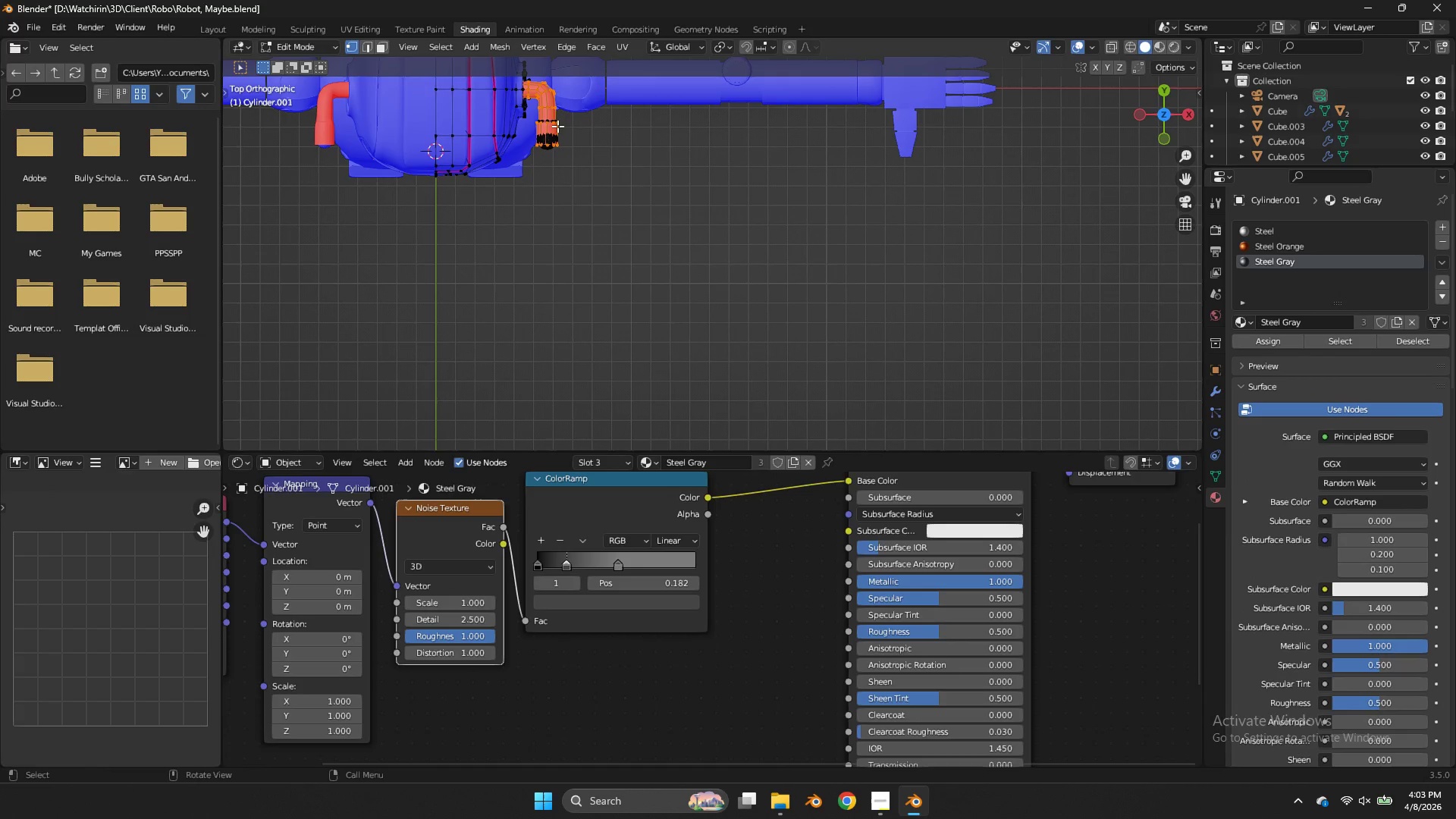 
left_click([557, 125])
 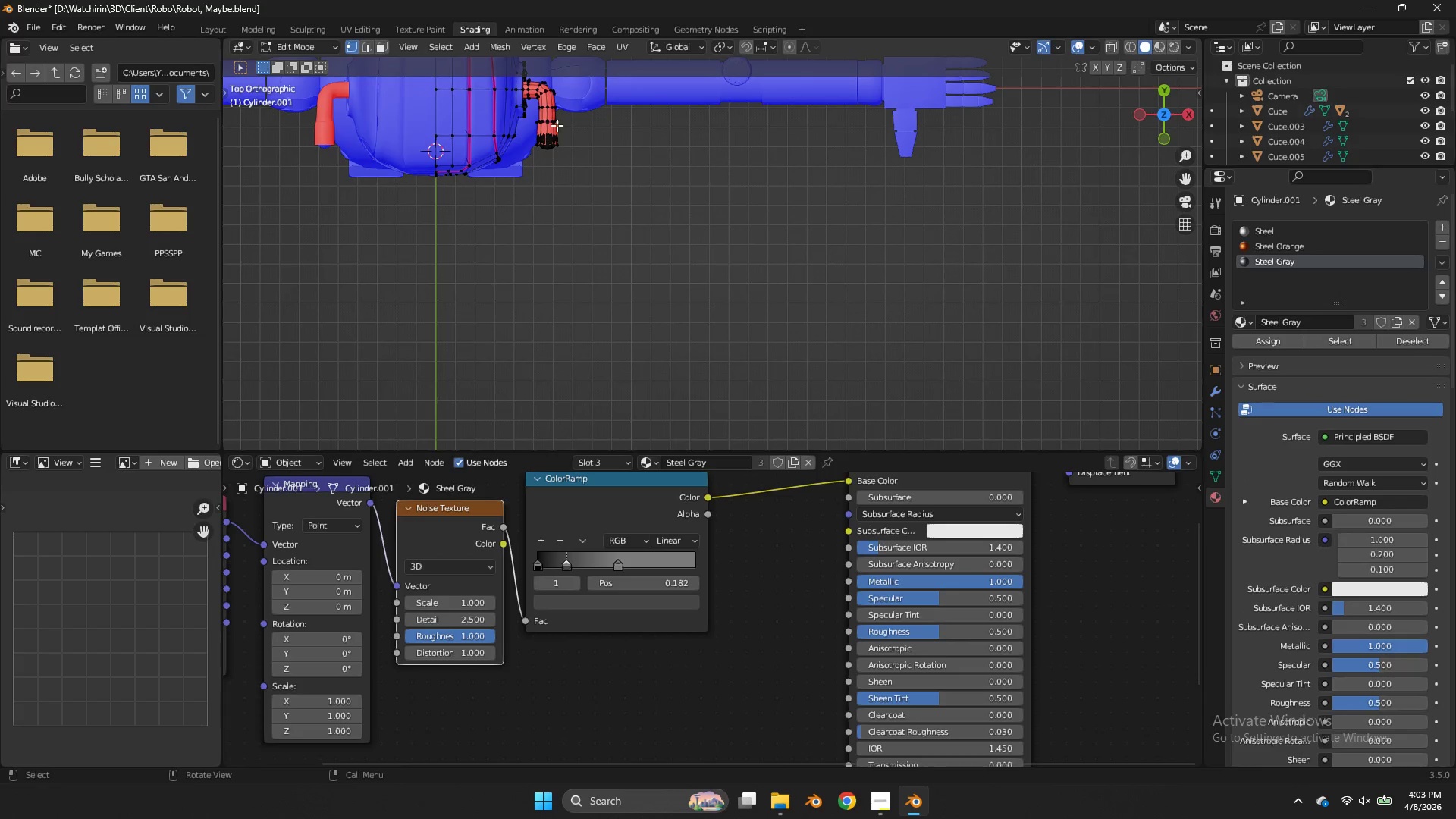 
key(L)
 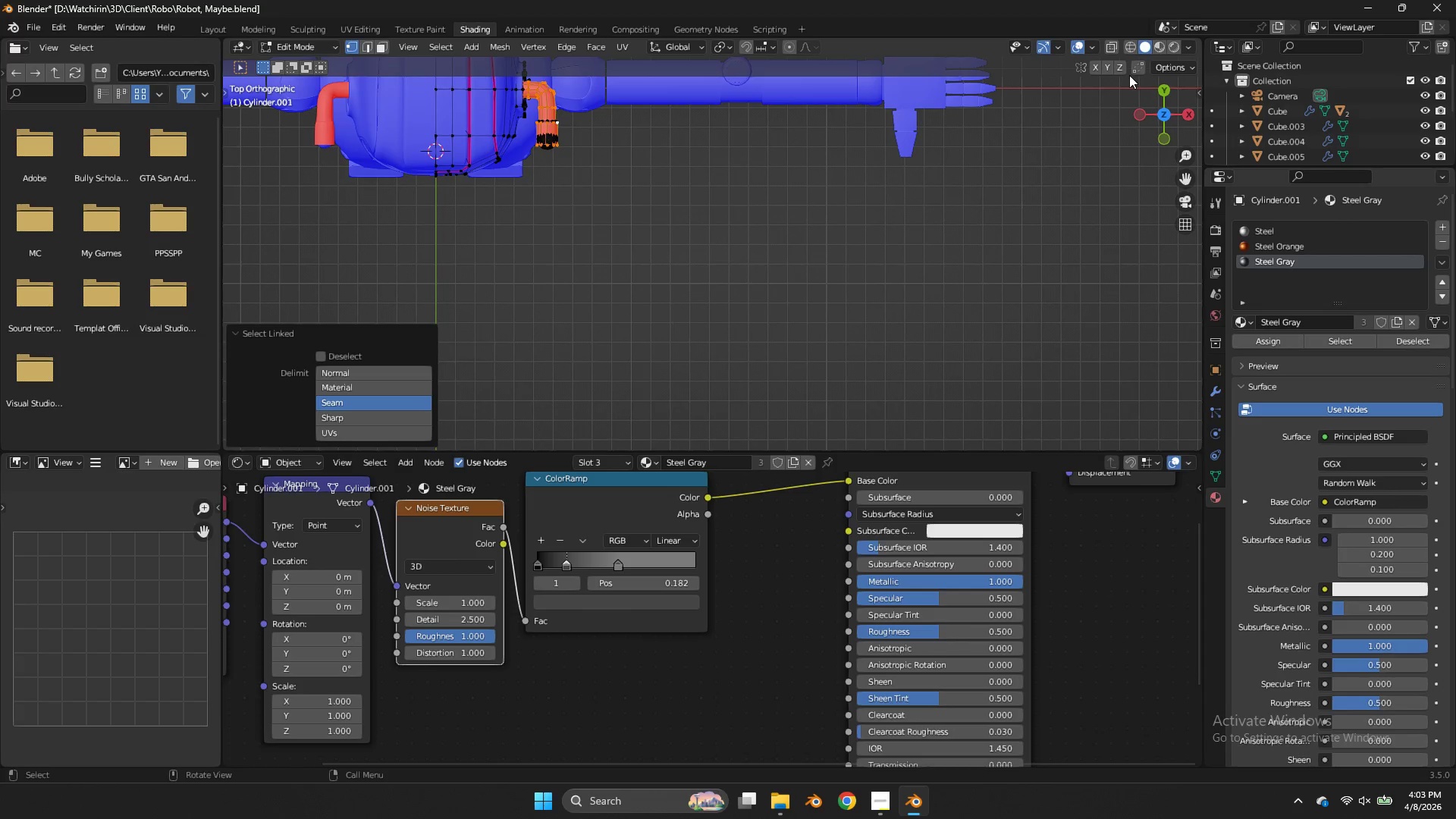 
left_click([1100, 49])
 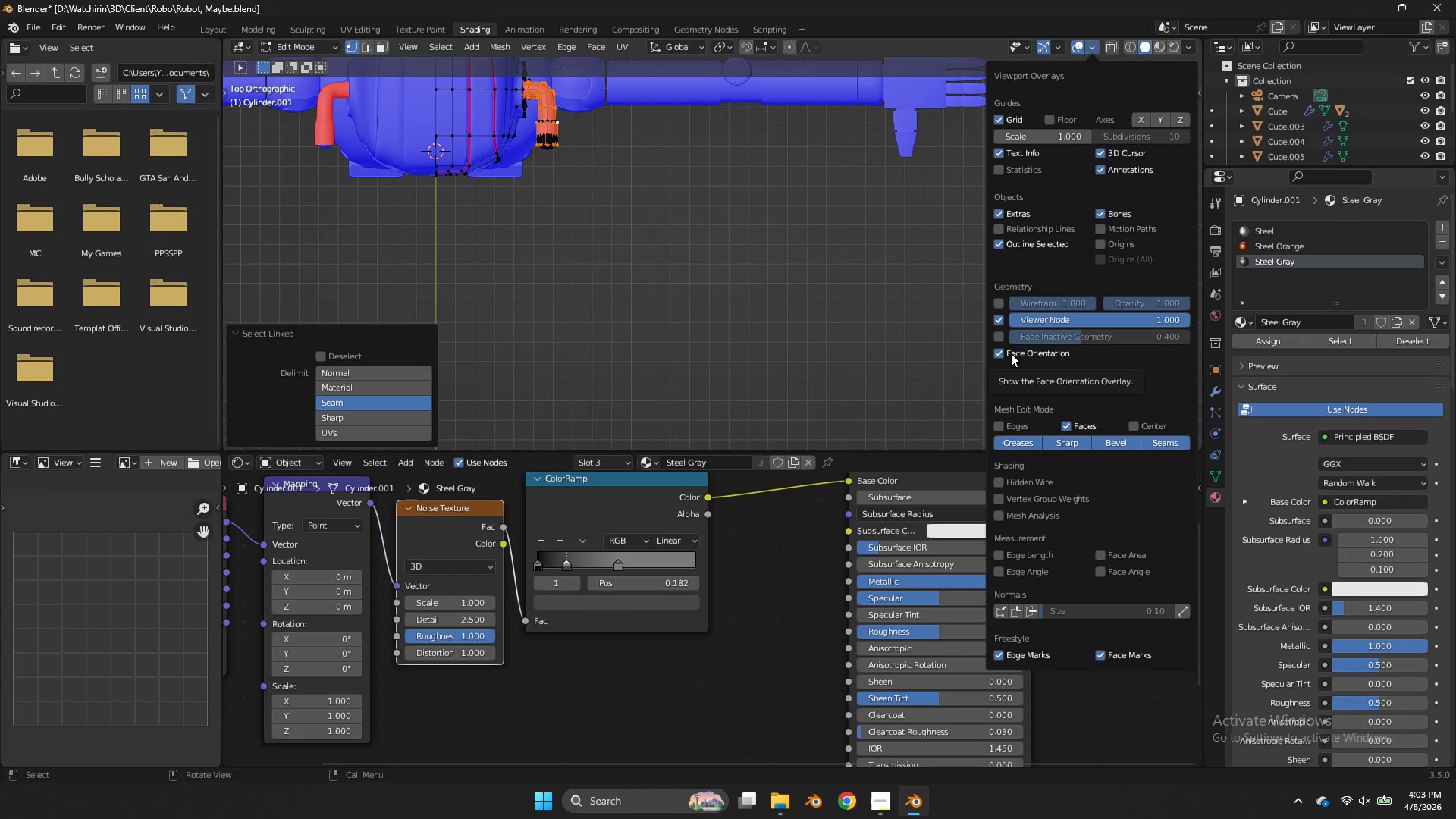 
left_click([1011, 353])
 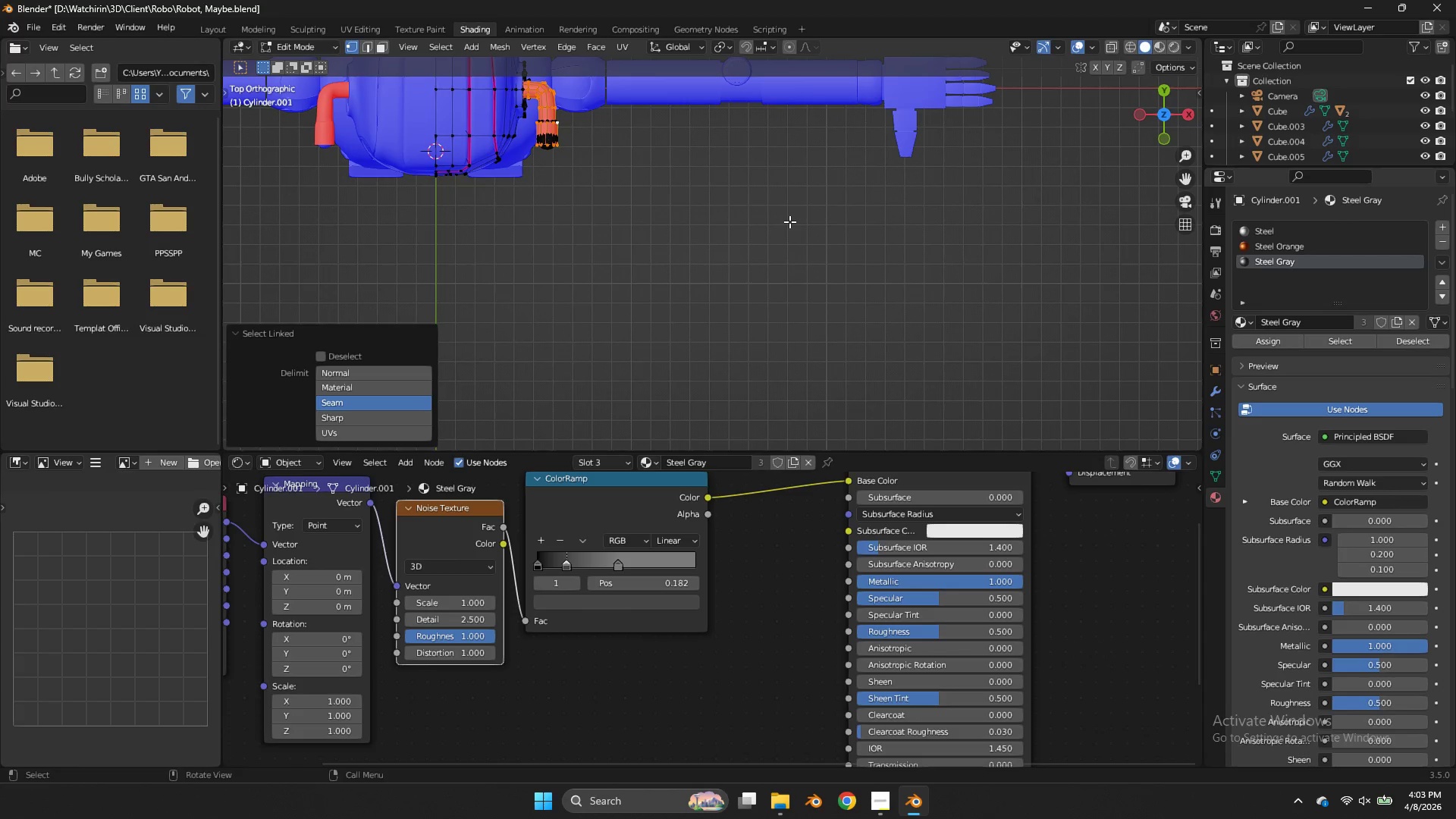 
key(Alt+AltRight)
 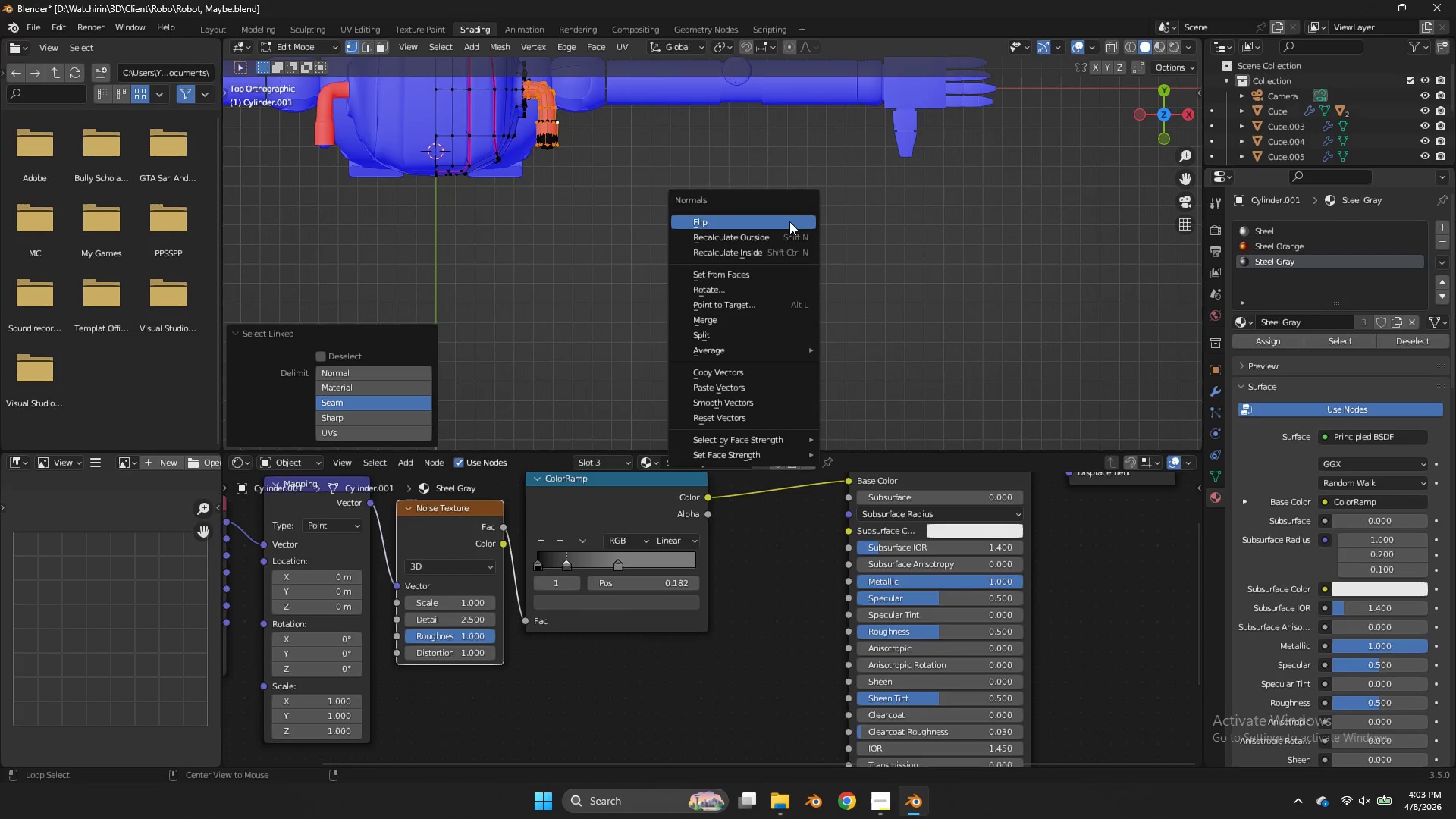 
key(Alt+N)
 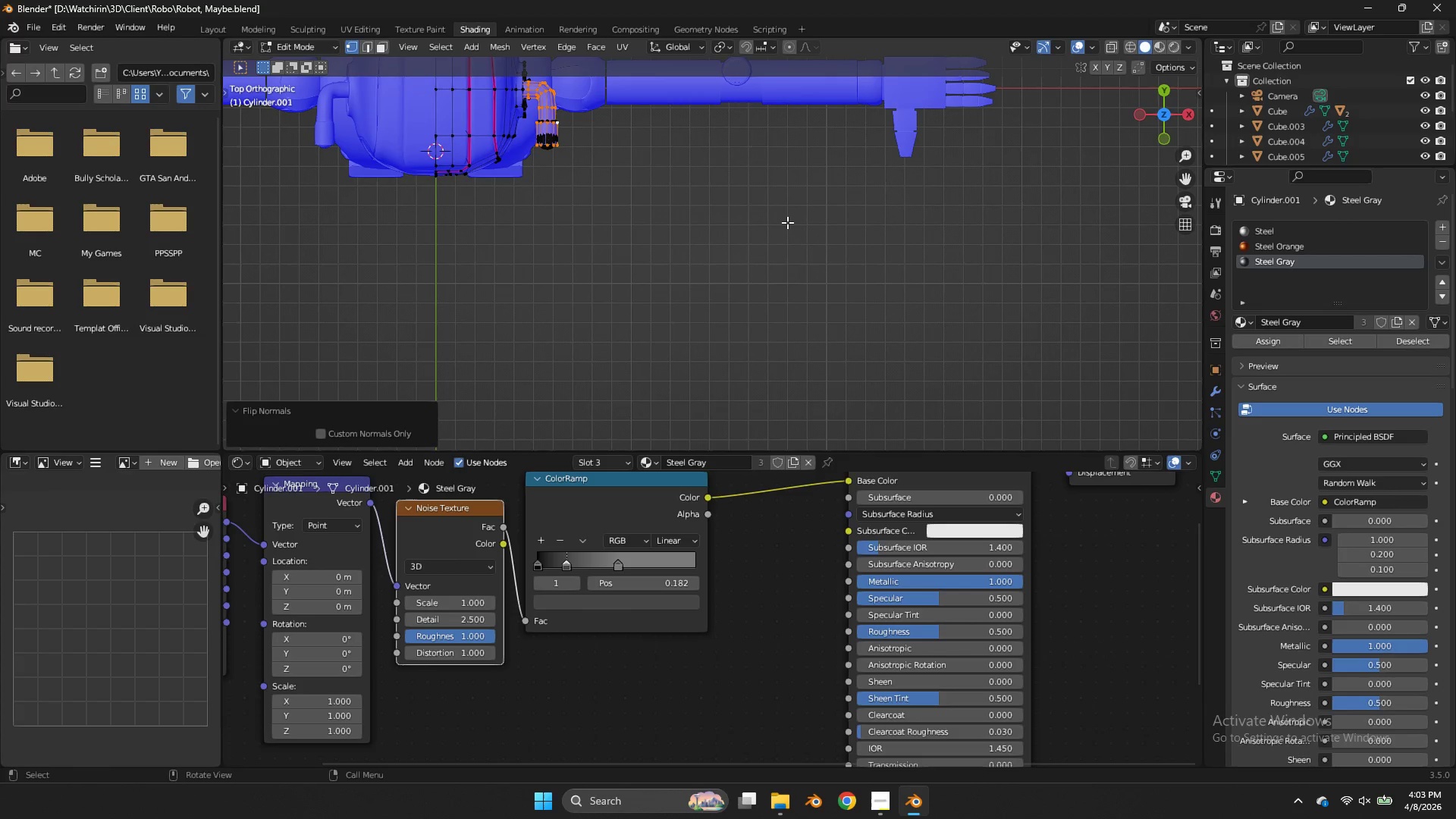 
left_click([924, 175])
 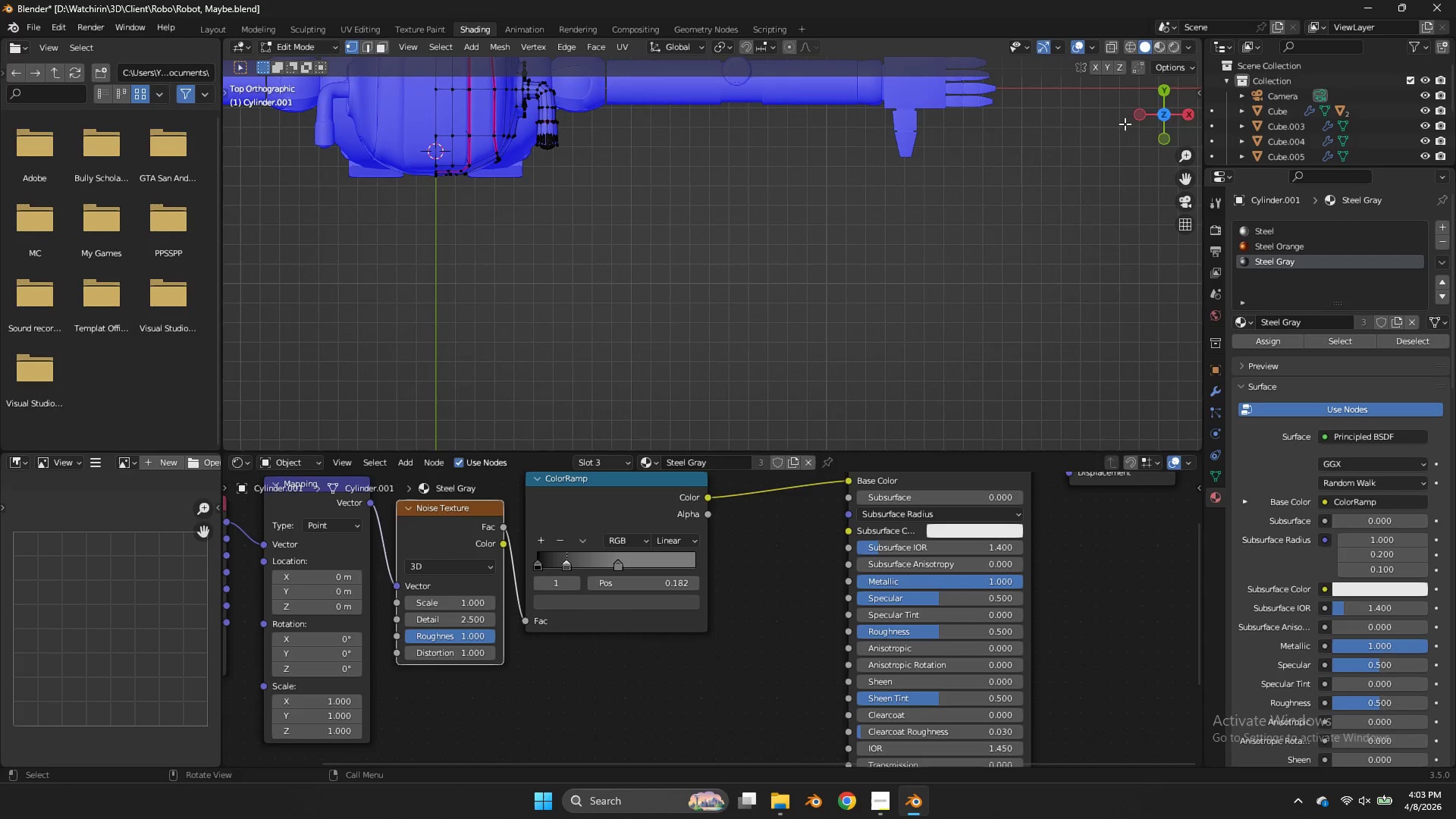 
left_click_drag(start_coordinate=[1154, 130], to_coordinate=[1130, 439])
 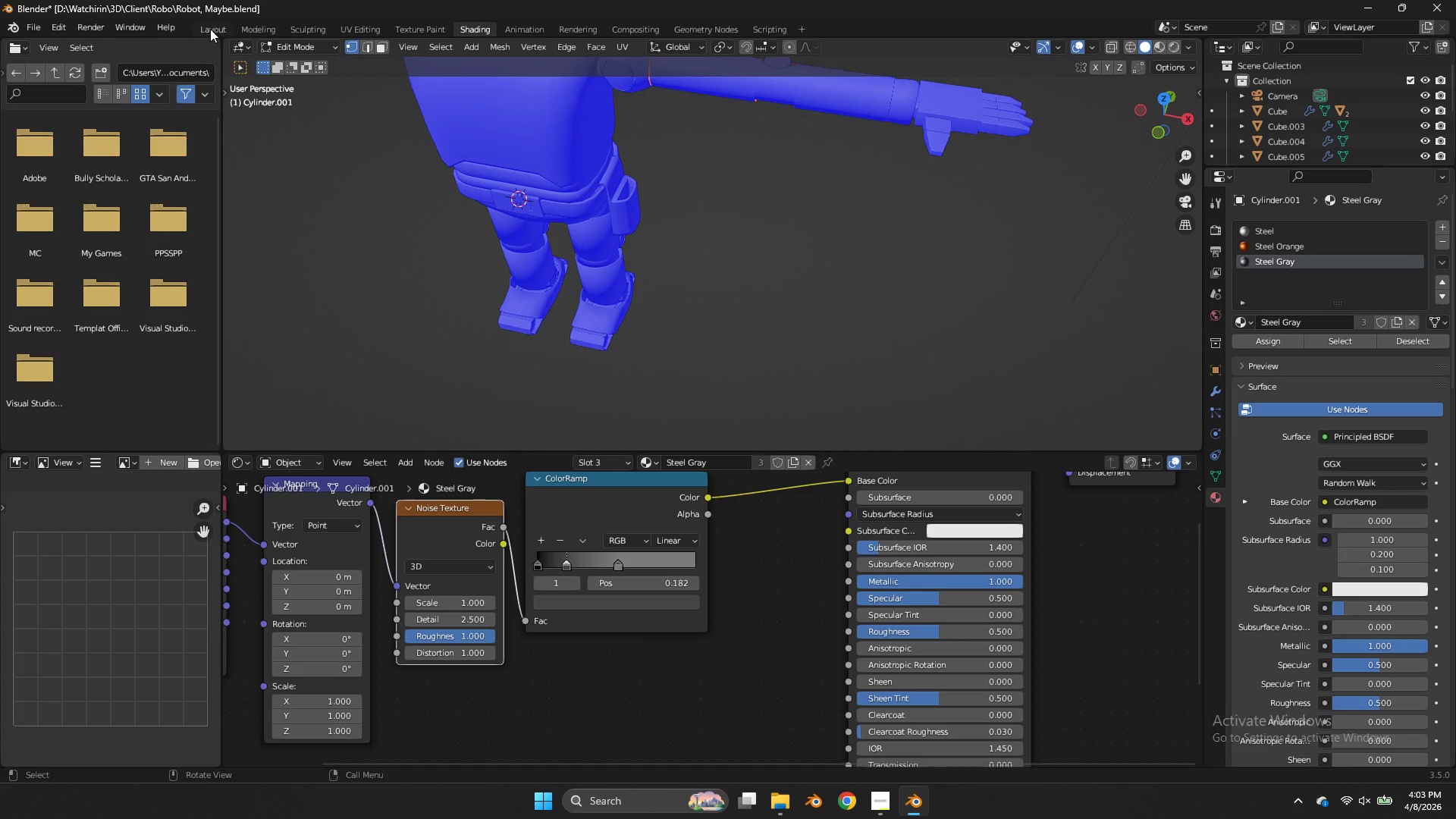 
left_click([257, 28])
 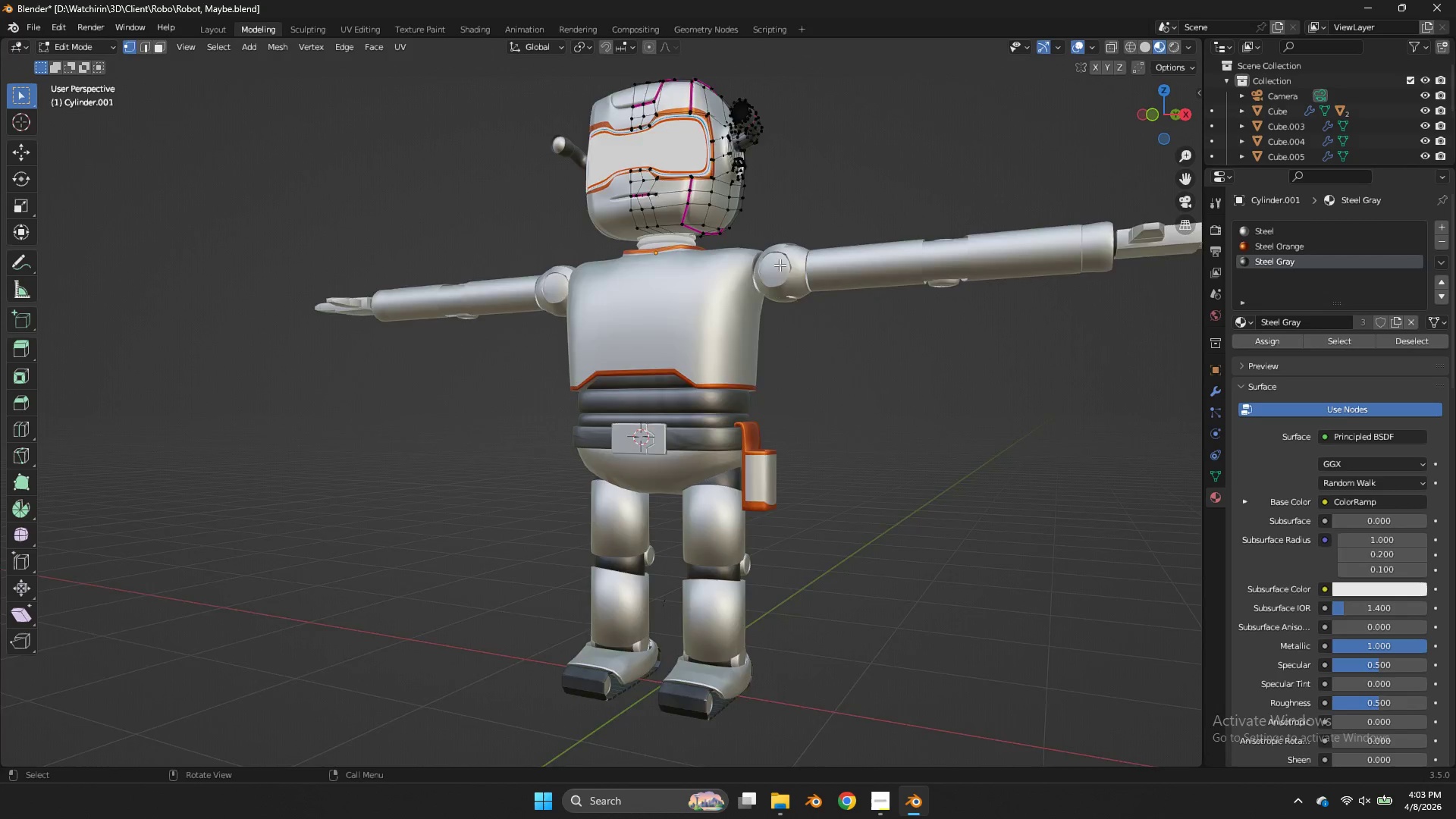 
scroll: coordinate [801, 255], scroll_direction: down, amount: 1.0
 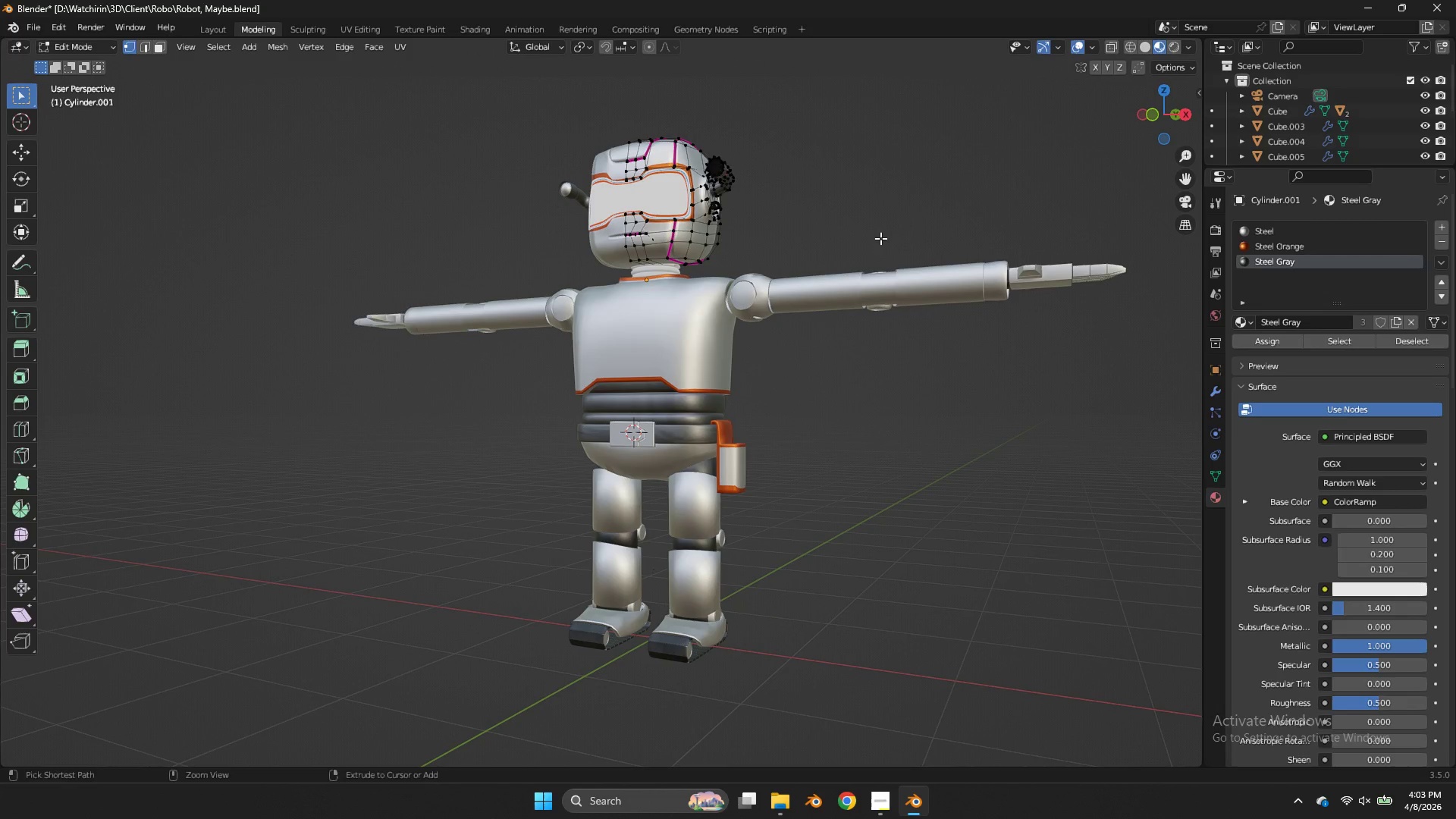 
key(Control+Tab)
 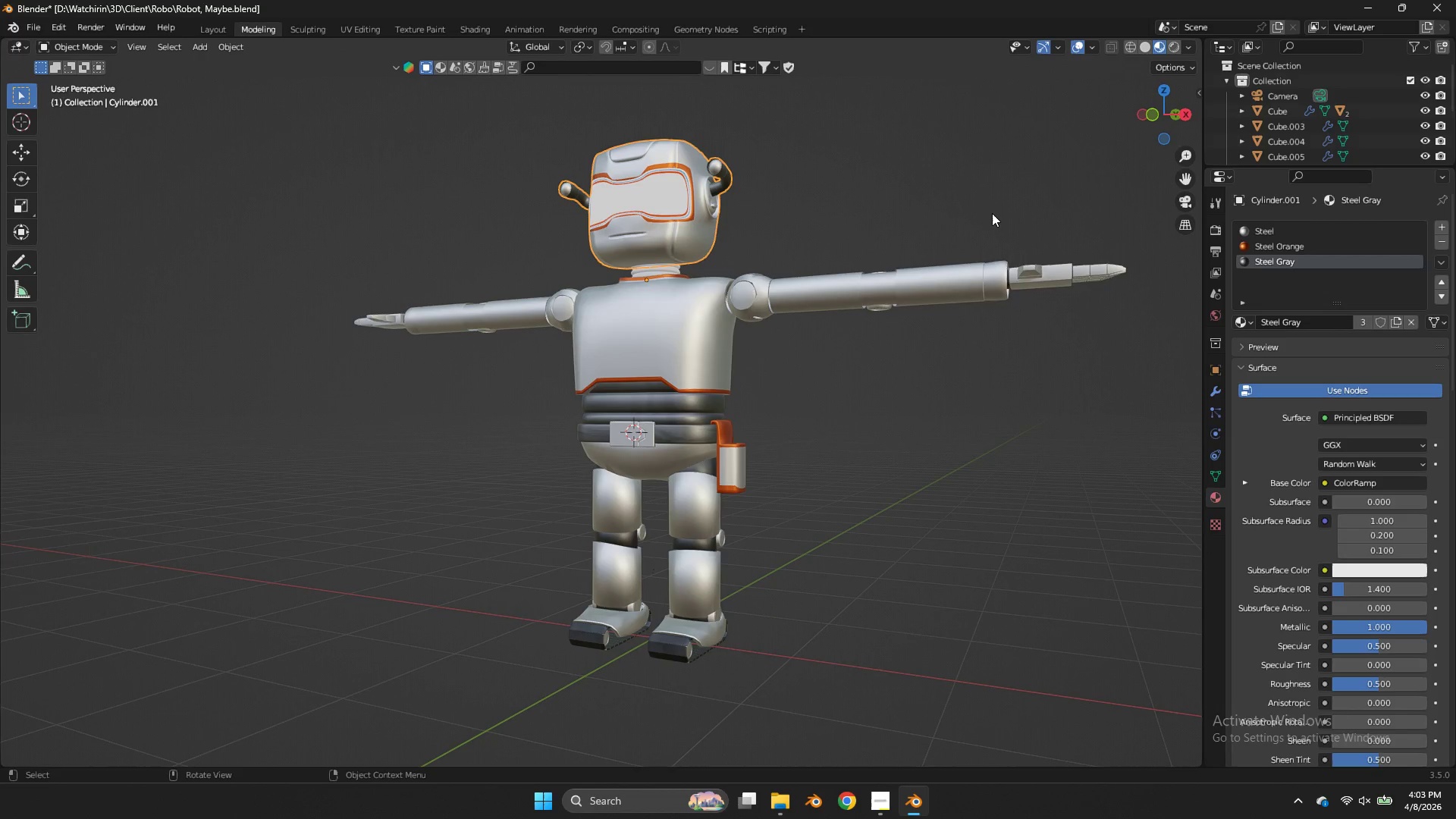 
type(zz)
 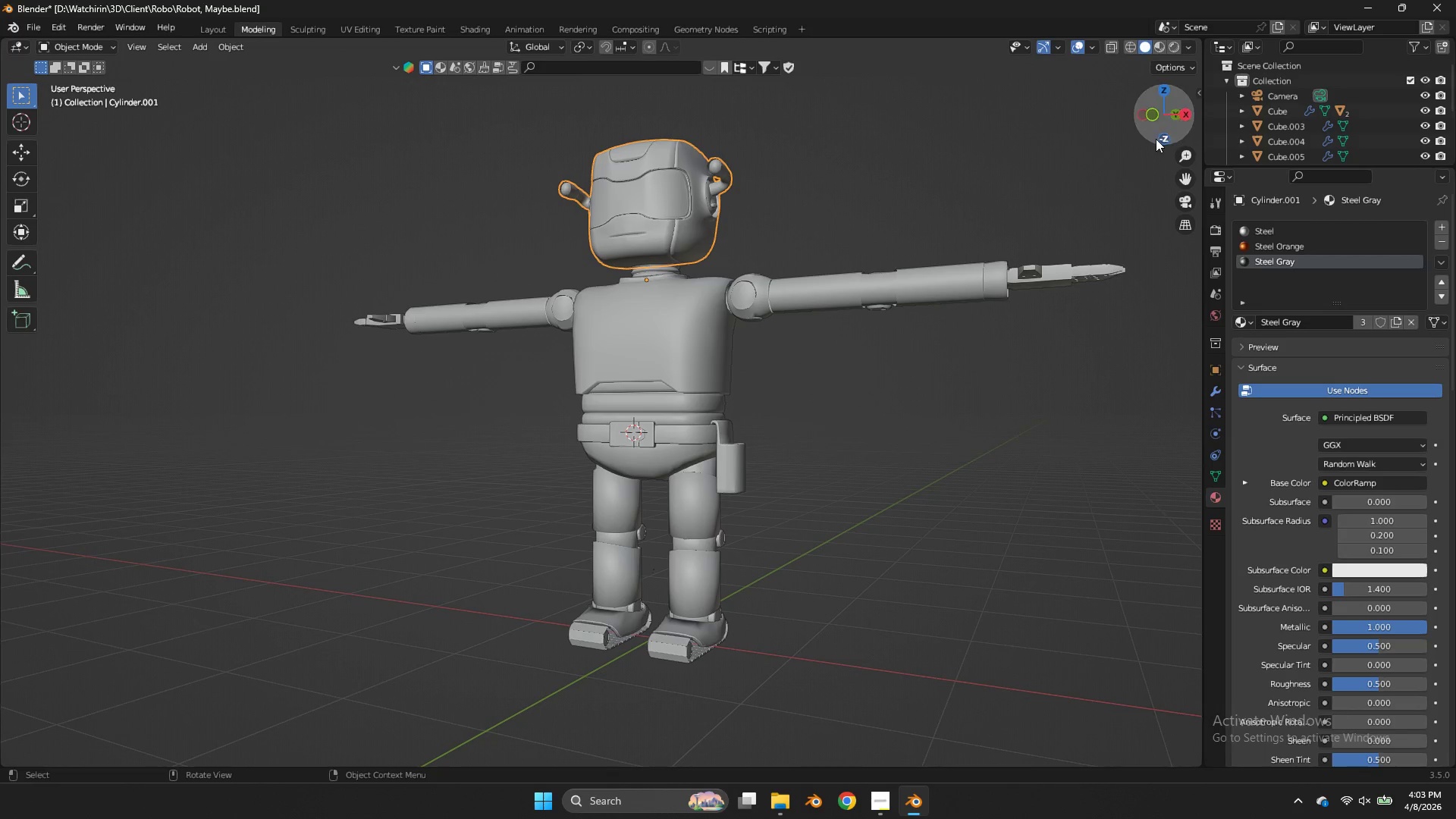 
key(Control+ControlLeft)
 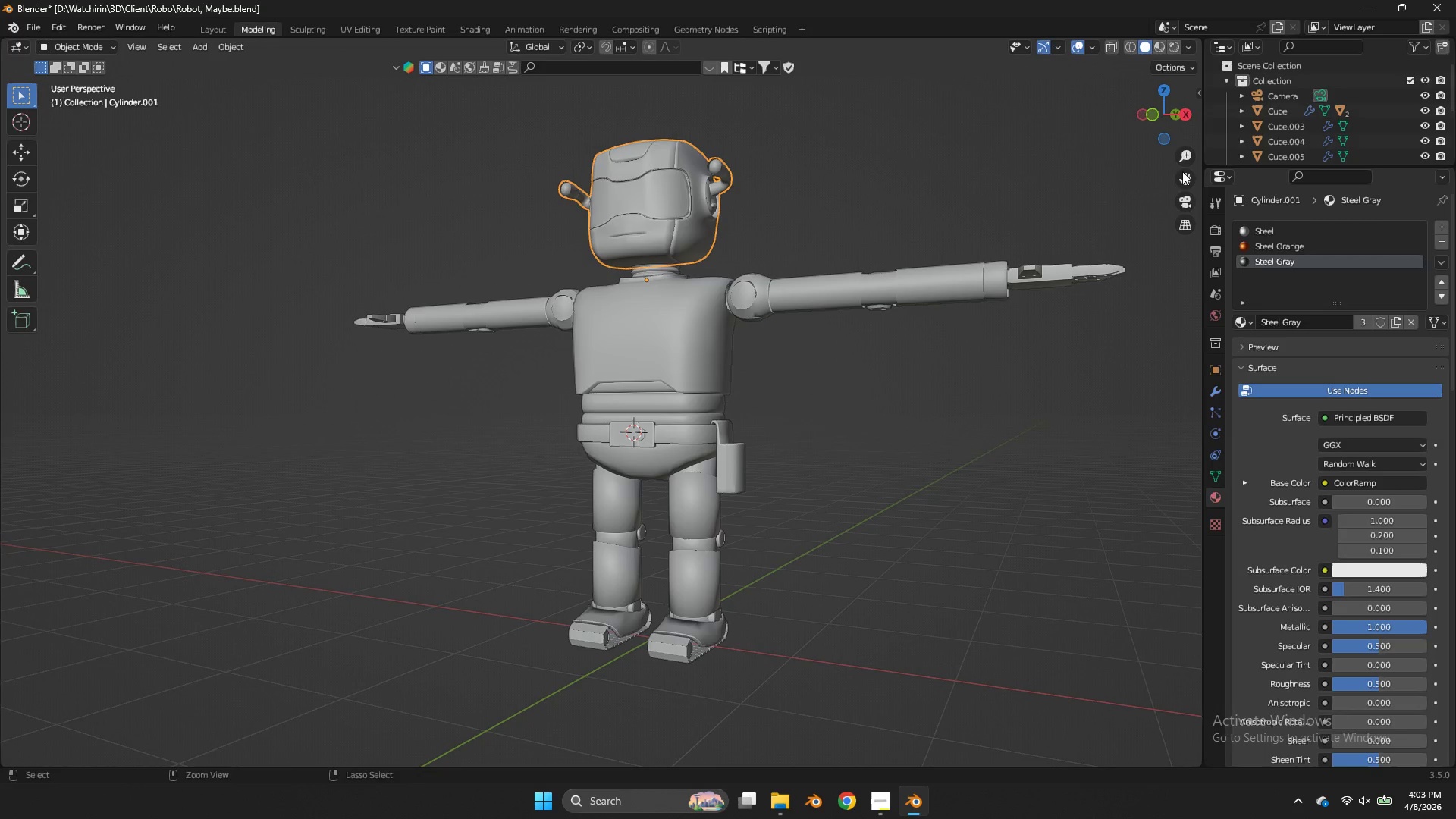 
key(Control+S)
 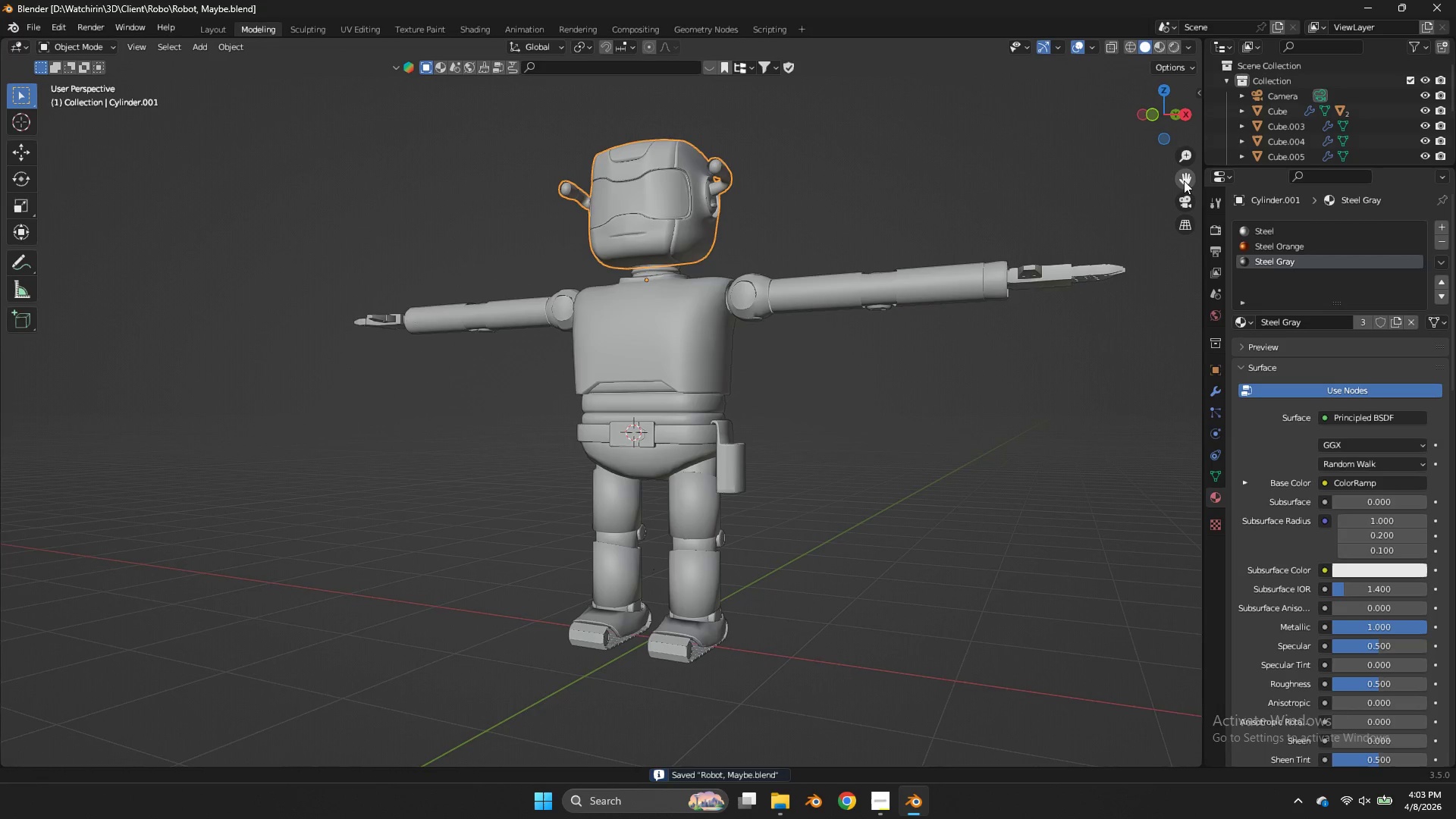 
left_click_drag(start_coordinate=[1183, 179], to_coordinate=[1186, 243])
 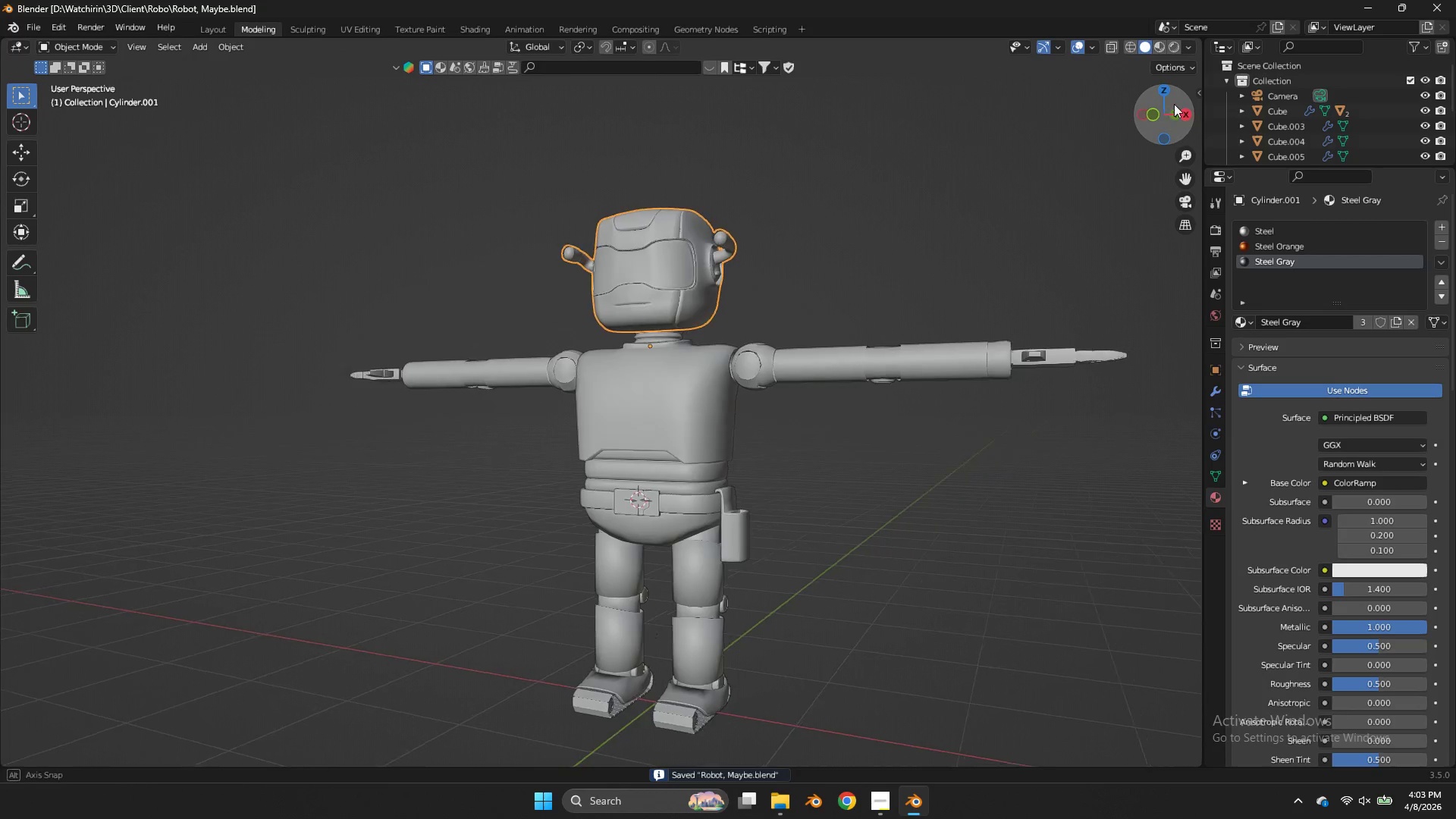 
left_click_drag(start_coordinate=[1166, 106], to_coordinate=[16, 123])
 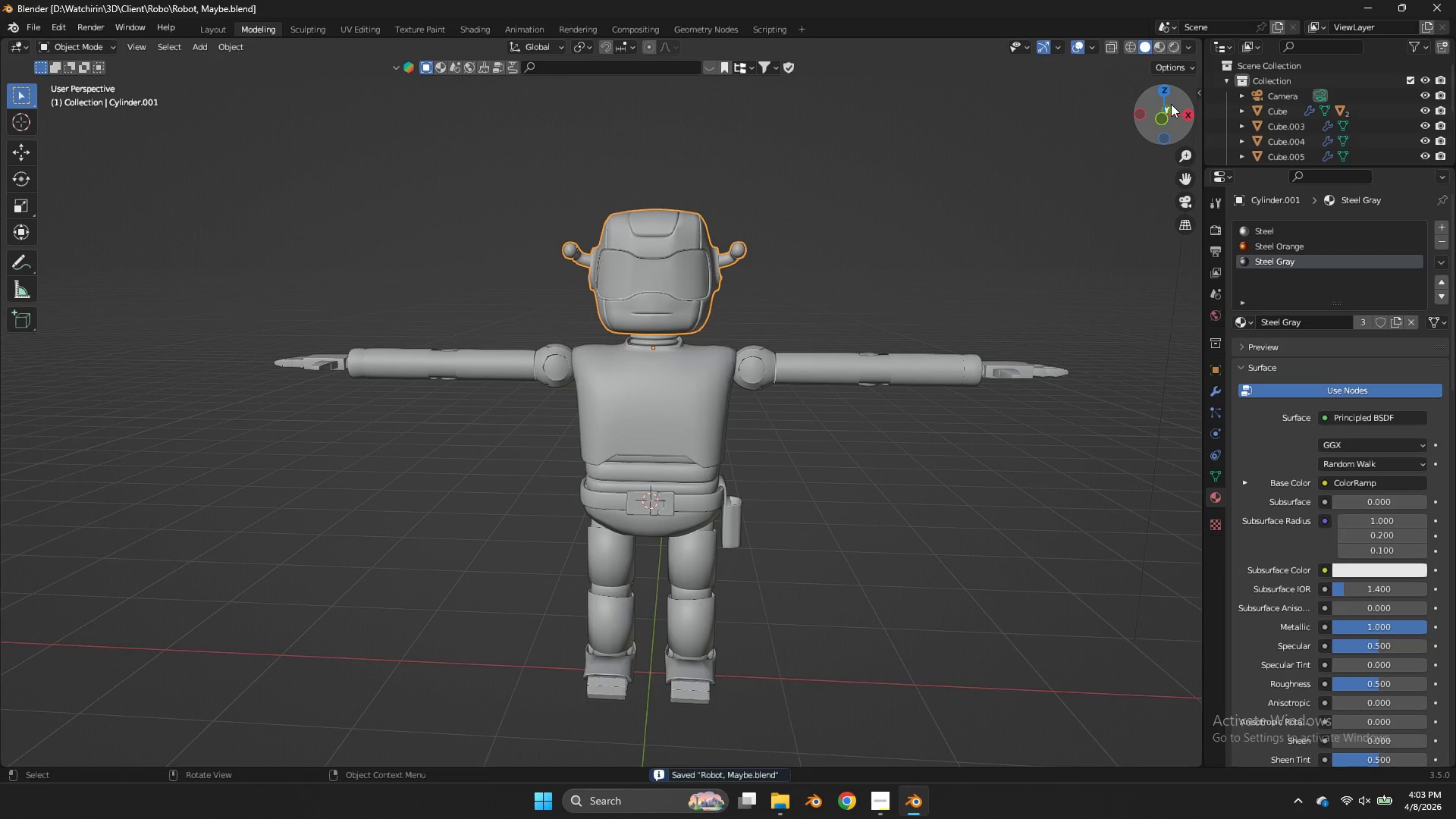 
mouse_move([1154, 115])
 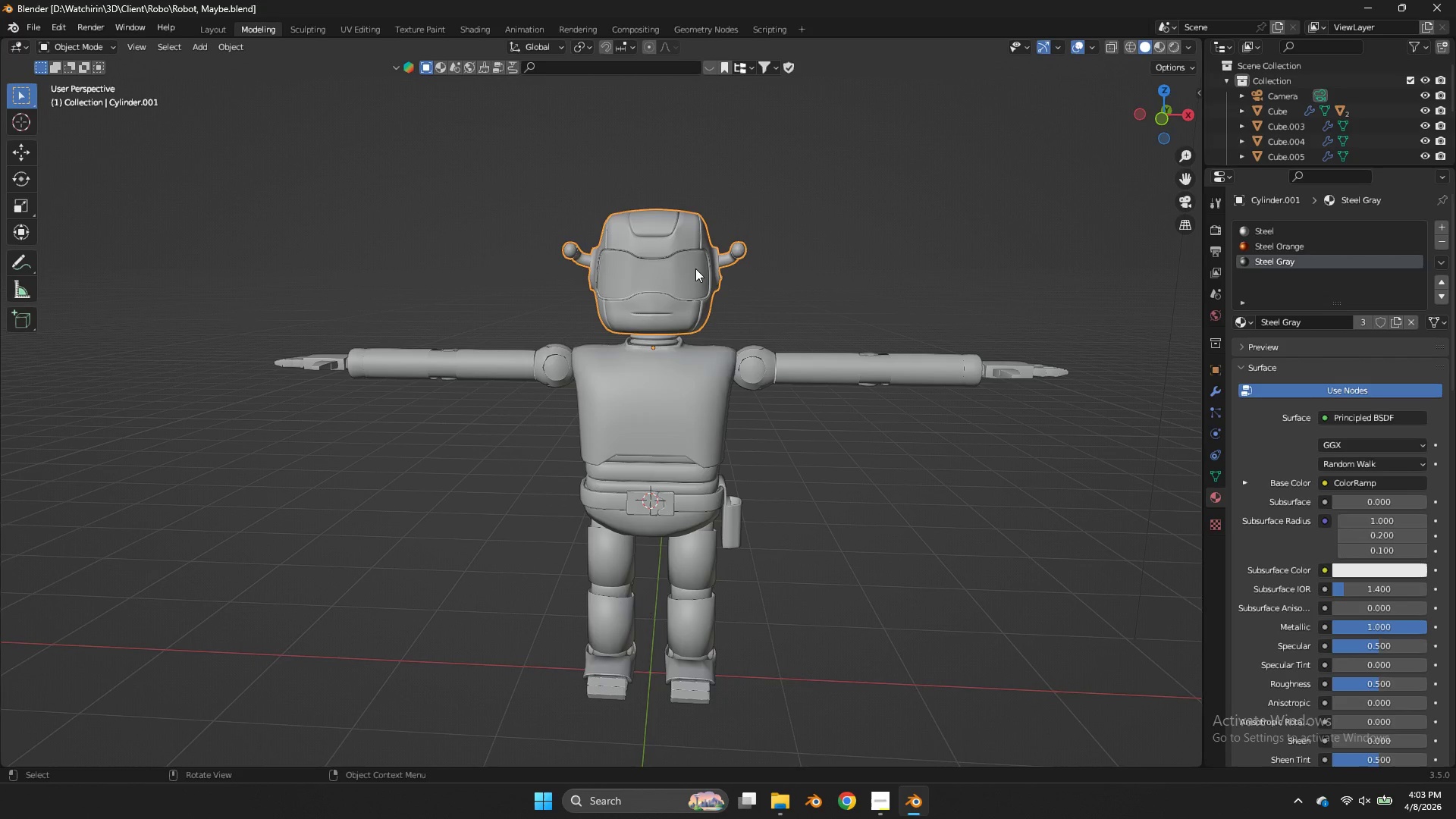 
left_click([695, 268])
 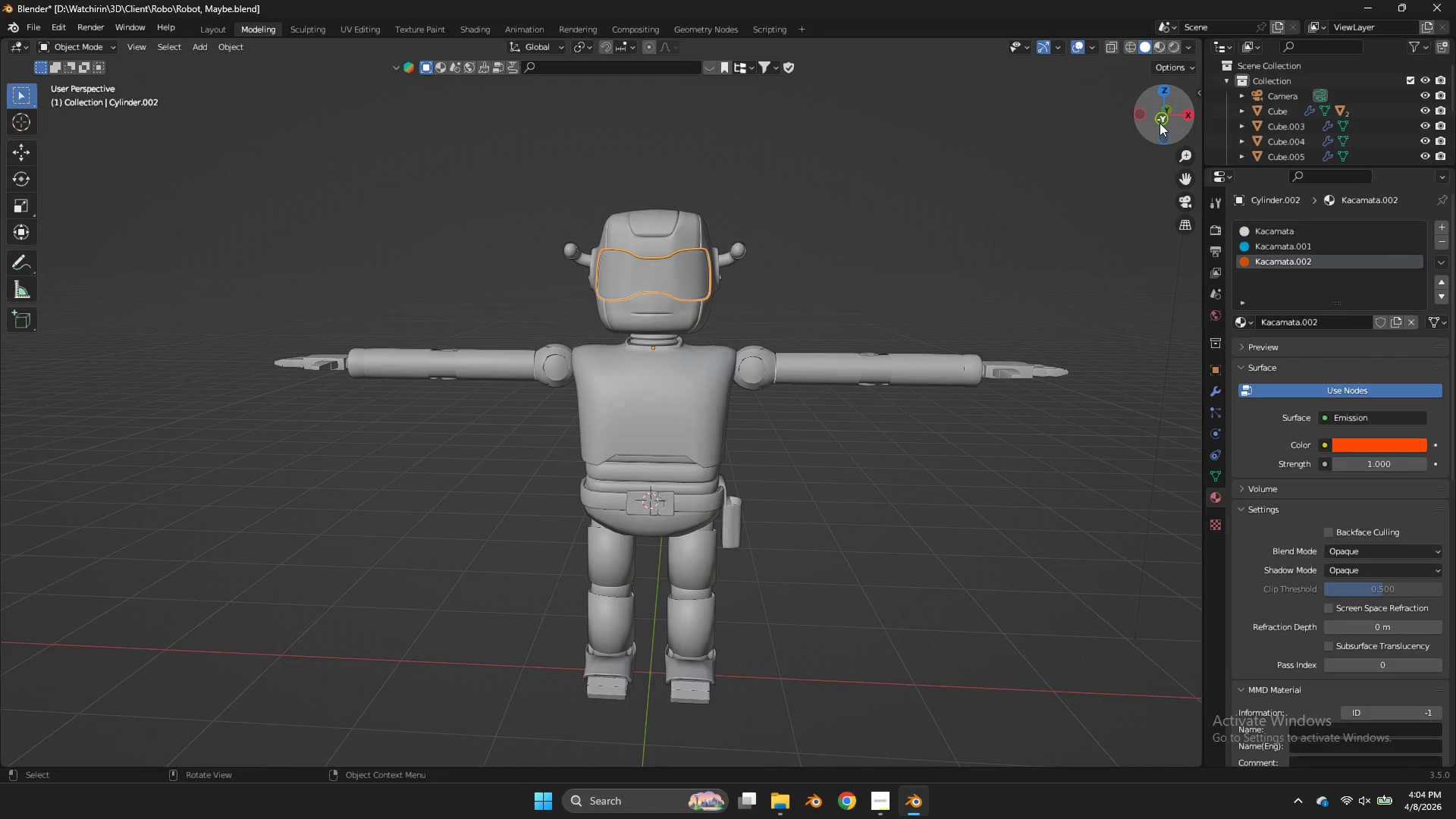 
key(CapsLock)
 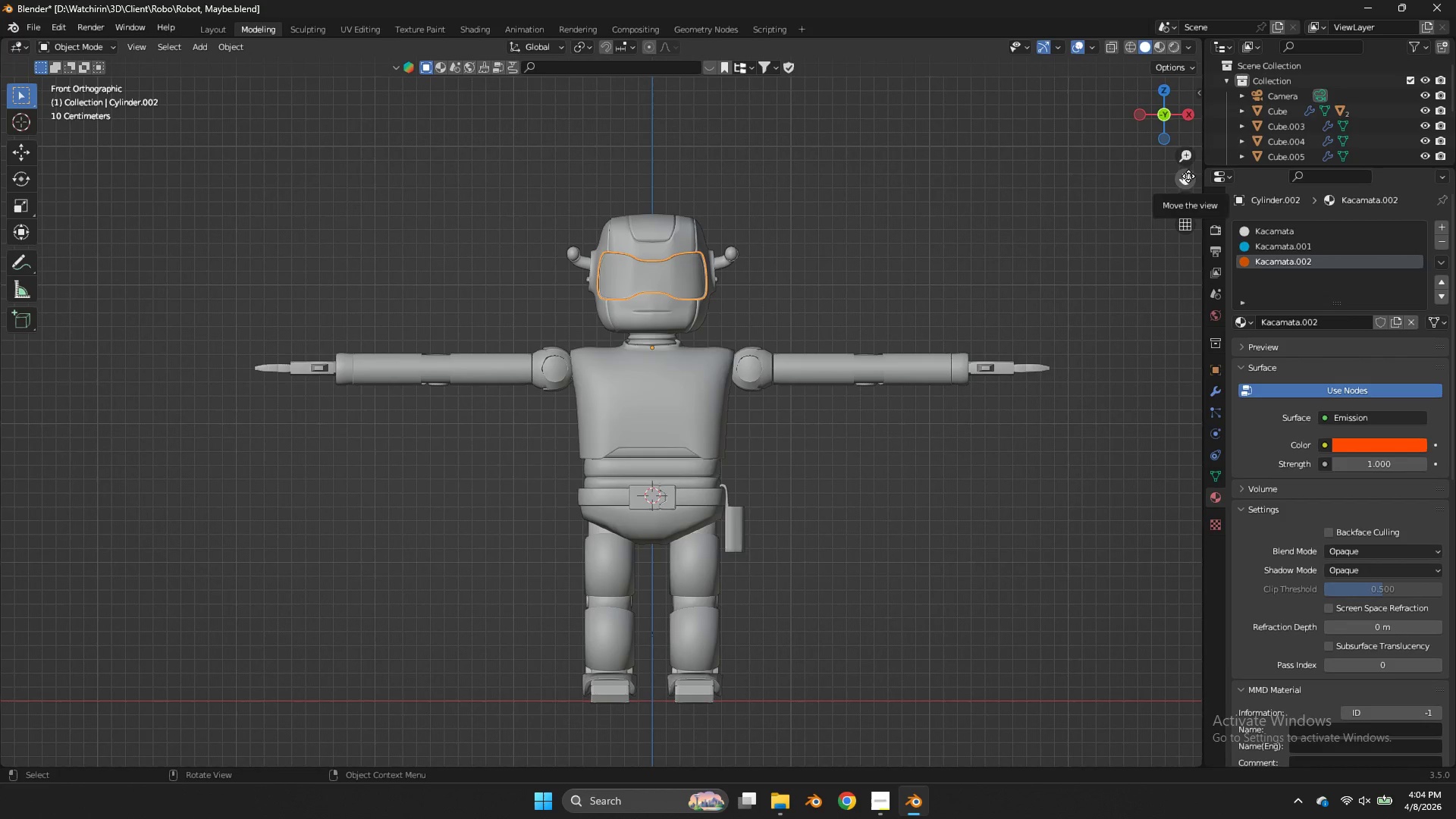 
key(CapsLock)
 